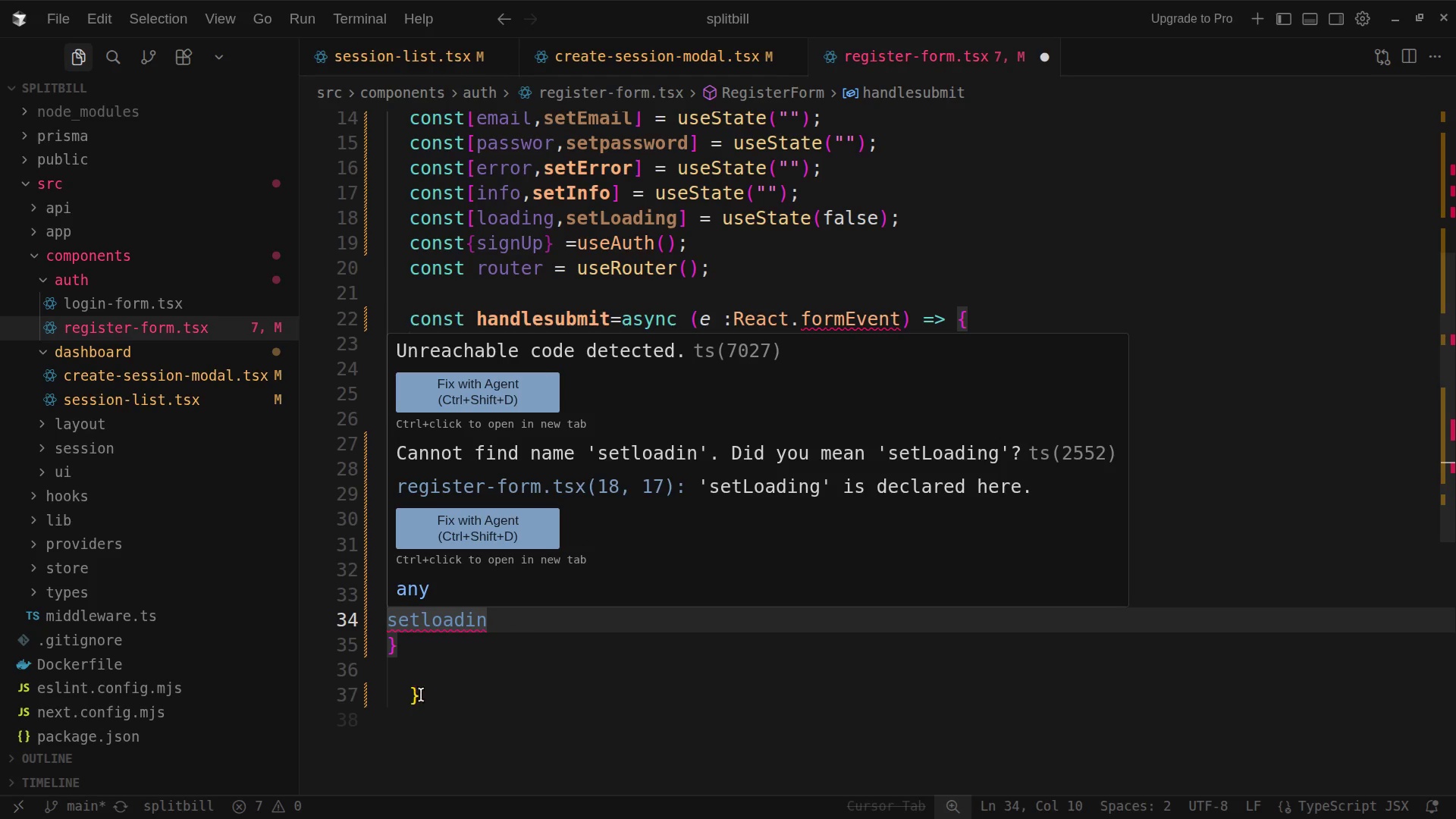 
wait(5.52)
 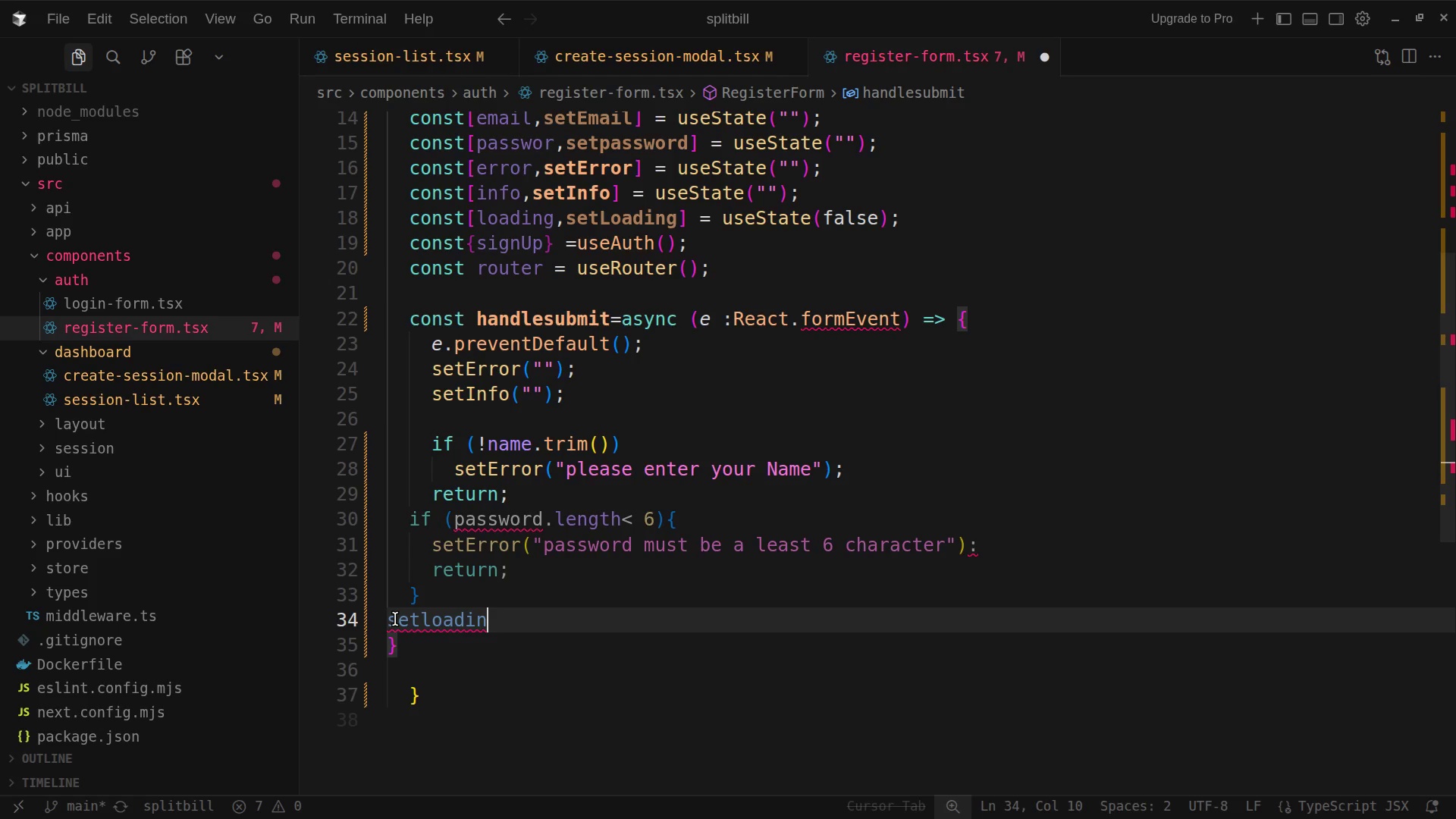 
type((tru)
 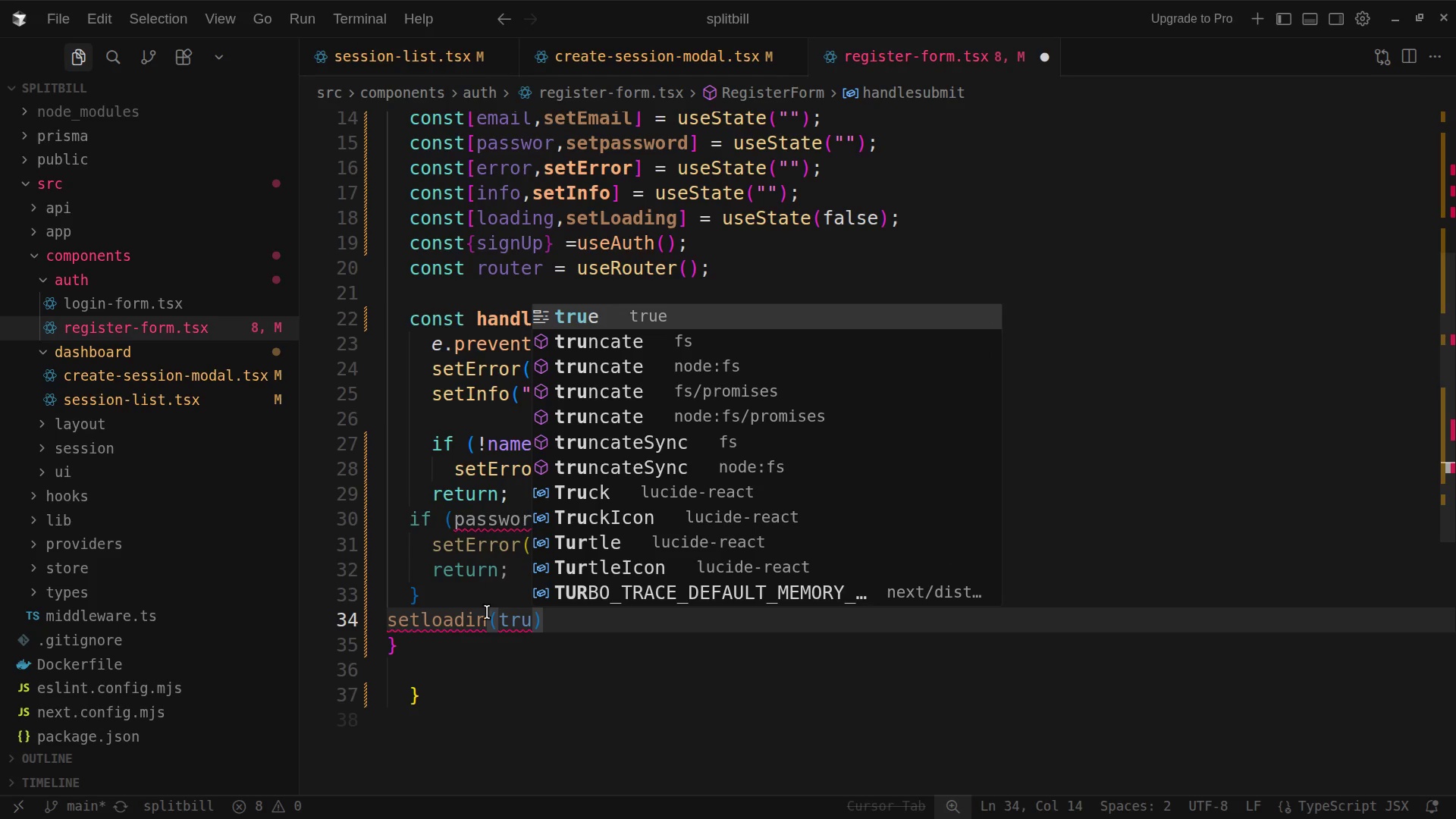 
left_click([512, 685])
 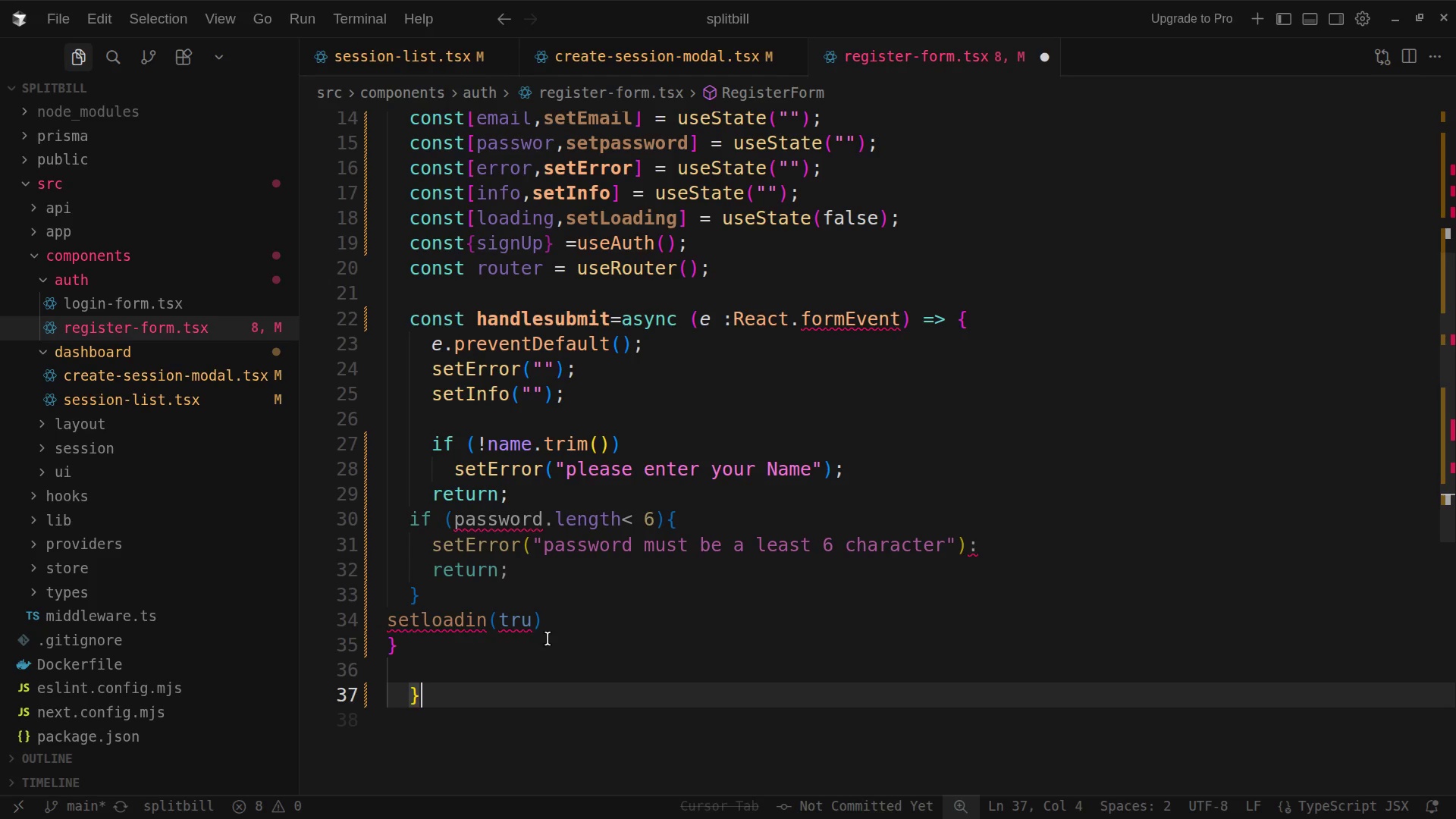 
left_click([555, 631])
 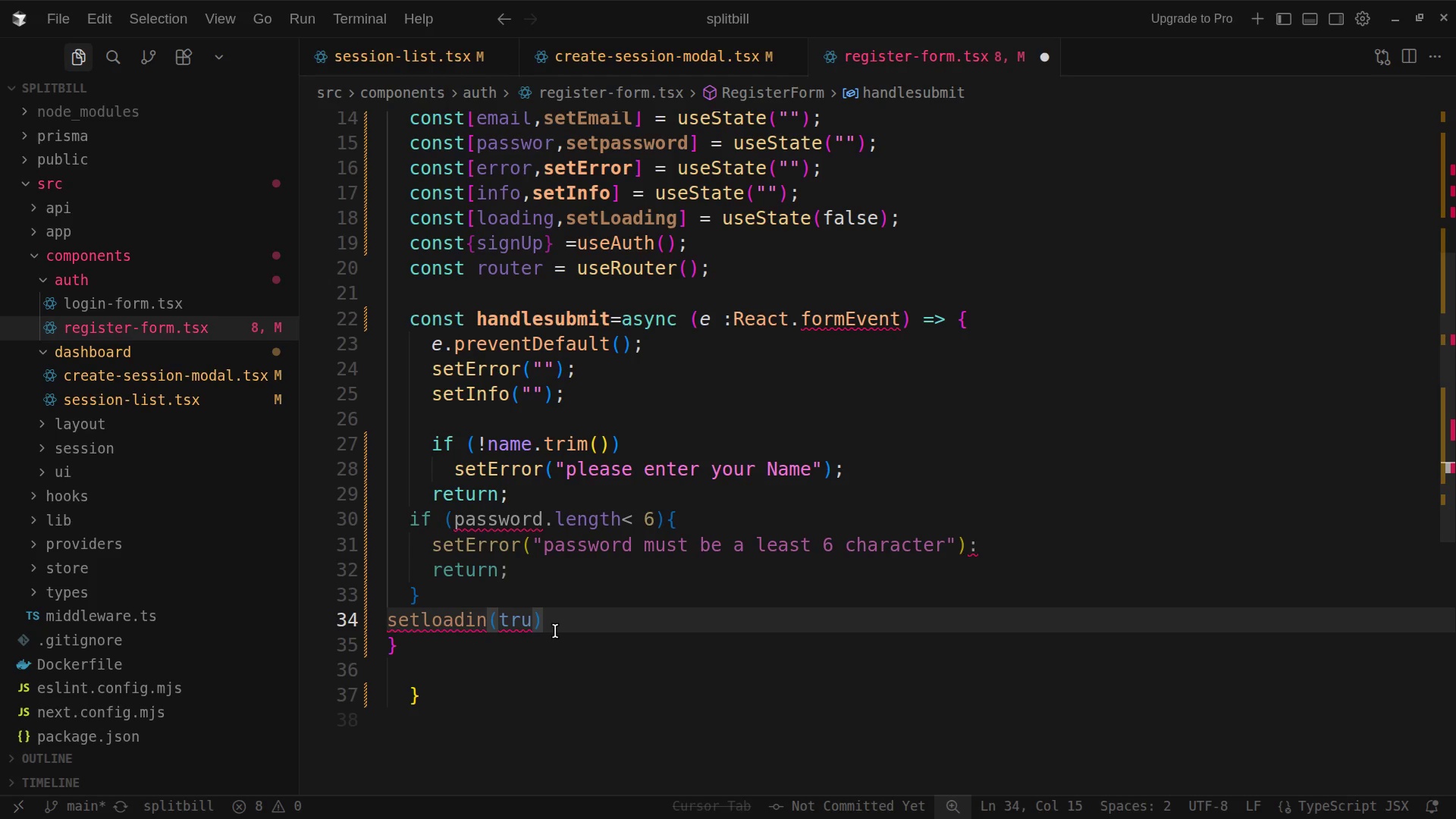 
wait(7.6)
 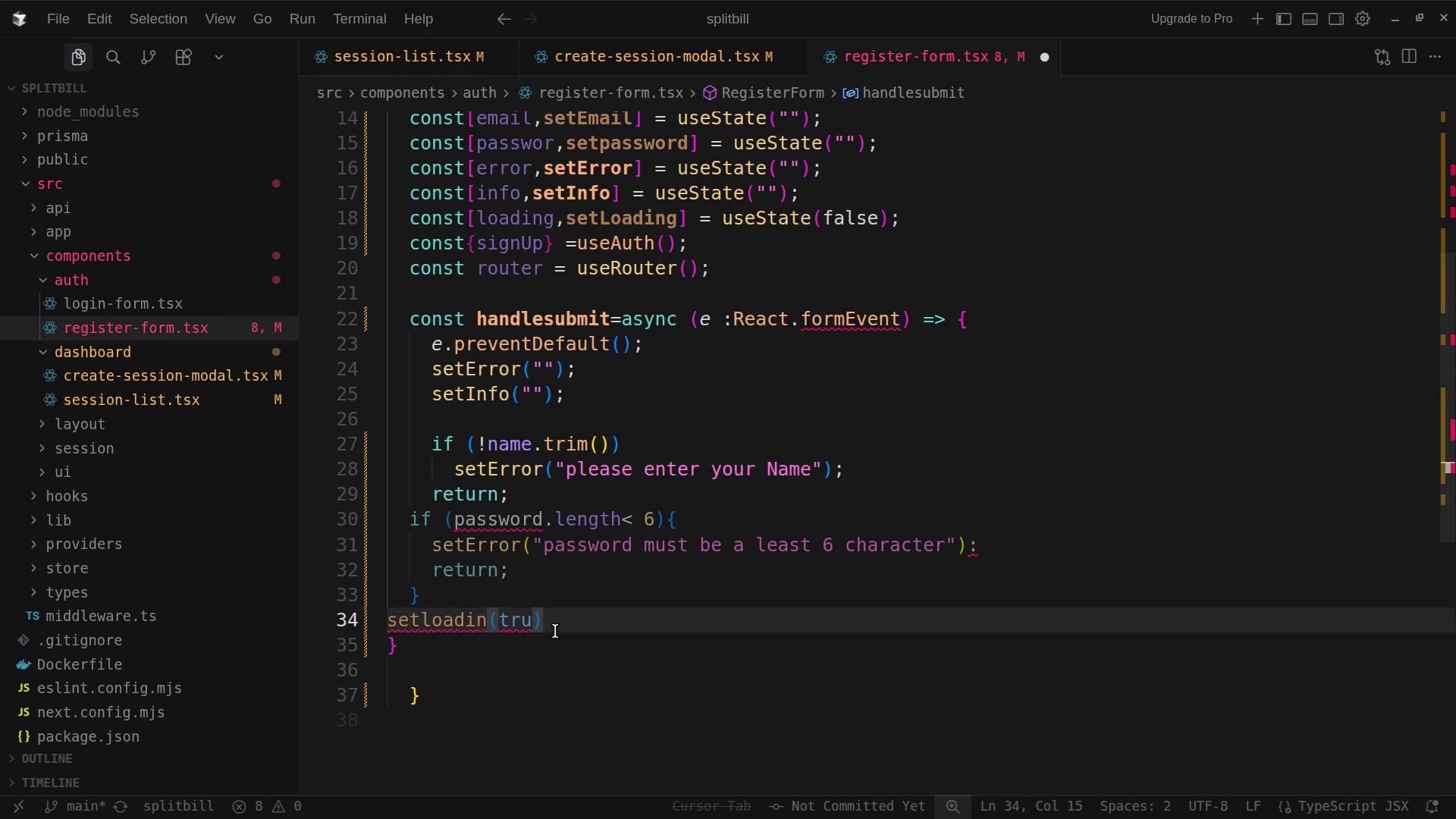 
key(Shift+Semicolon)
 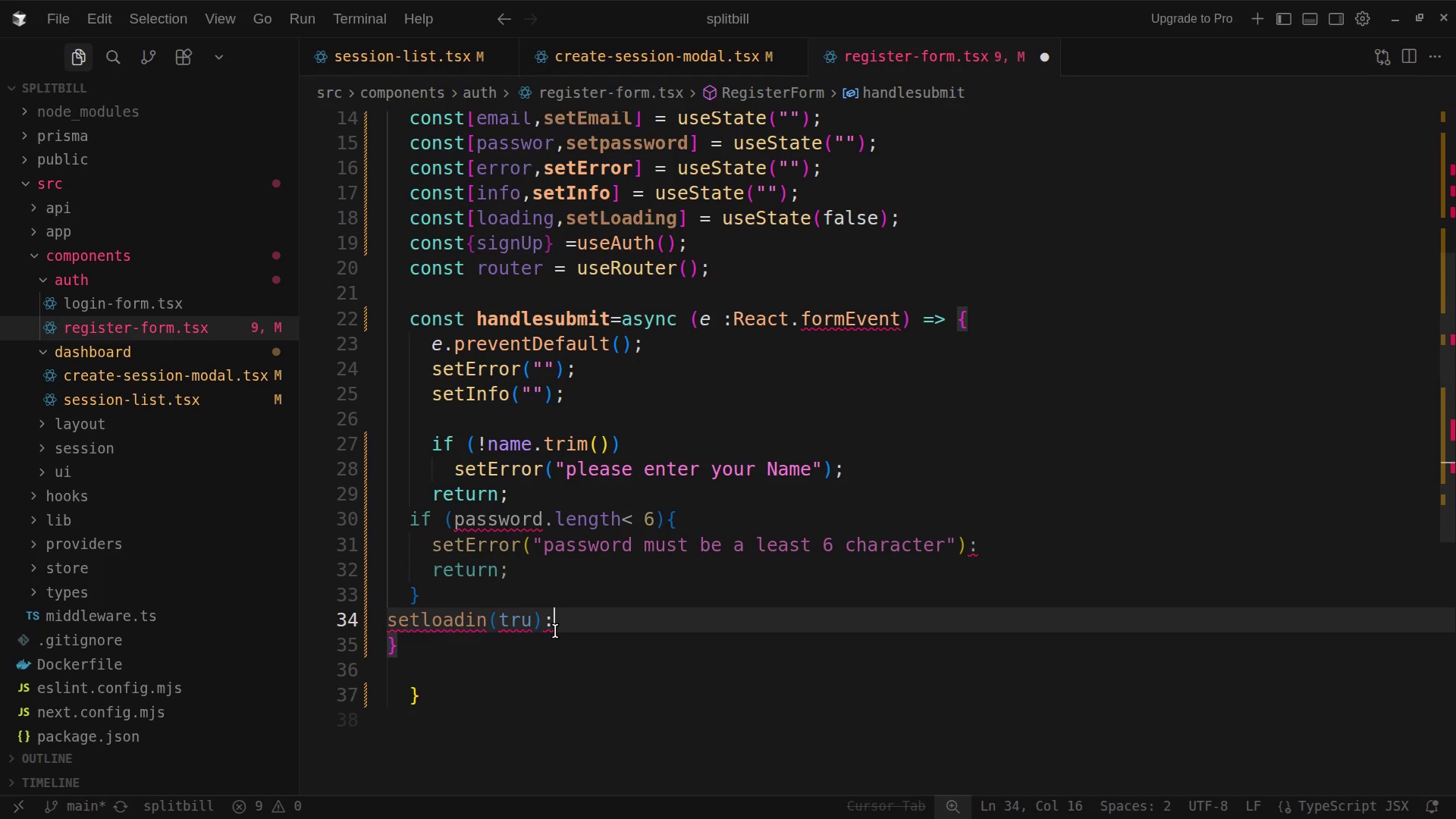 
hold_key(key=ShiftRight, duration=1.31)
 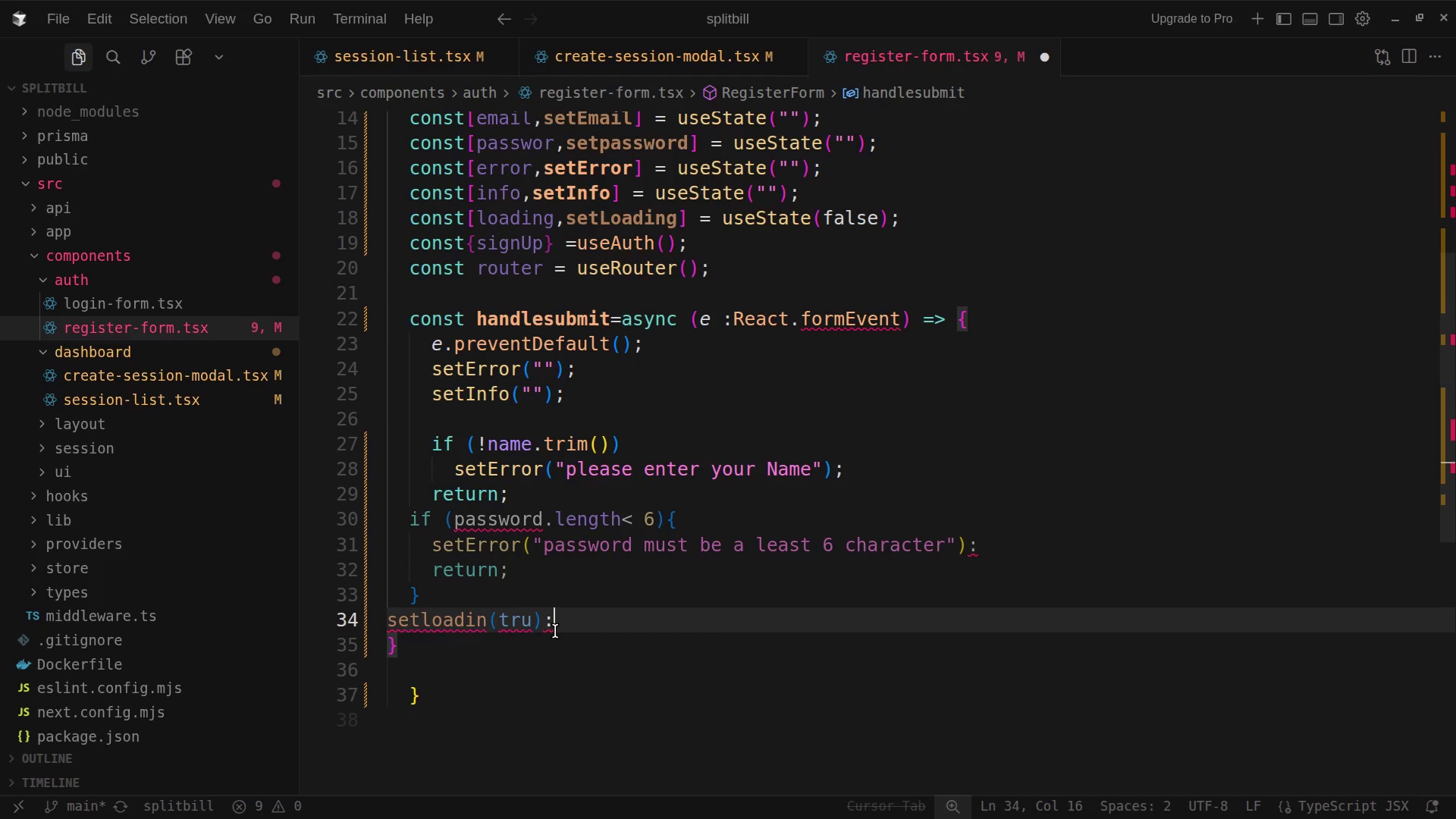 
mouse_move([519, 645])
 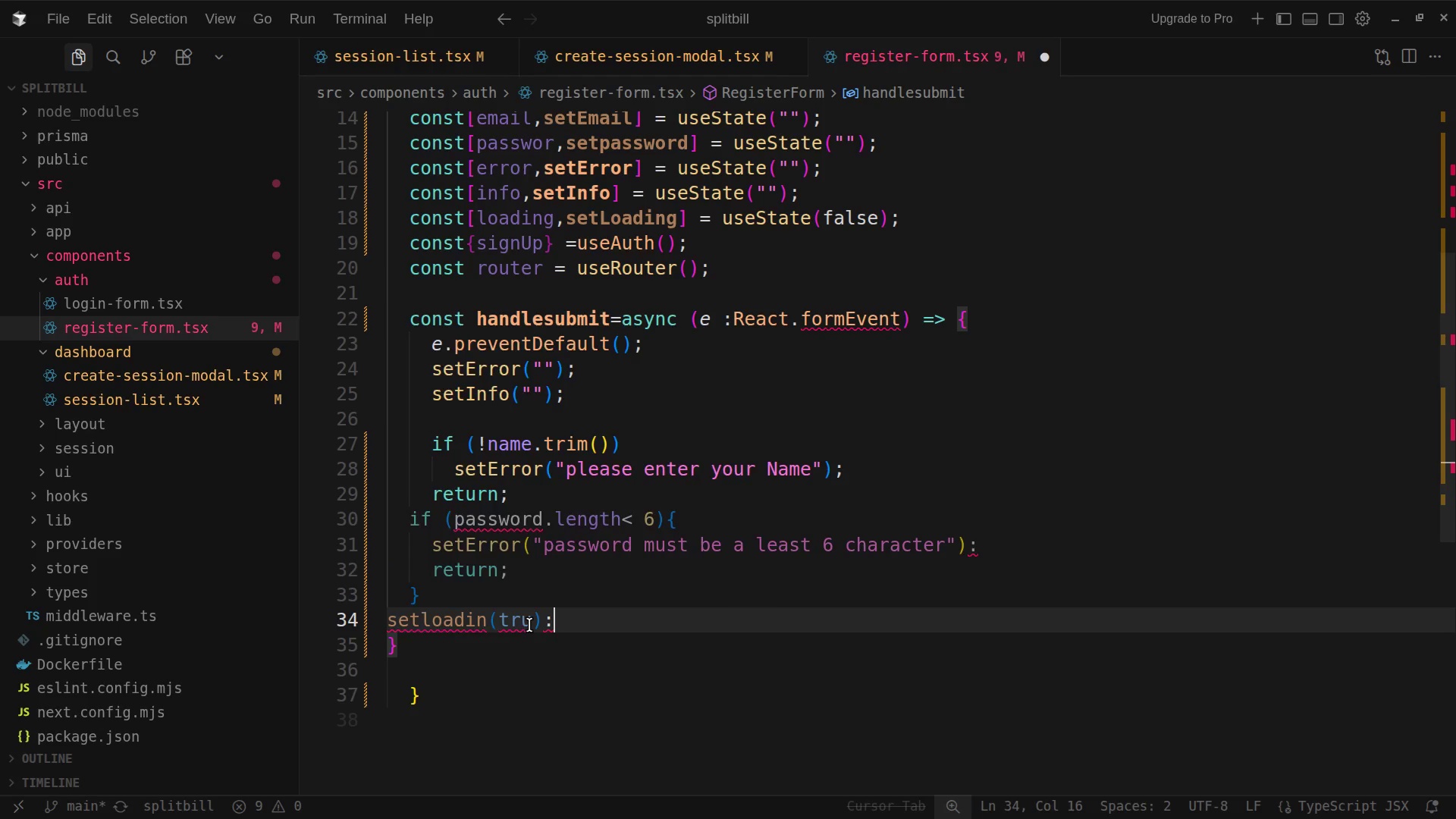 
left_click([530, 625])
 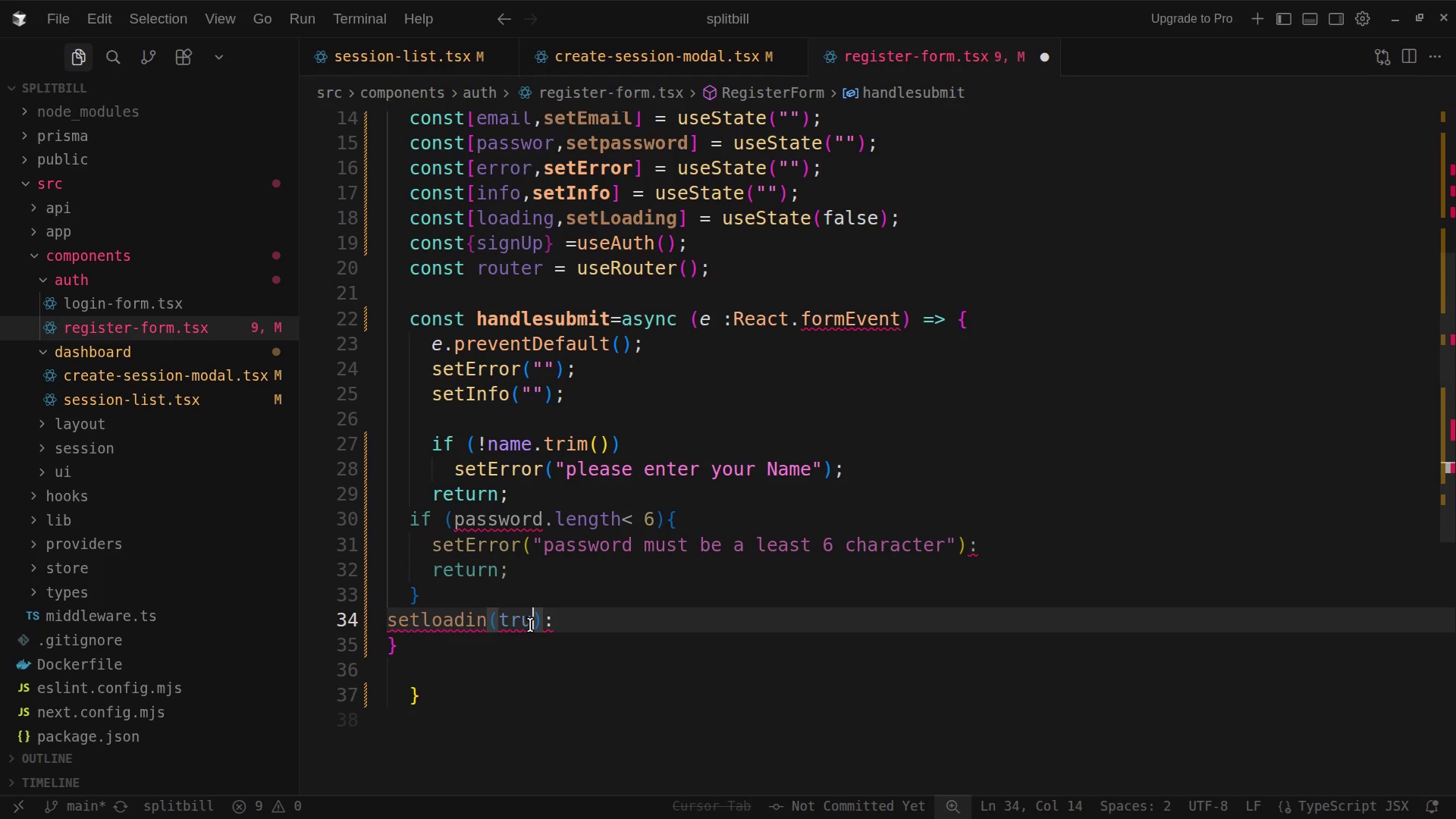 
wait(20.09)
 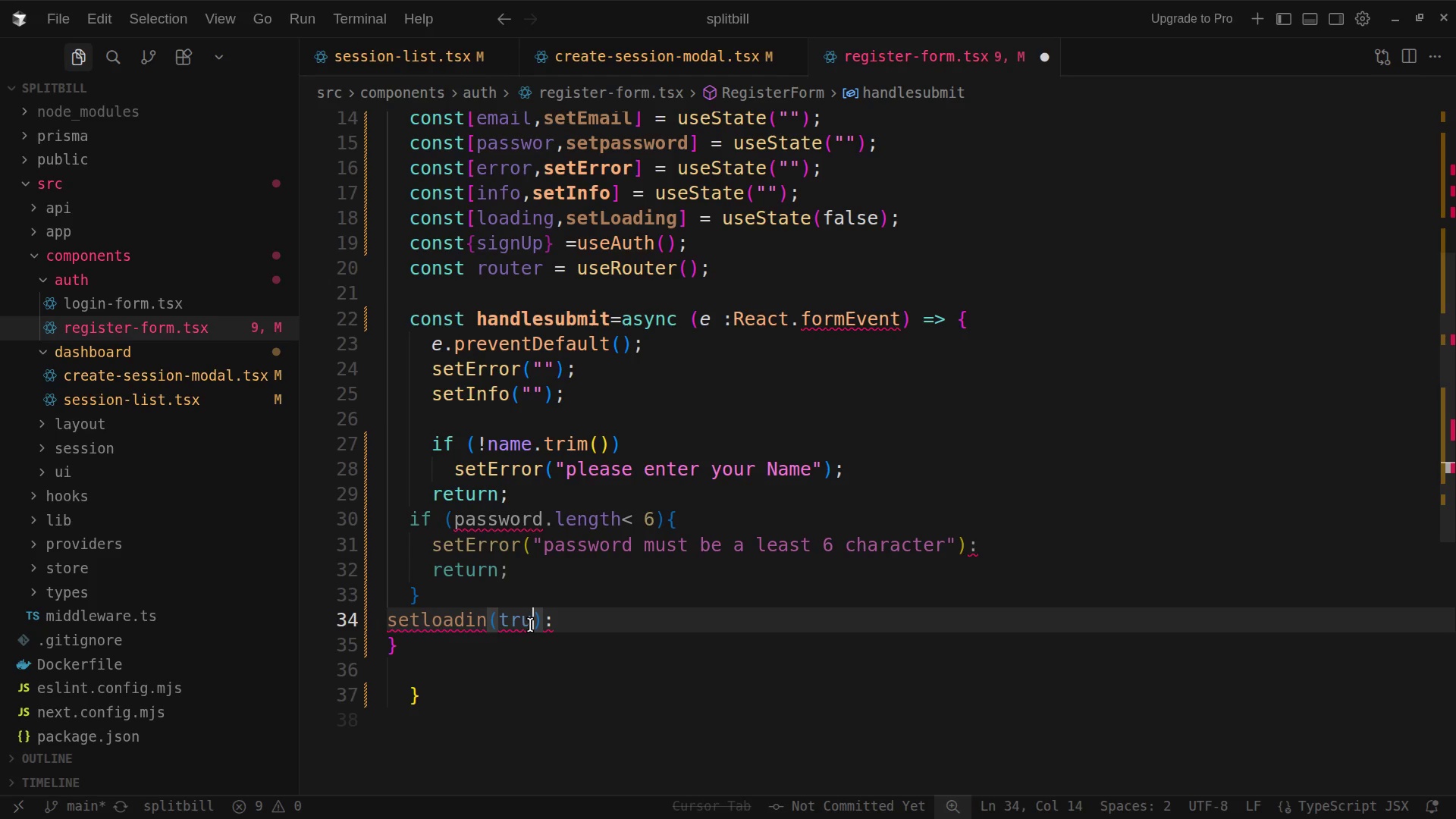 
key(E)
 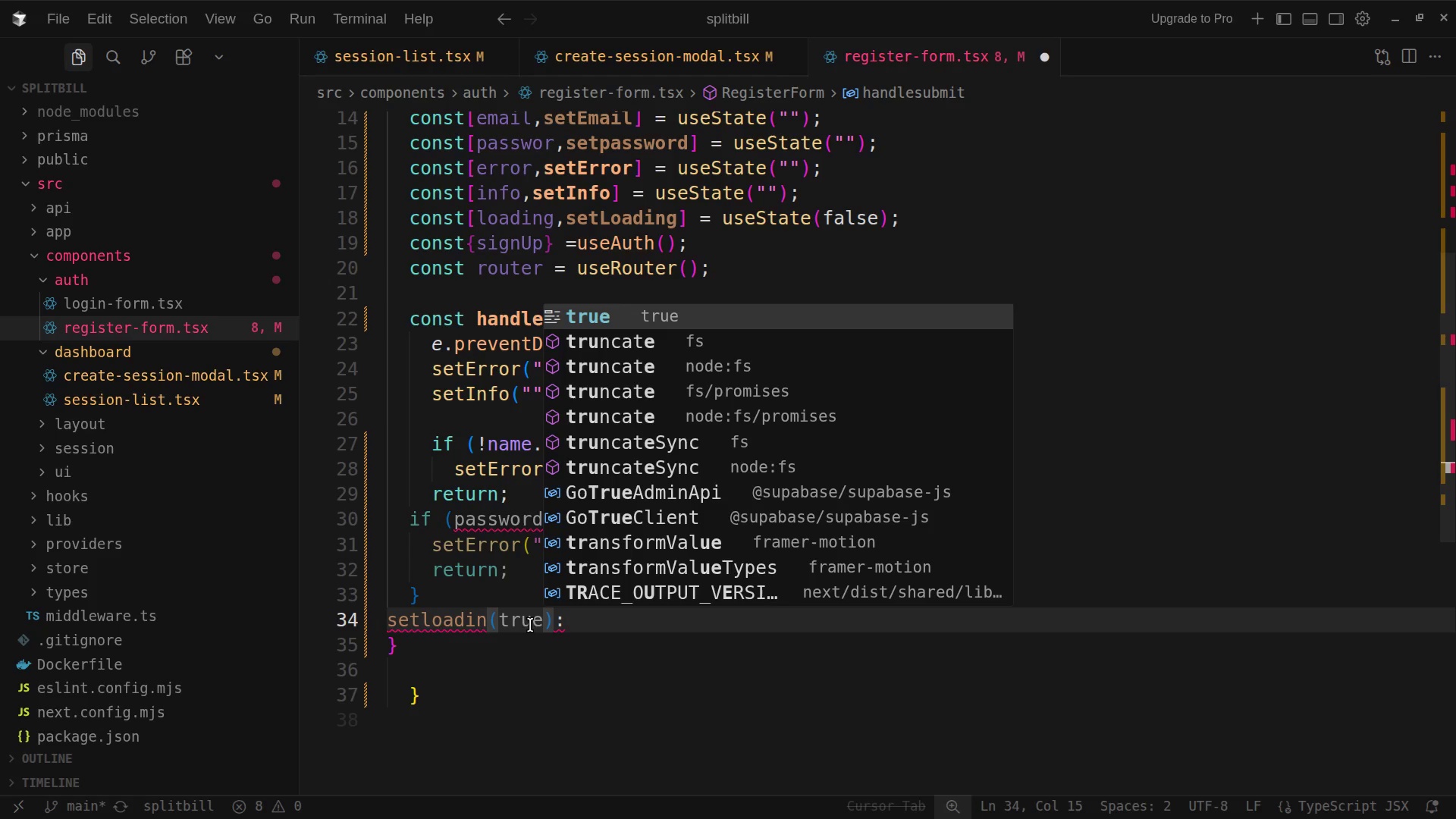 
wait(24.32)
 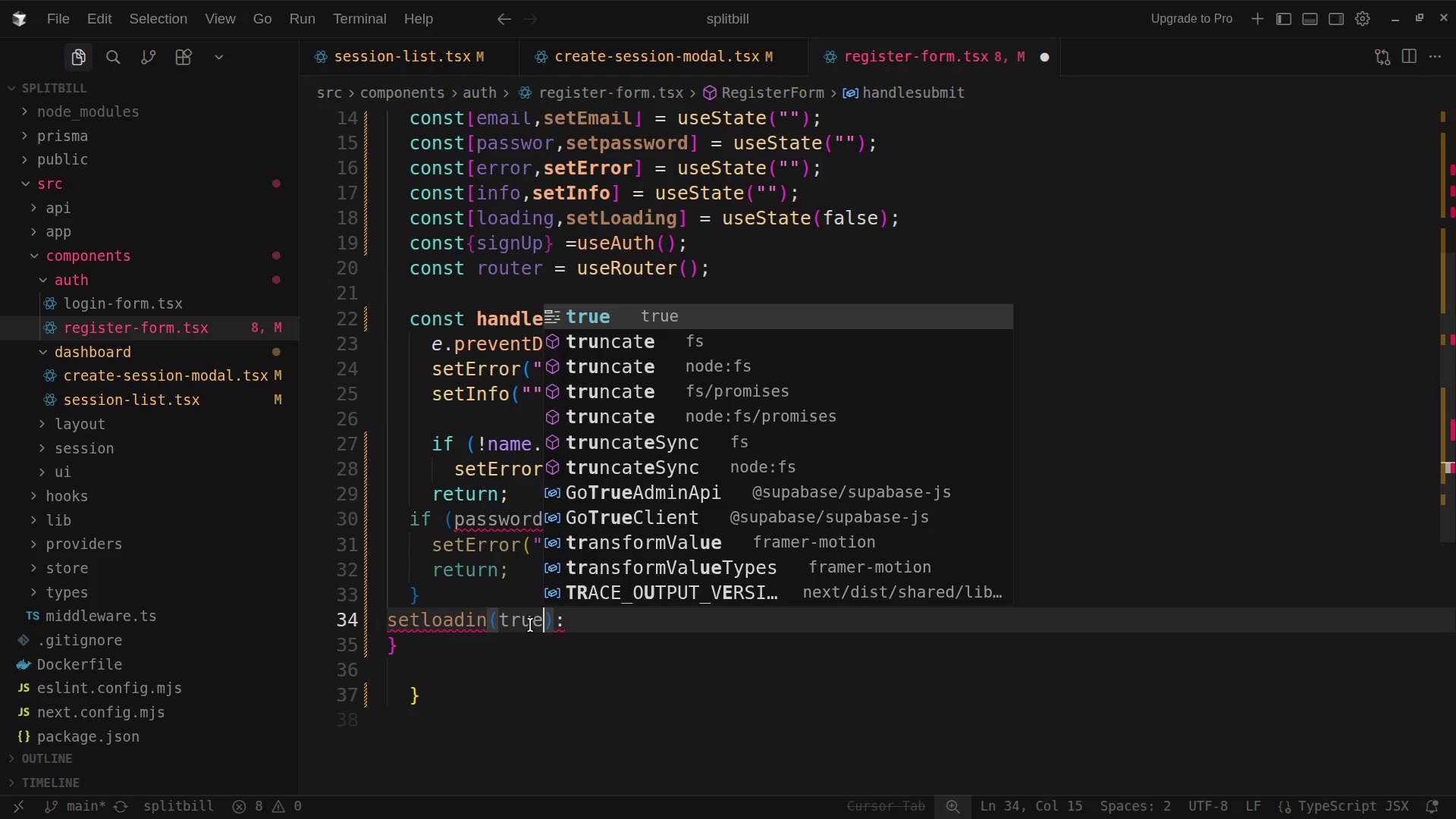 
key(Shift+9)
 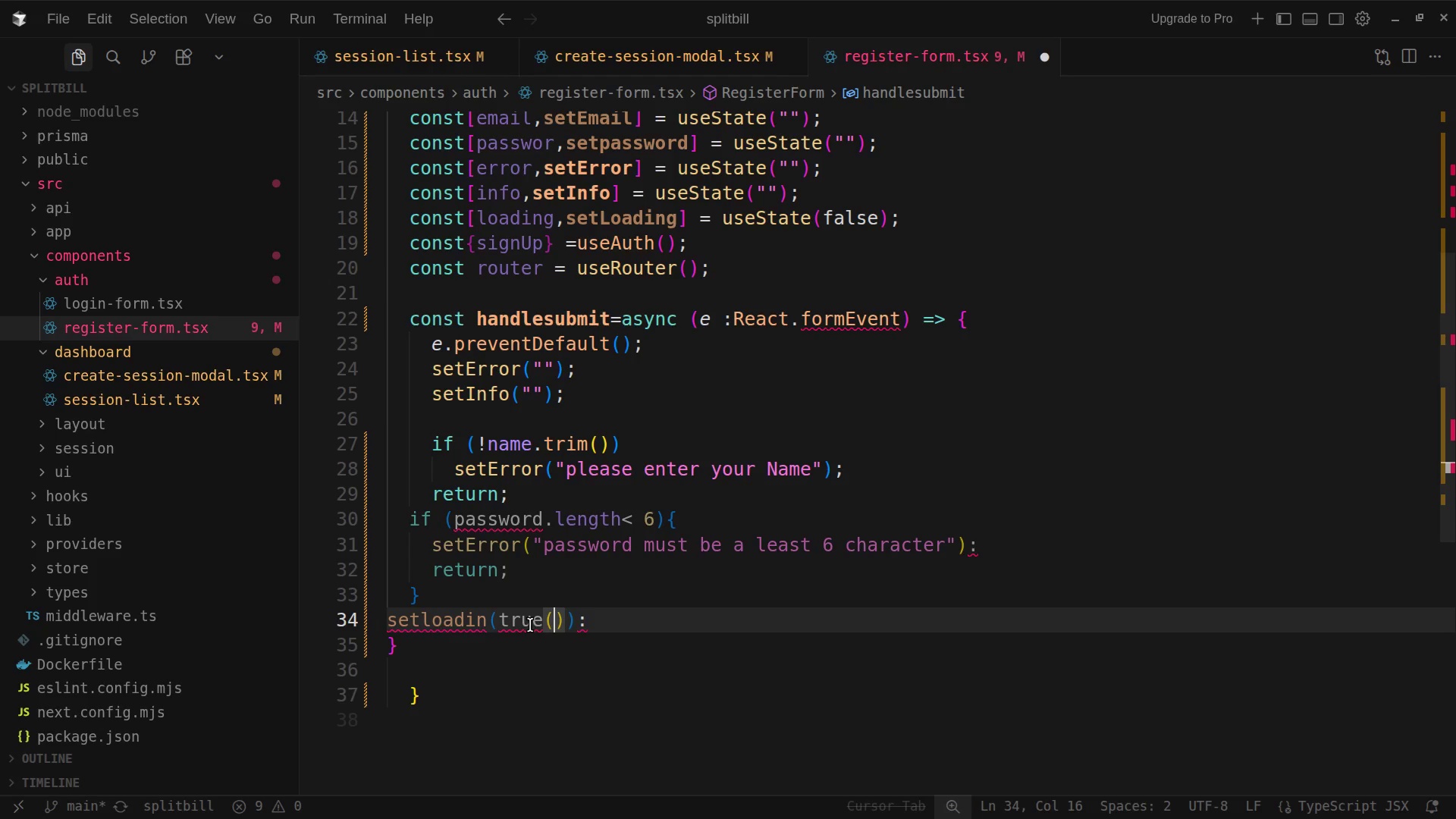 
wait(8.36)
 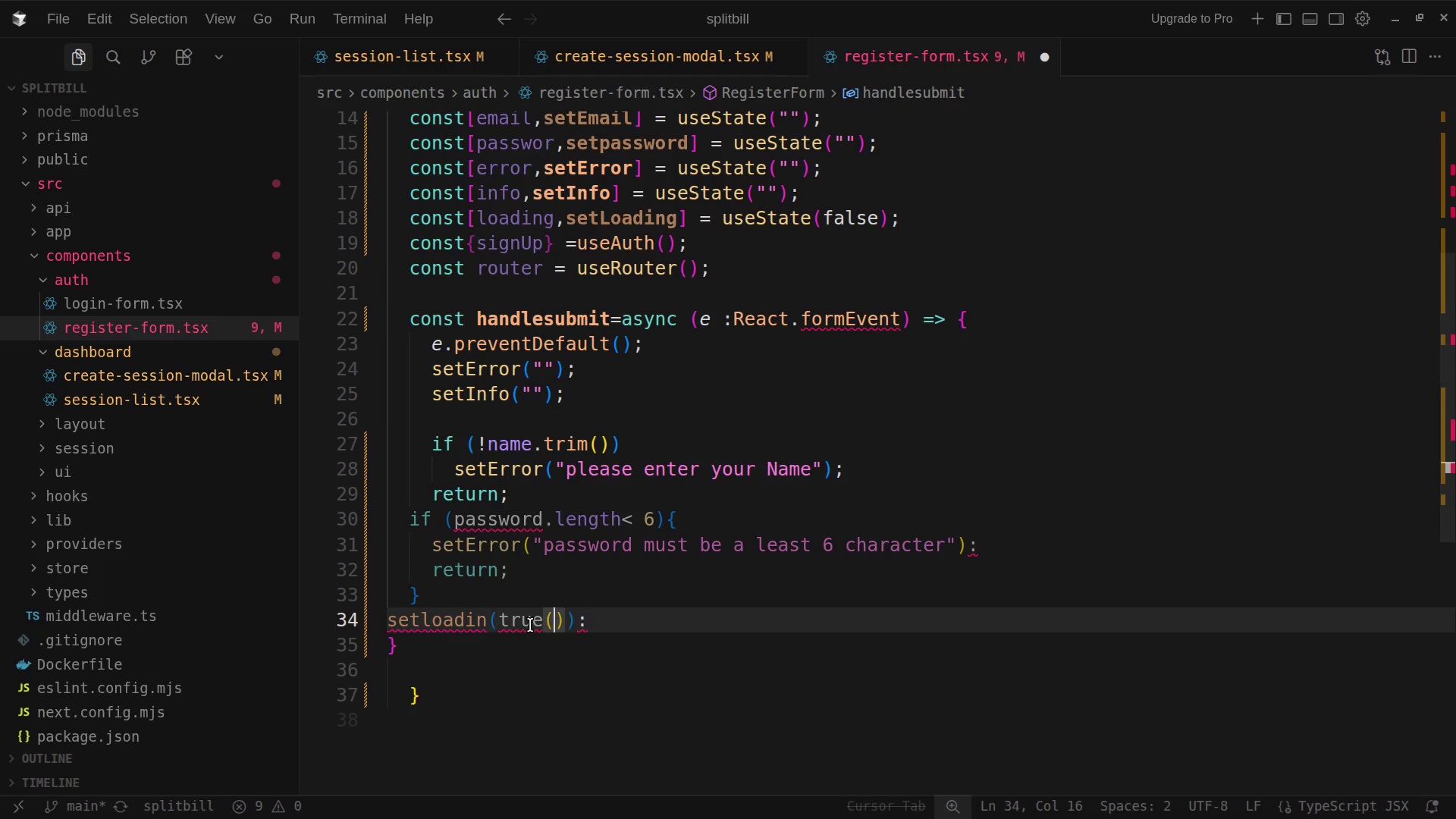 
type(true)
 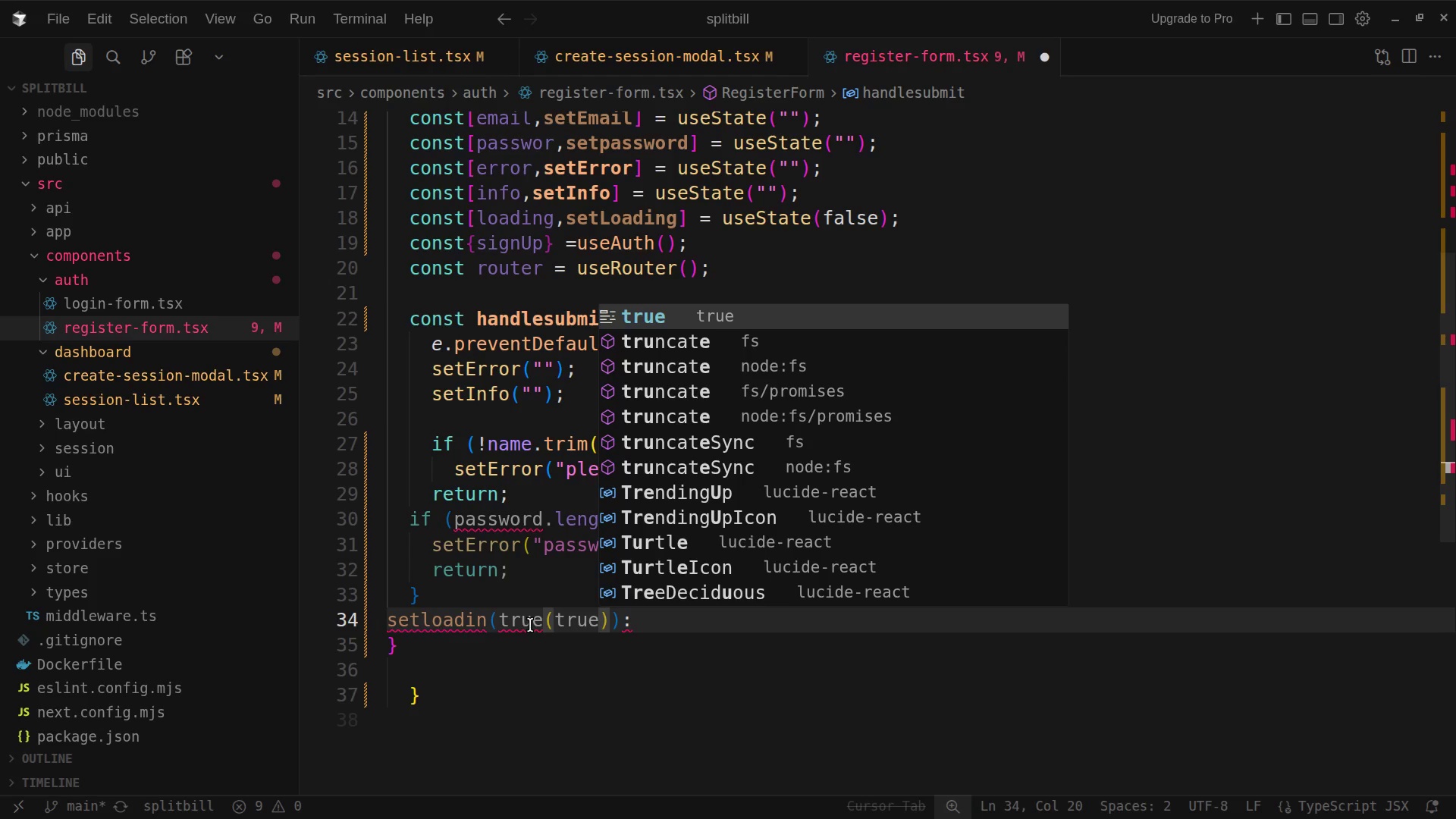 
wait(6.09)
 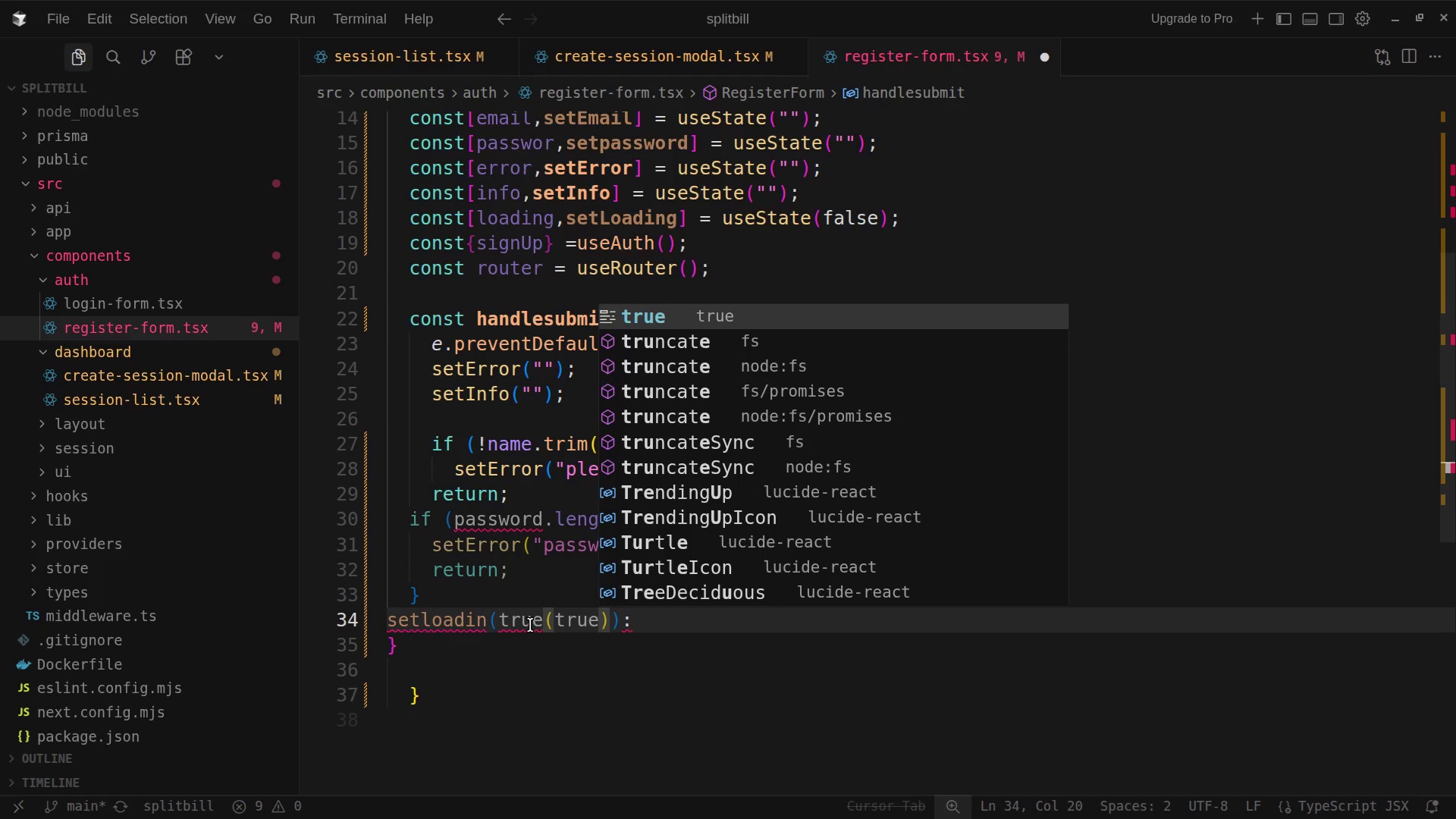 
left_click([644, 631])
 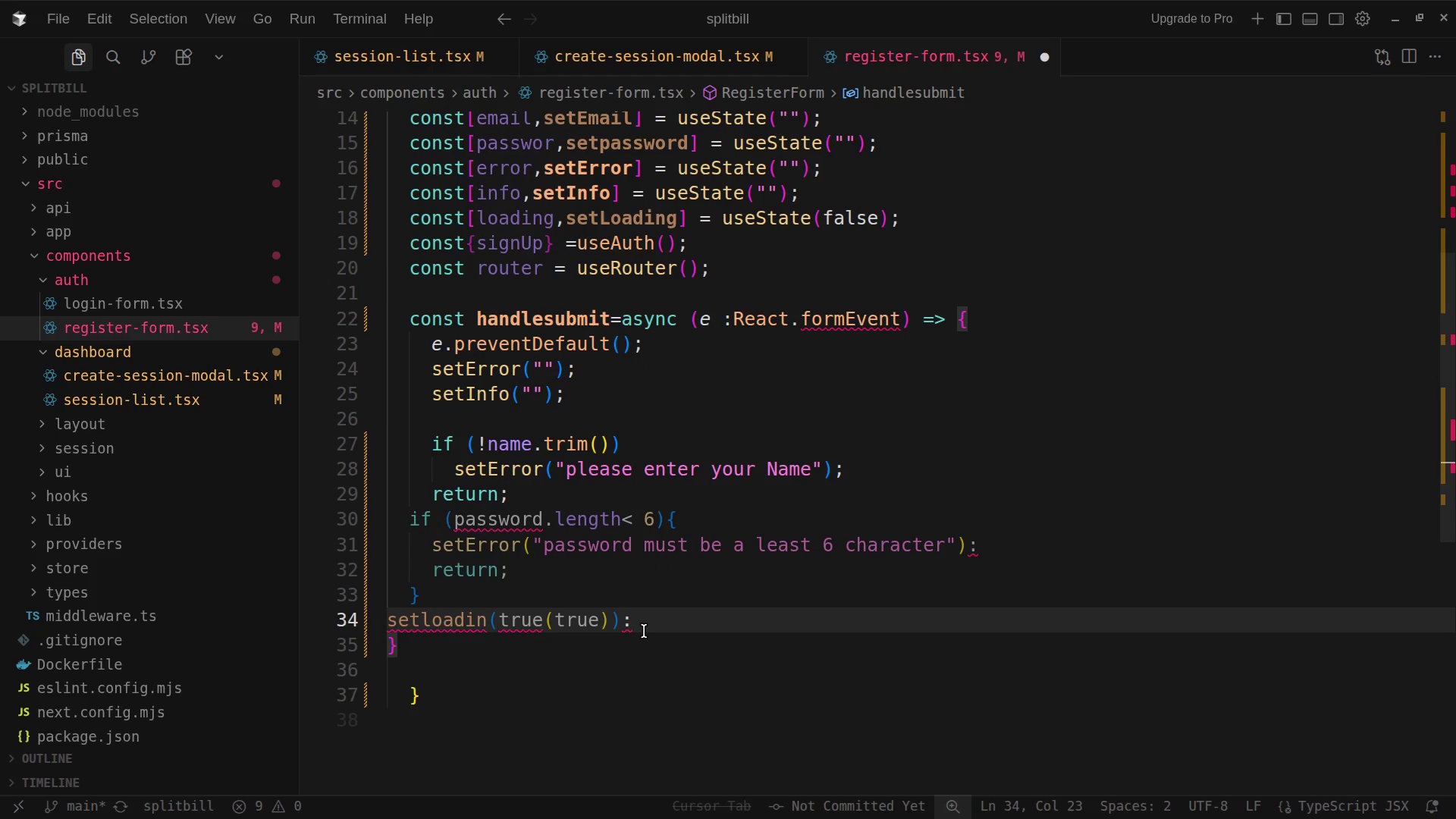 
key(Backspace)
 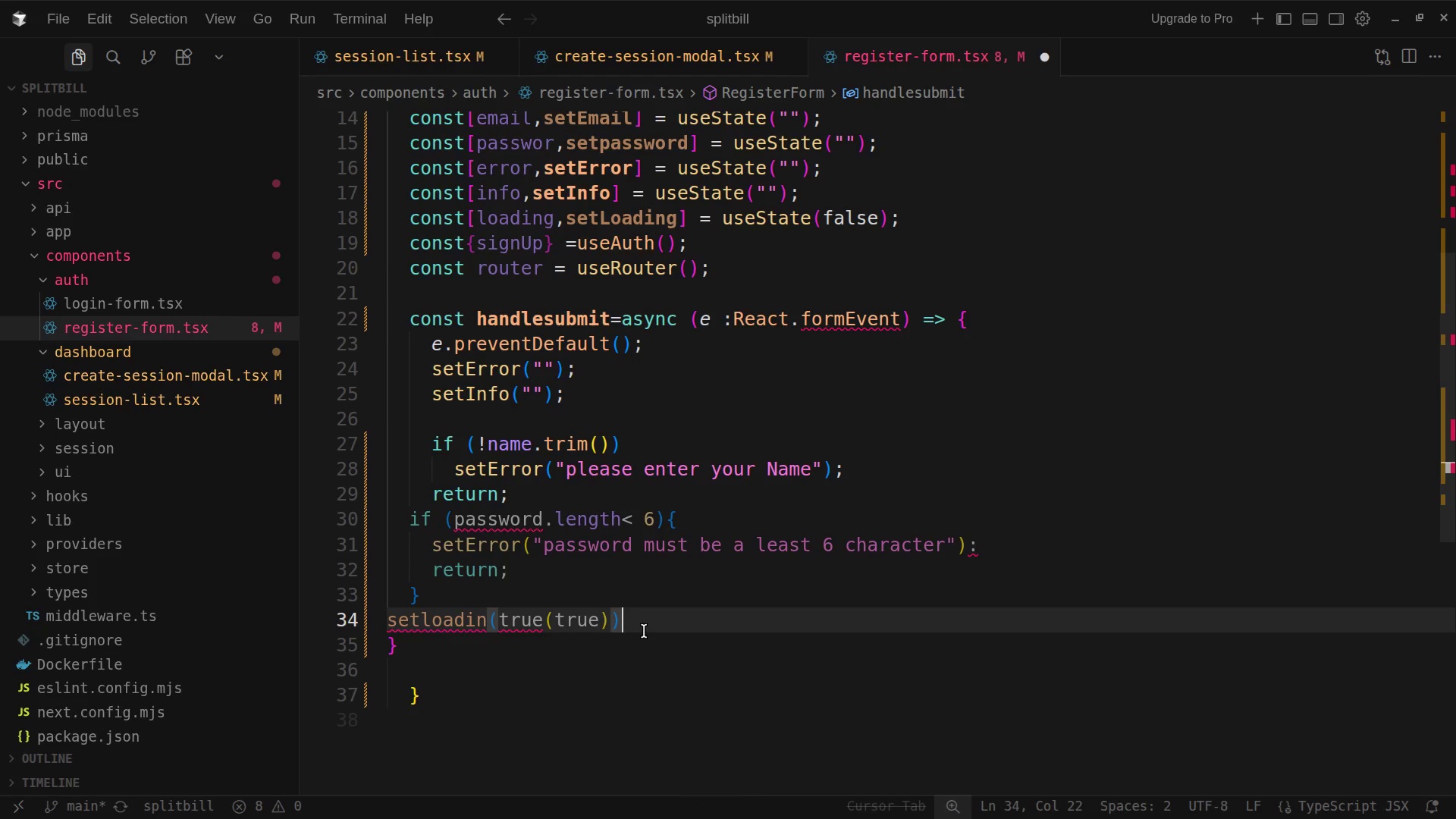 
key(Shift+Semicolon)
 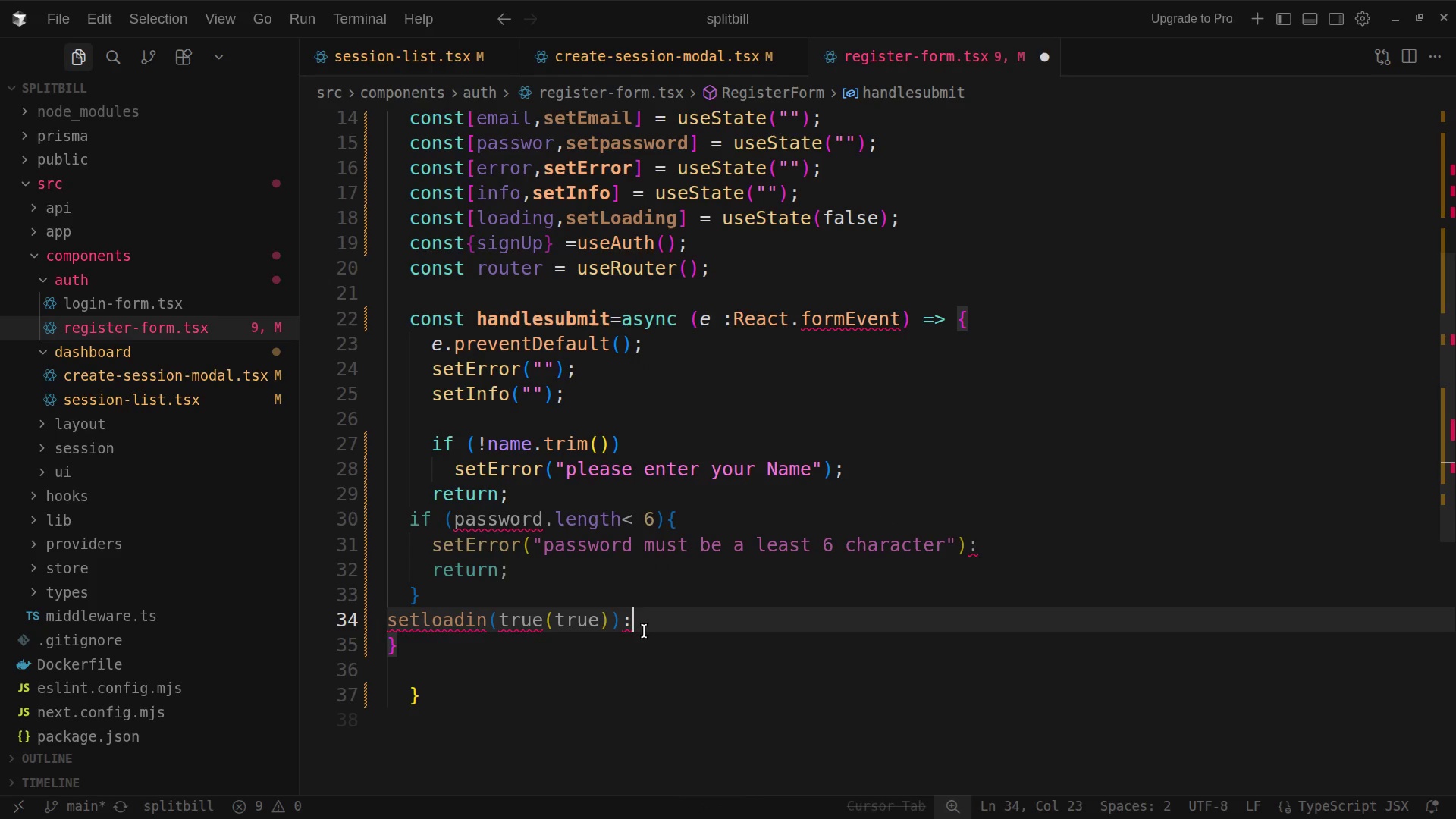 
key(Backspace)
 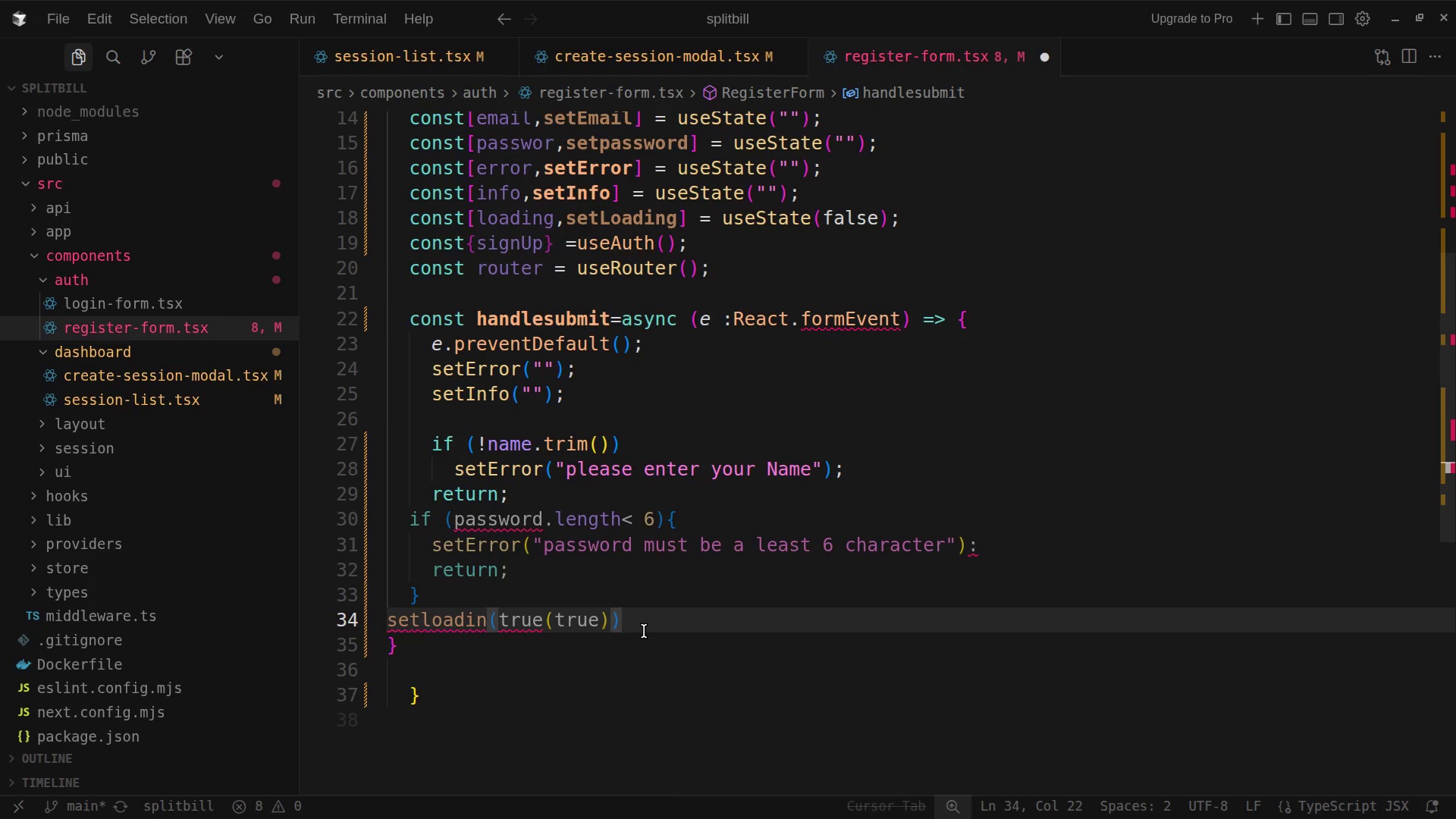 
key(Semicolon)
 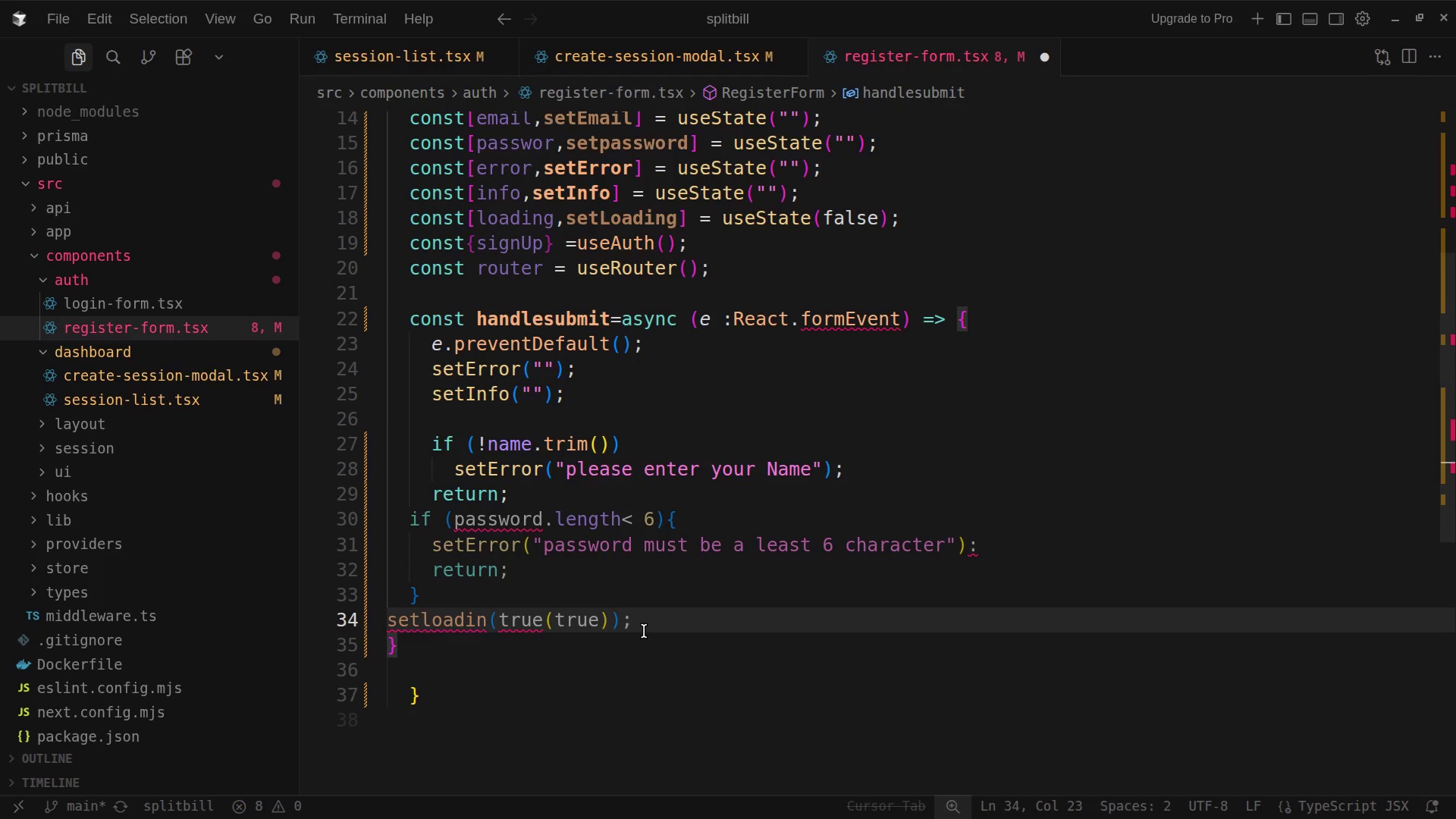 
wait(8.6)
 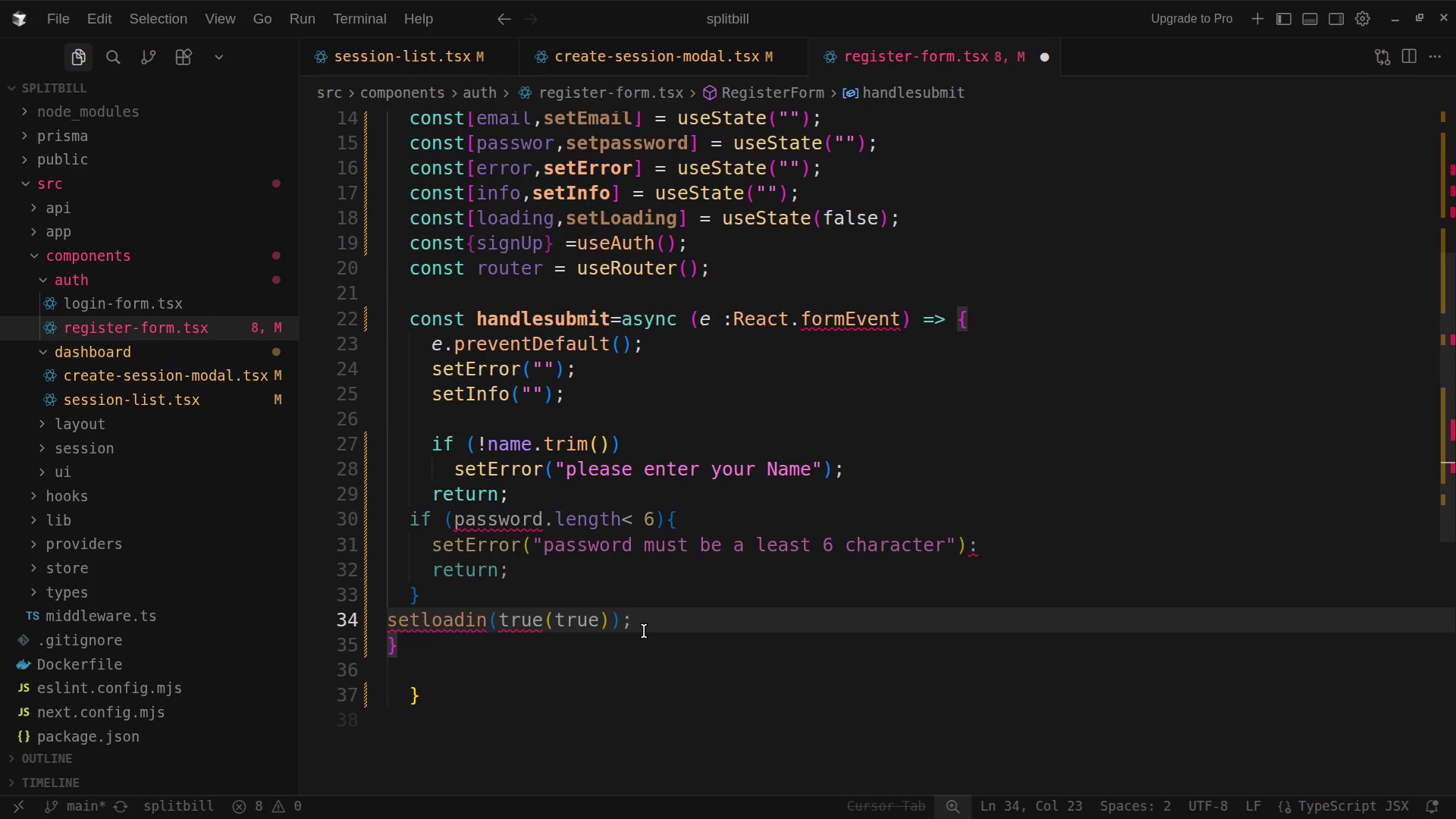 
left_click([415, 659])
 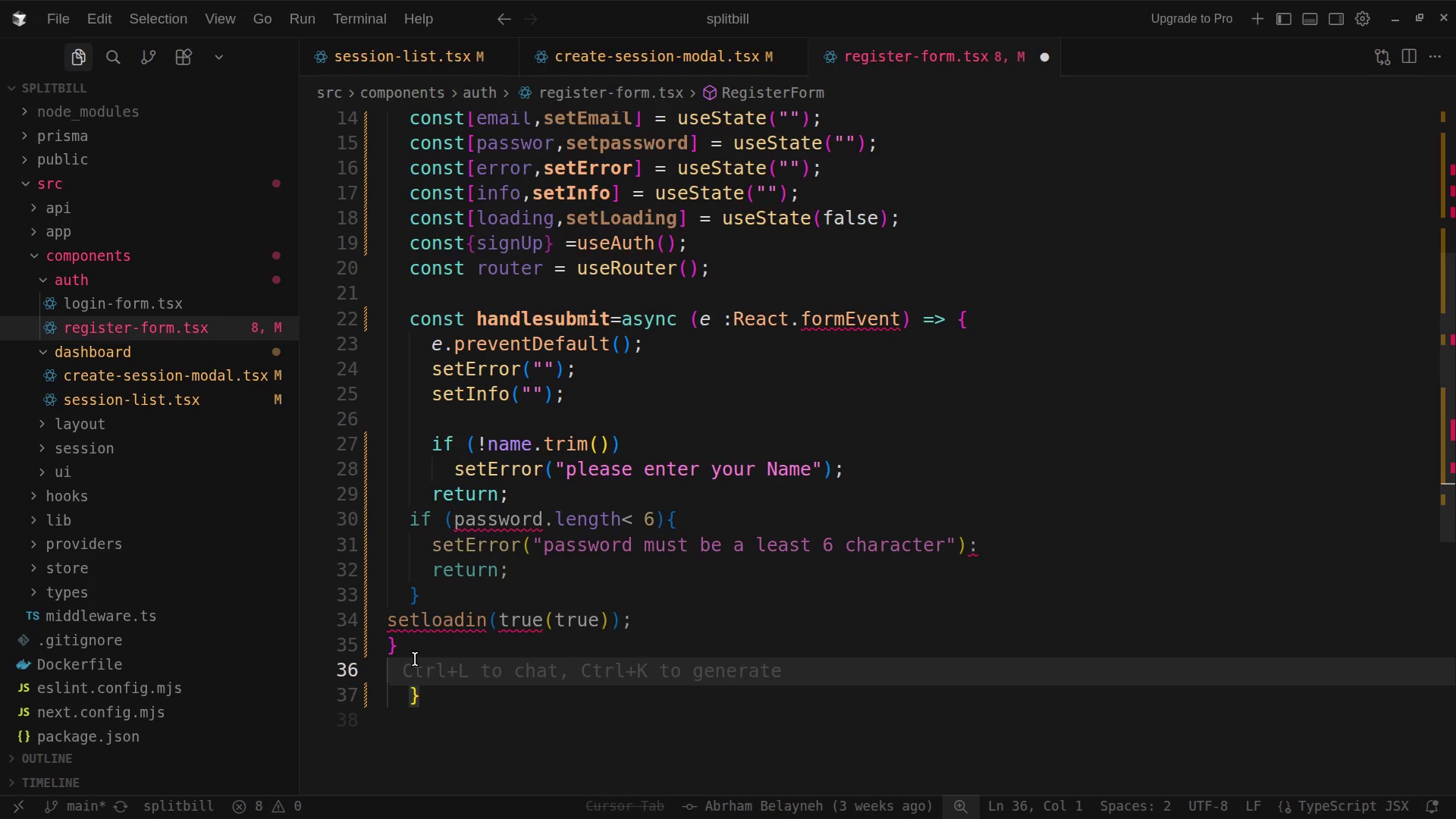 
key(Backspace)
 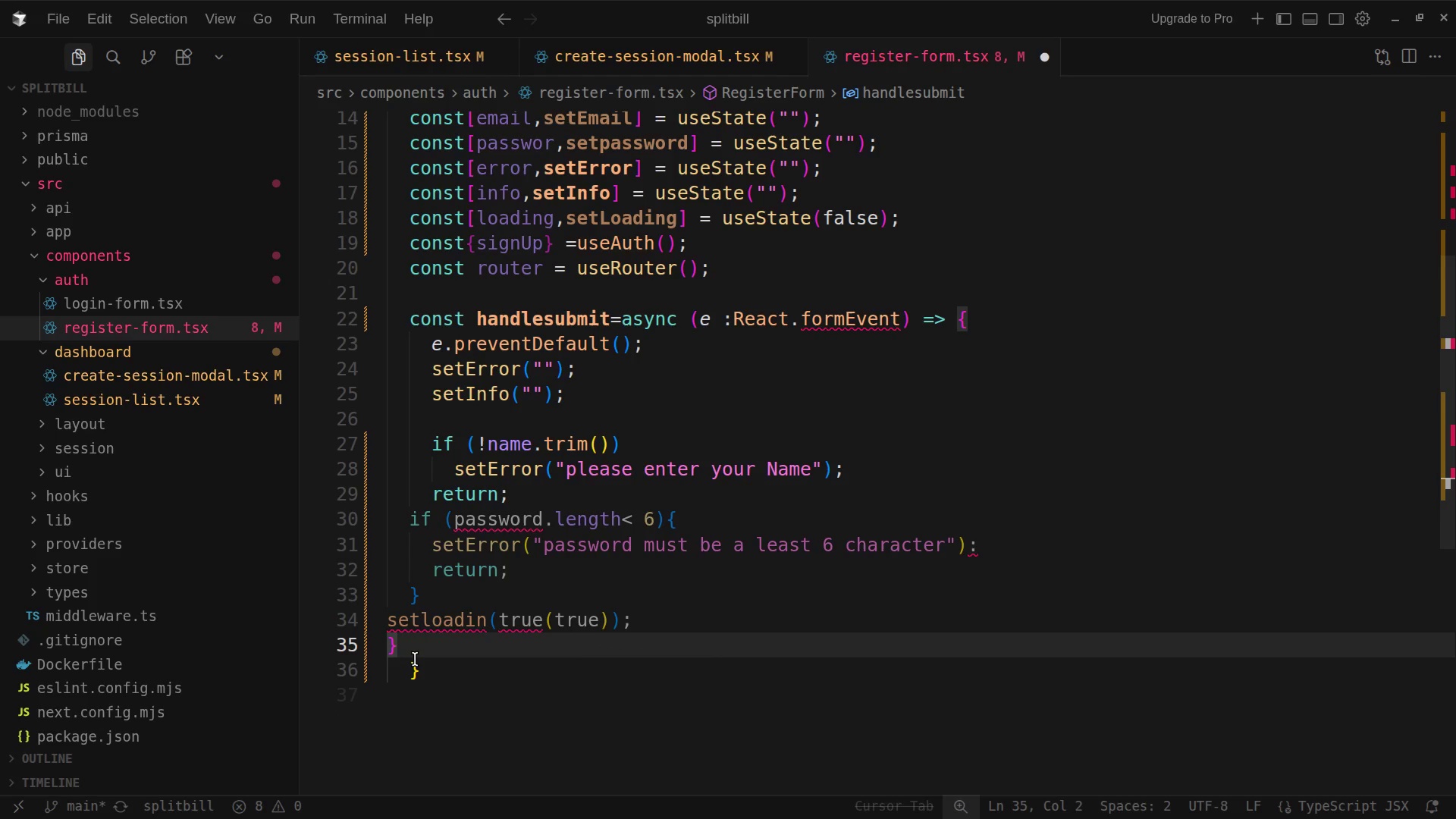 
key(Backspace)
 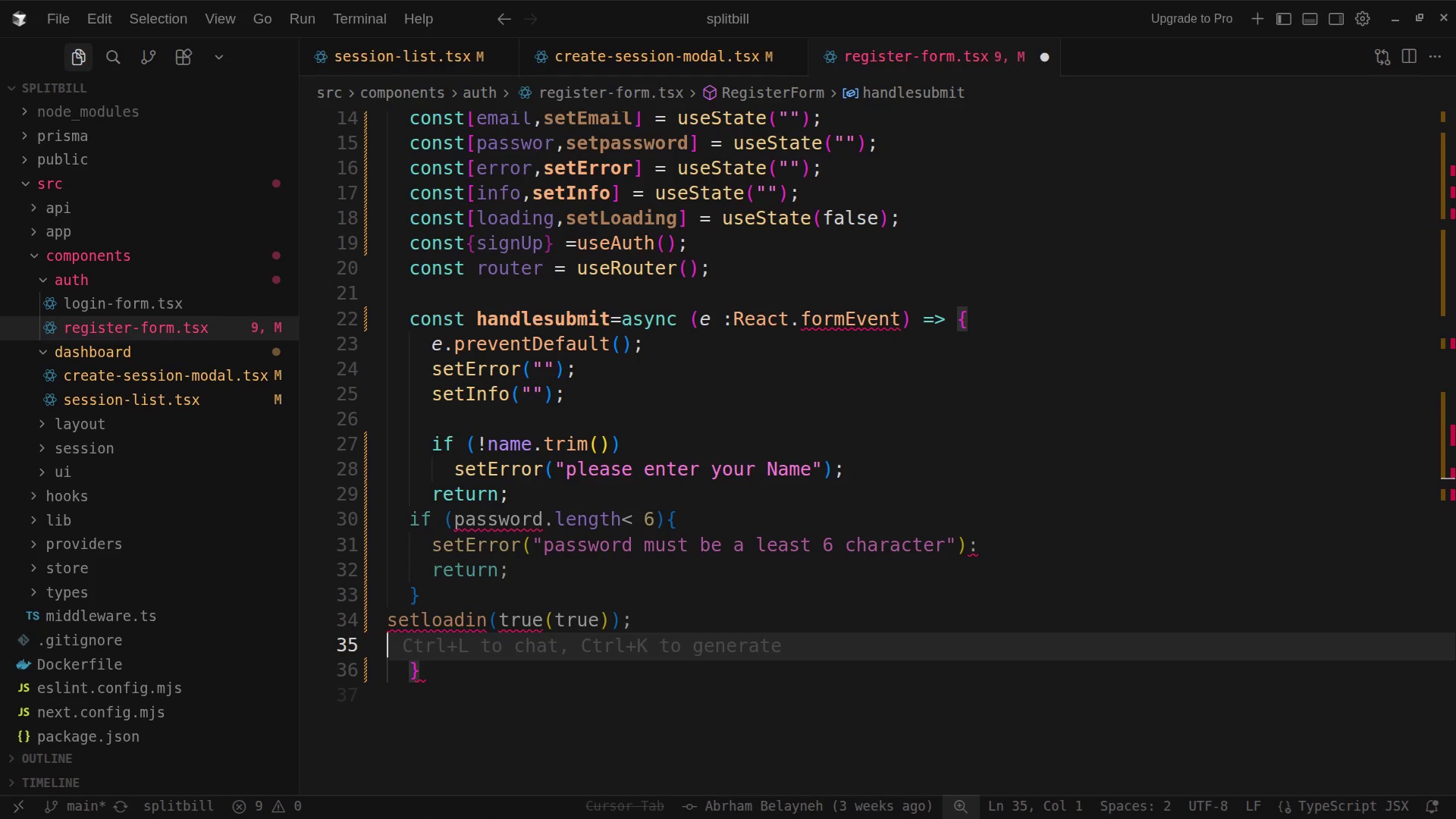 
wait(20.07)
 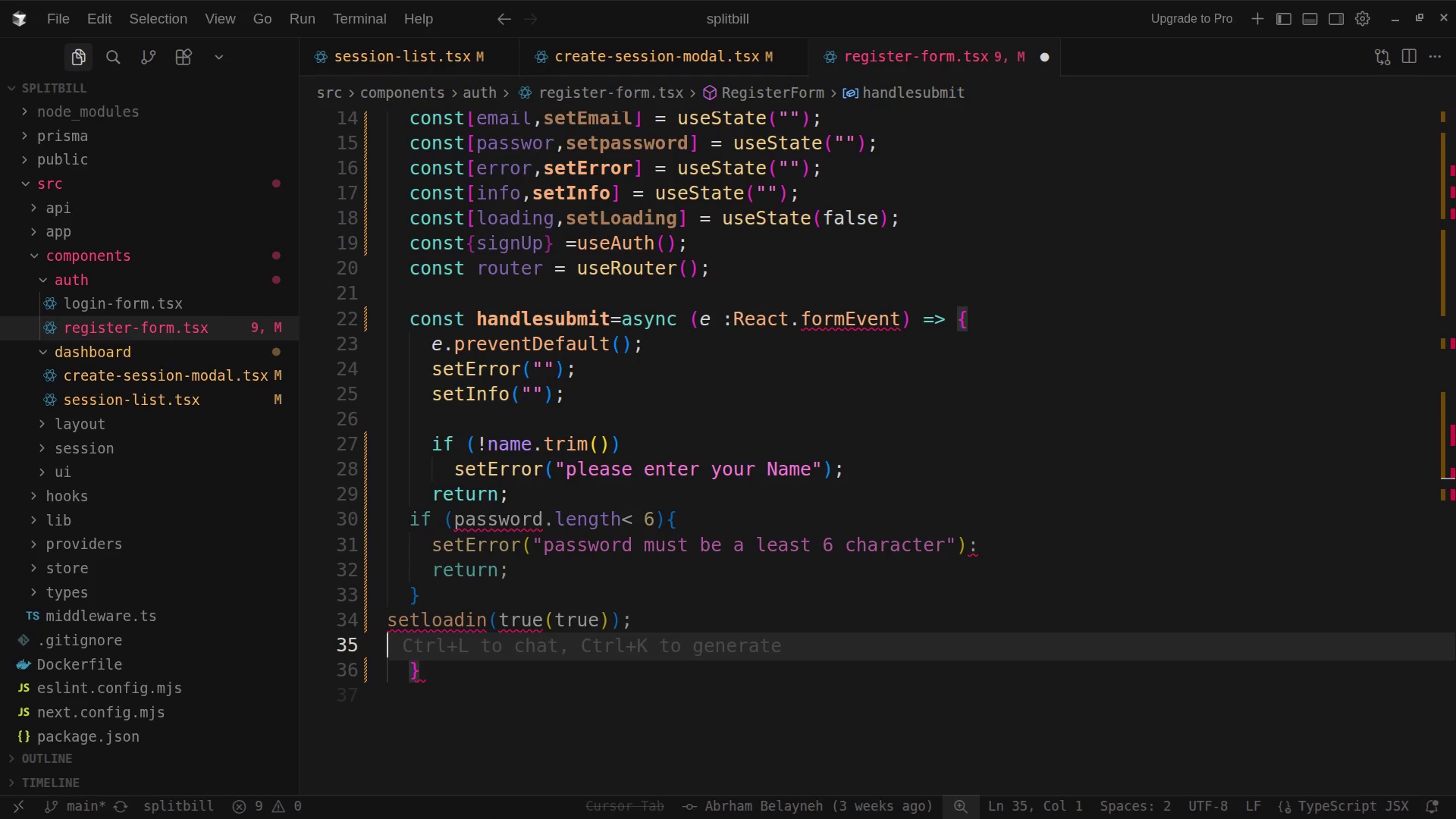 
mouse_move([609, 818])
 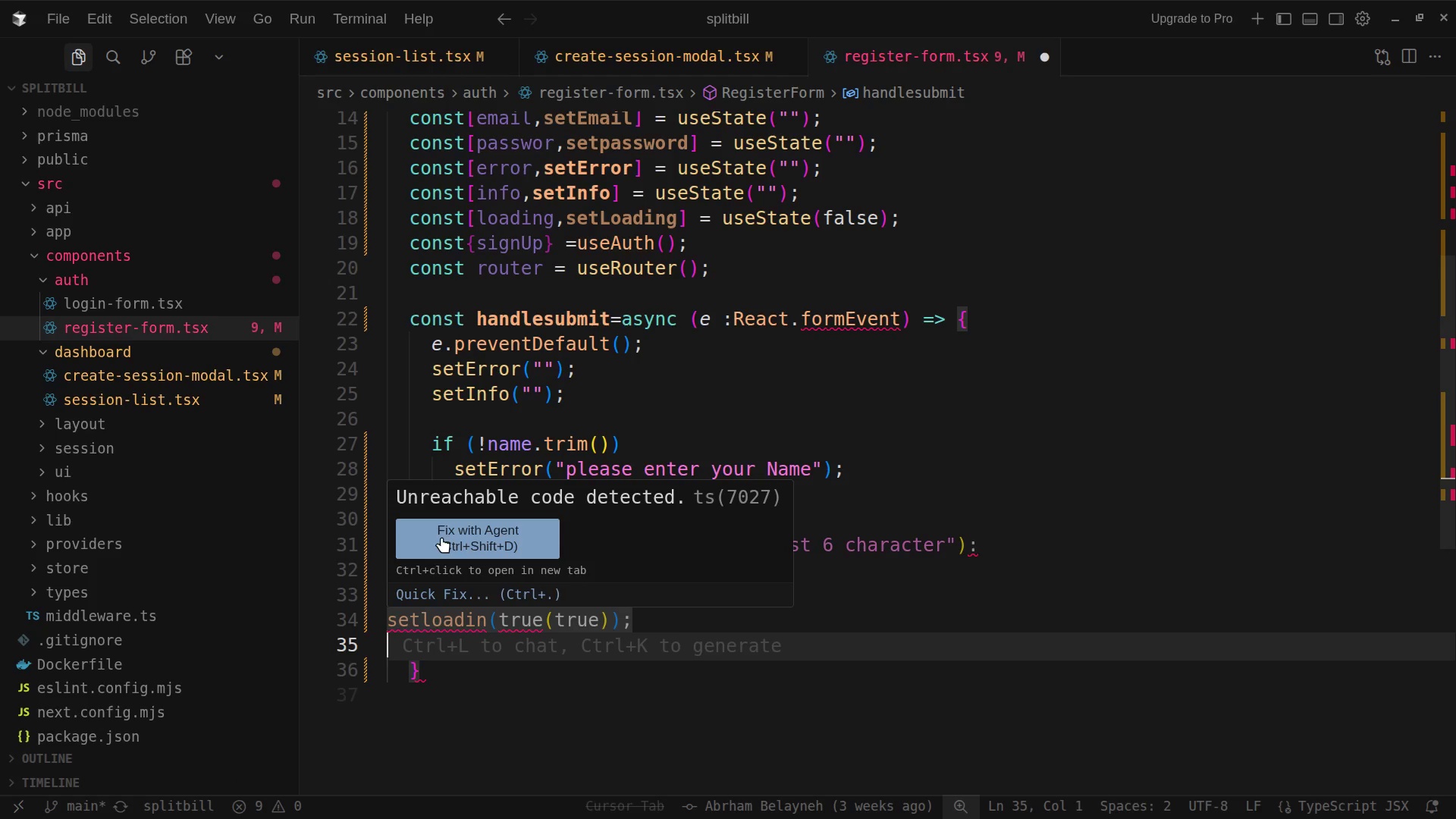 
wait(6.41)
 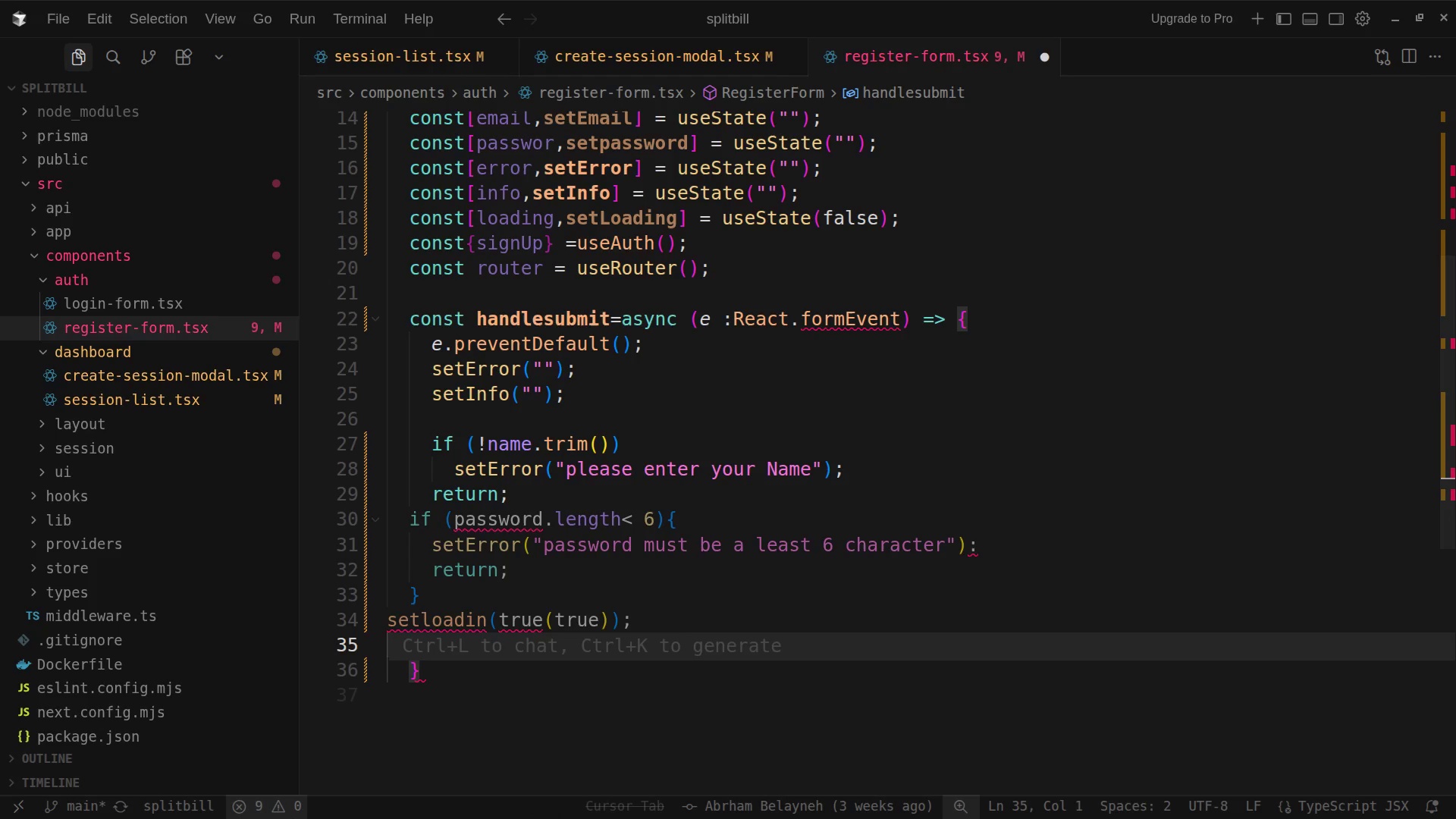 
scroll: coordinate [438, 618], scroll_direction: down, amount: 7.0
 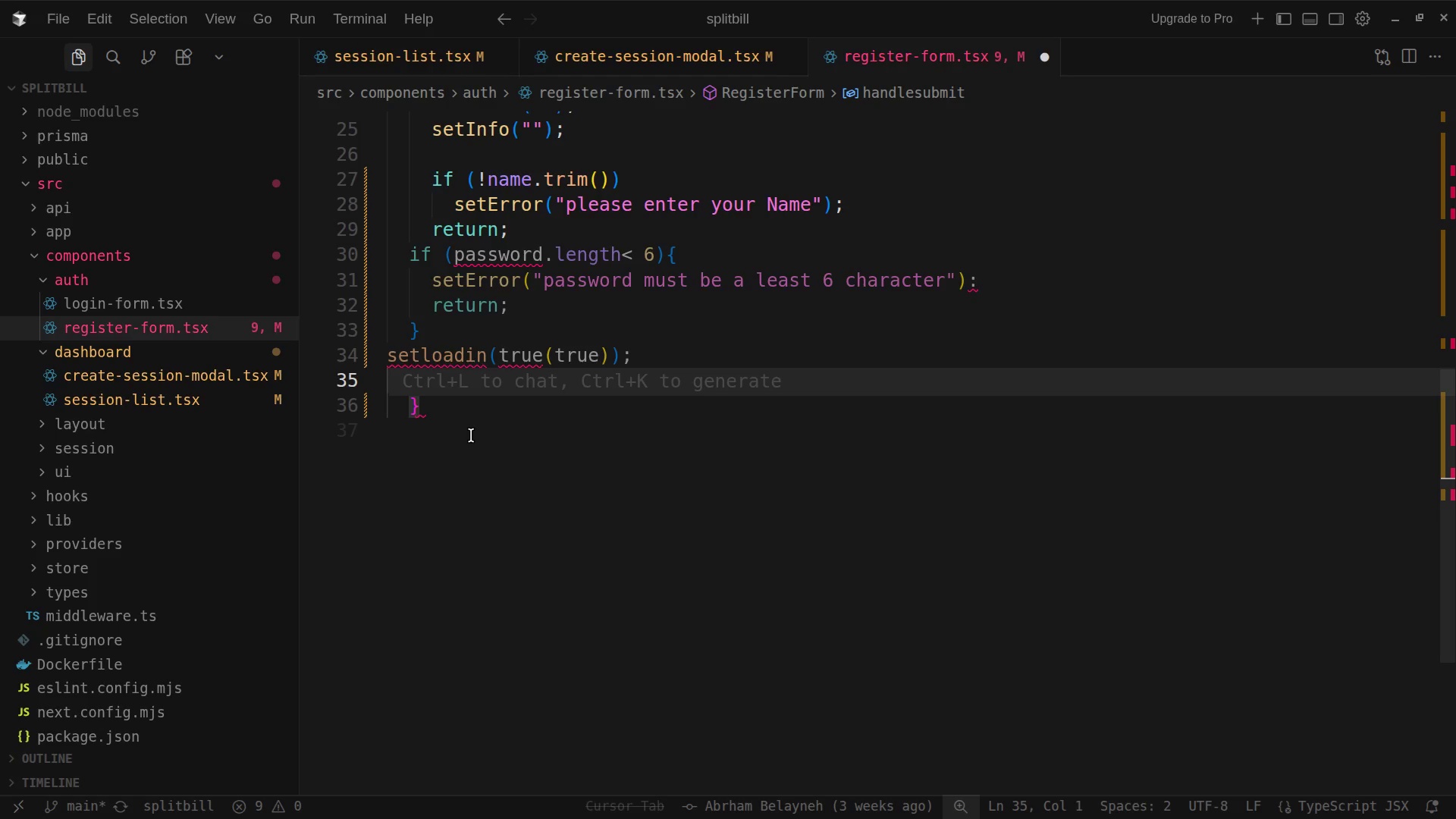 
wait(20.64)
 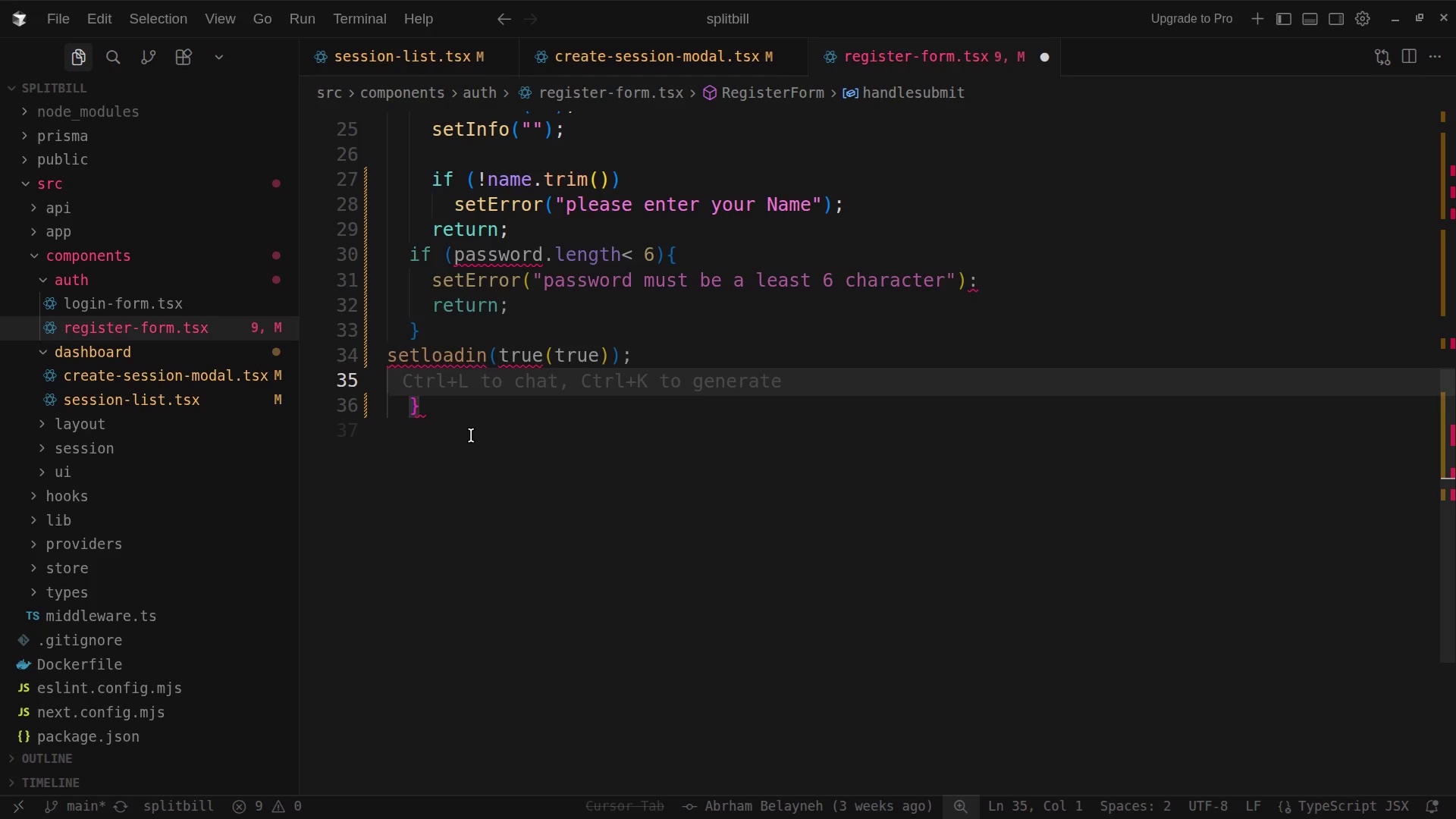 
left_click([350, 397])
 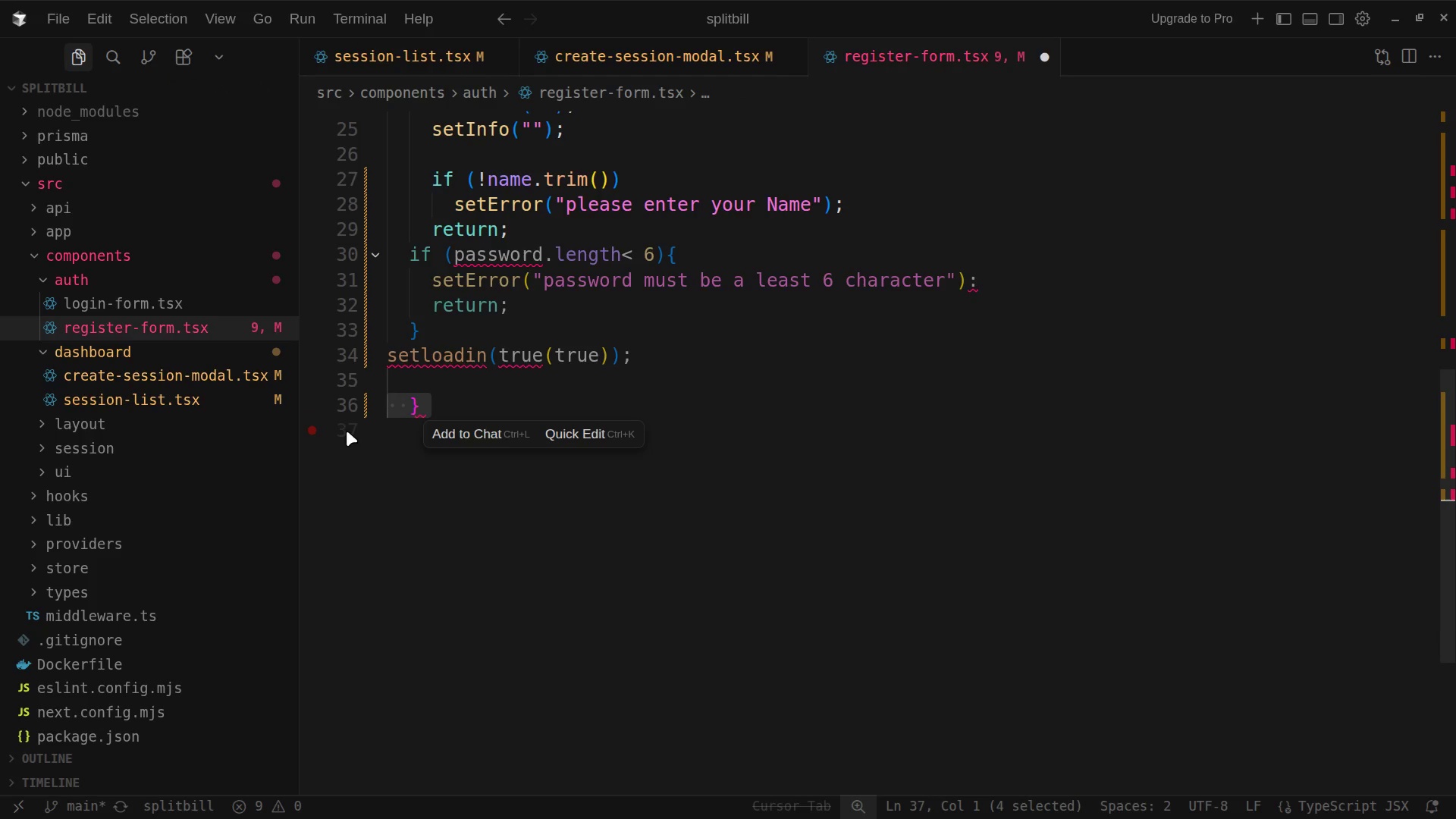 
left_click([347, 431])
 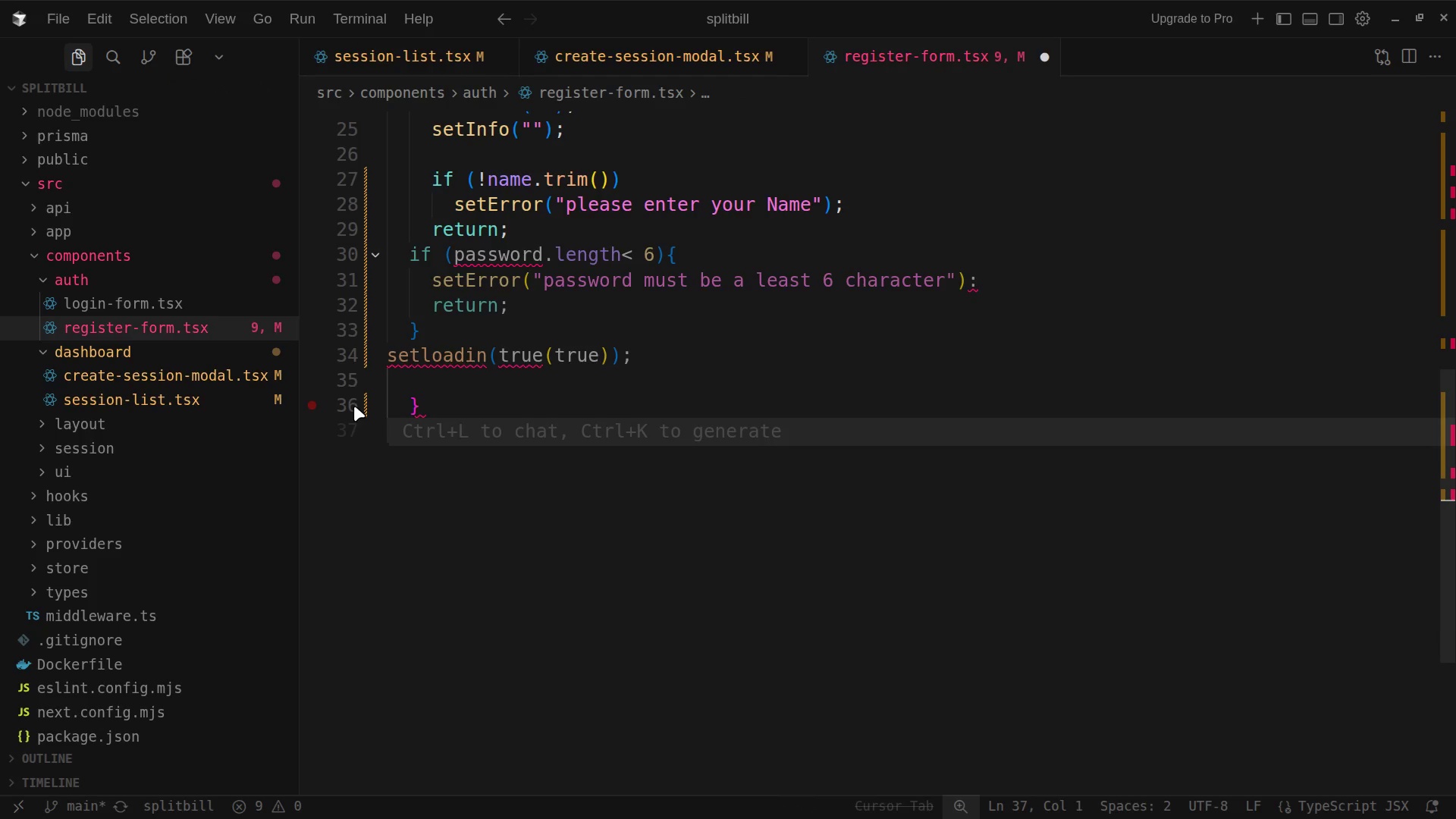 
left_click([354, 406])
 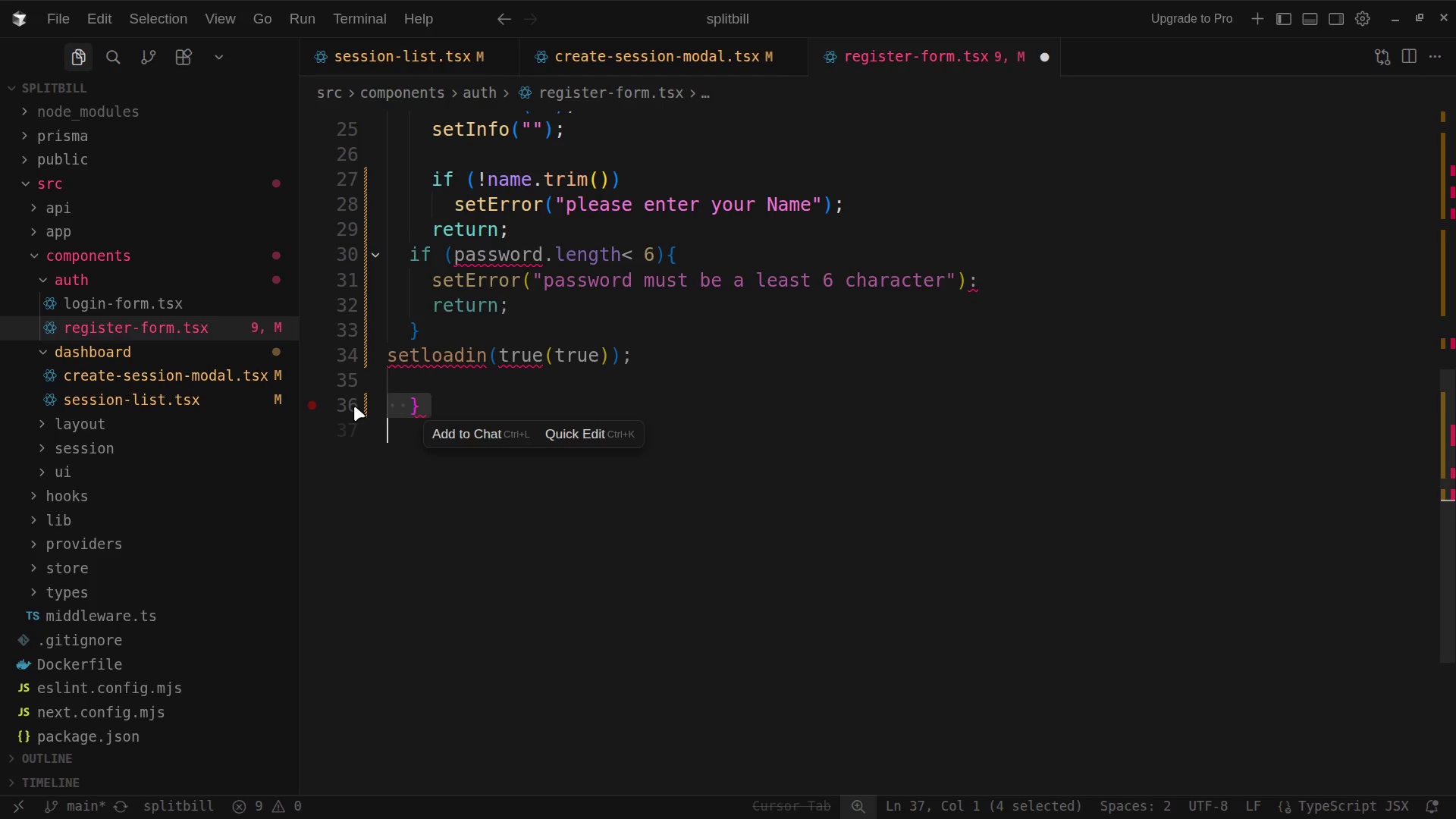 
wait(7.06)
 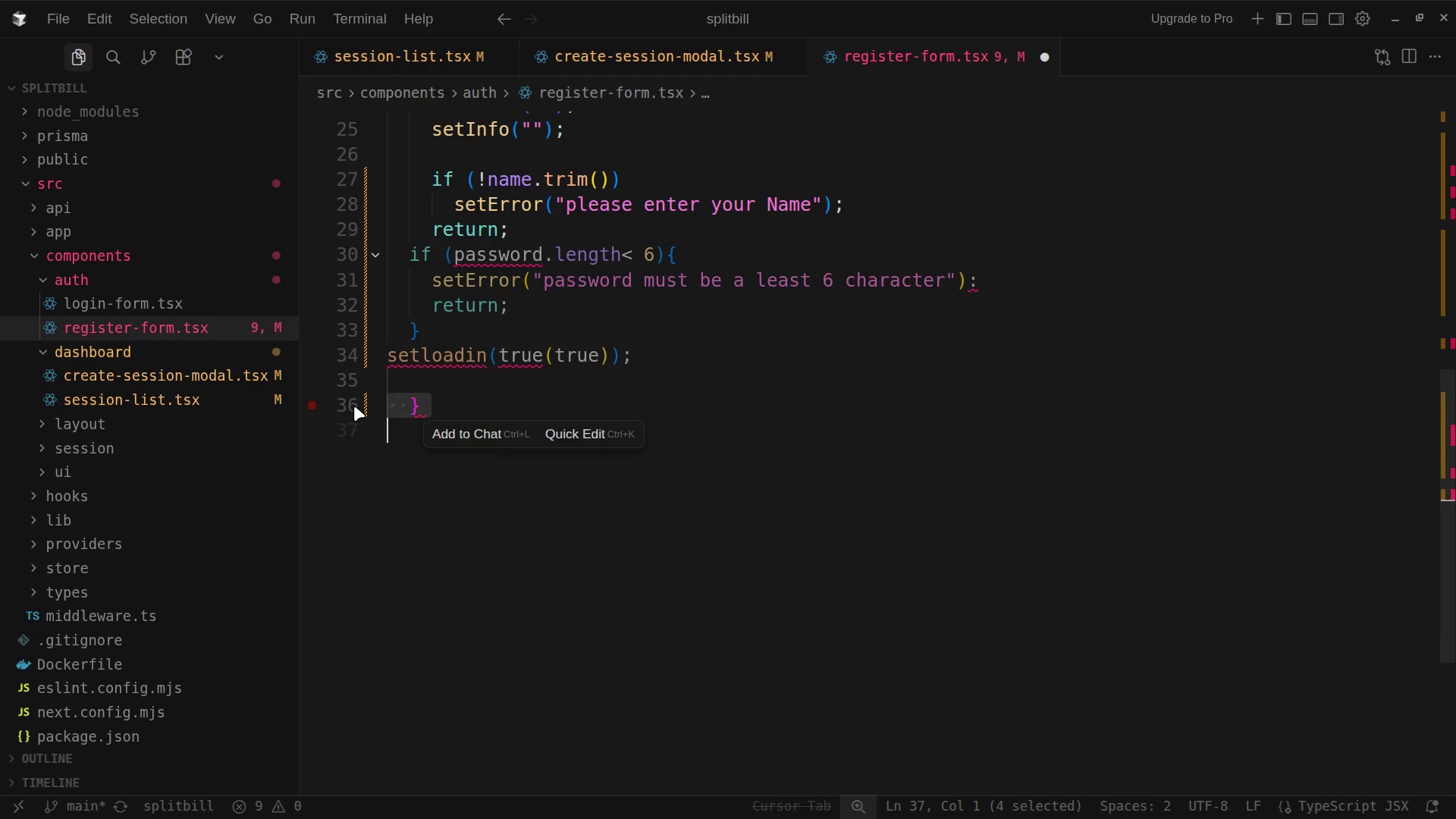 
left_click([562, 388])
 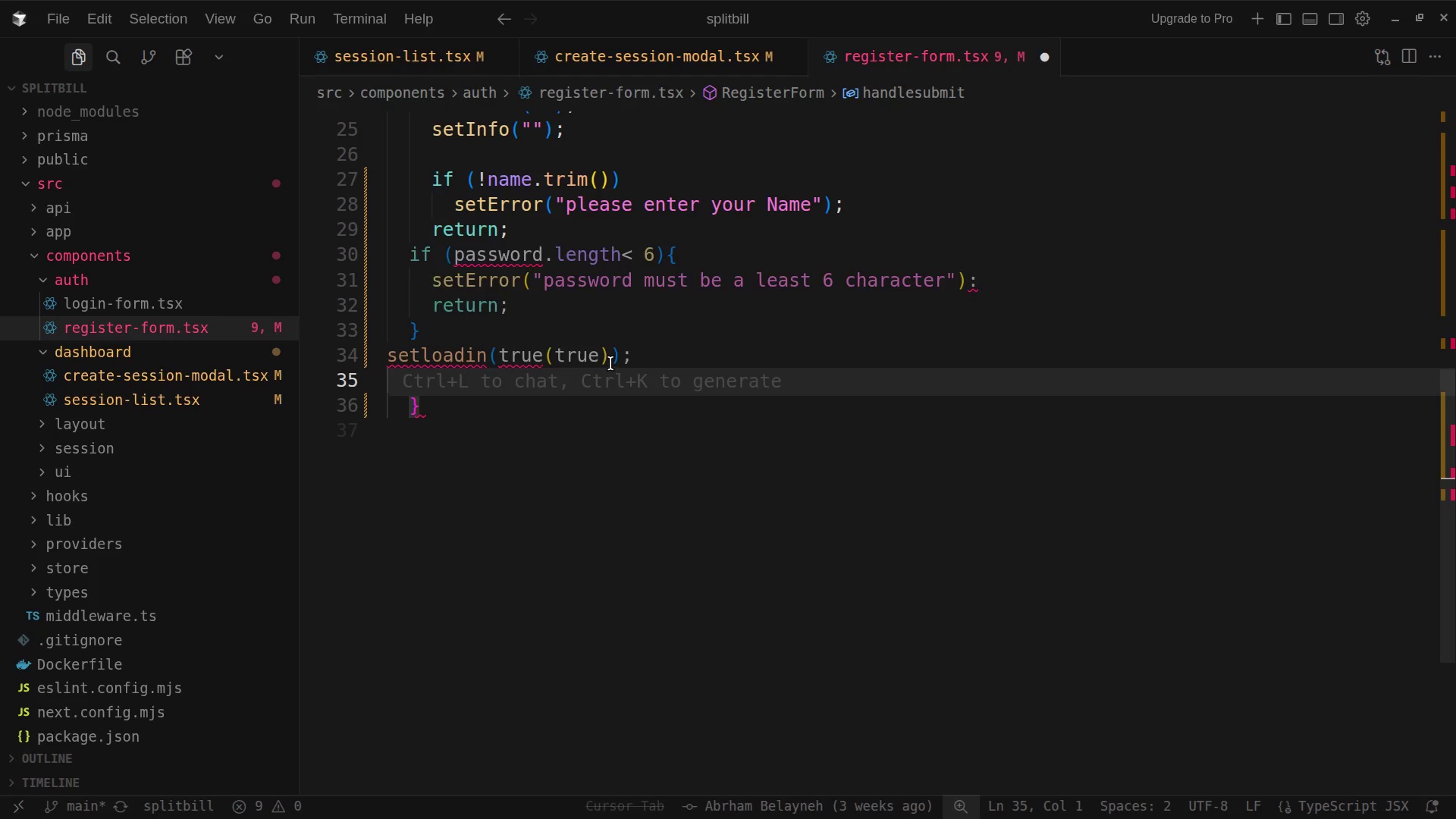 
left_click([610, 361])
 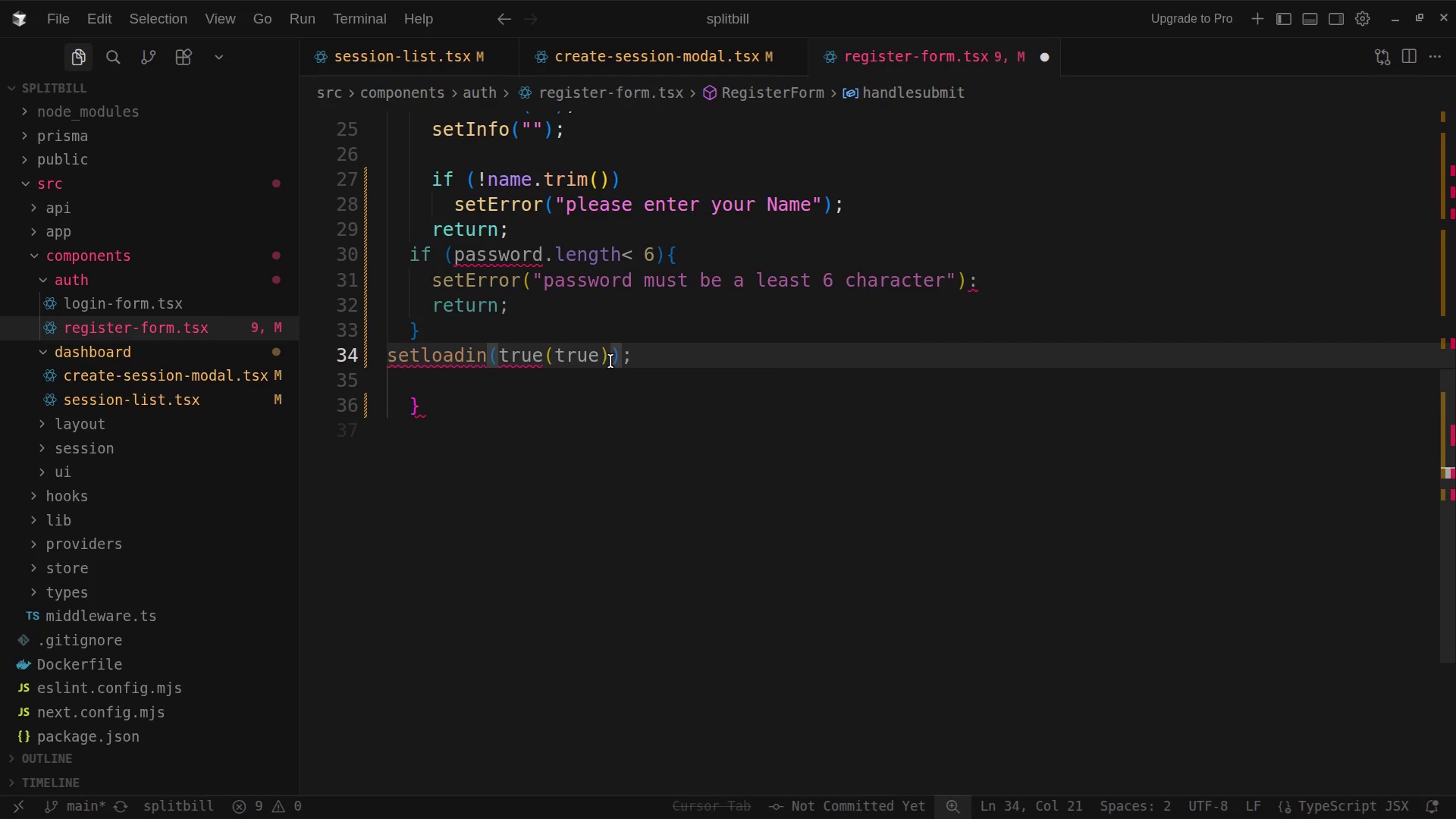 
key(Backspace)
 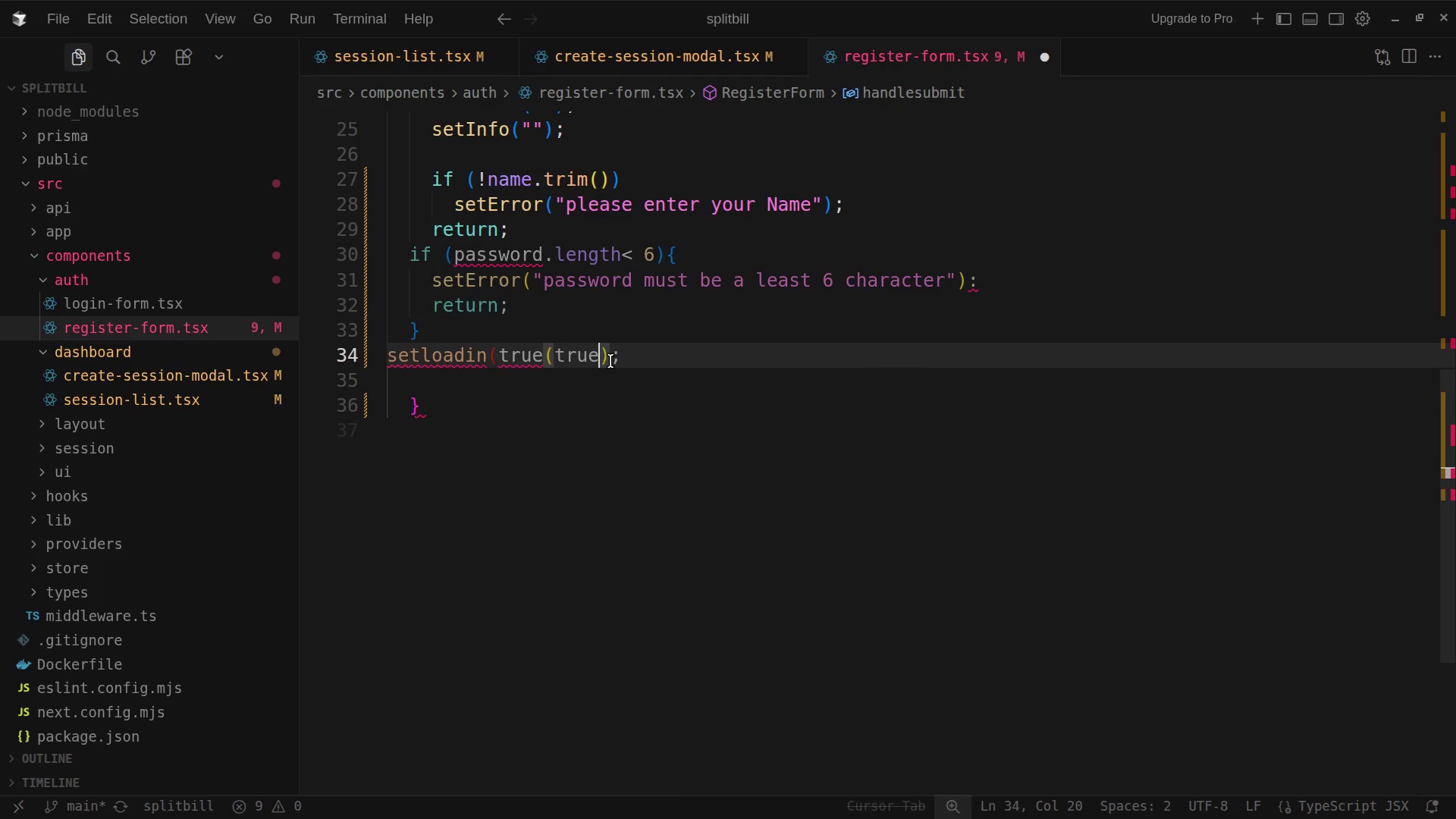 
key(Backspace)
 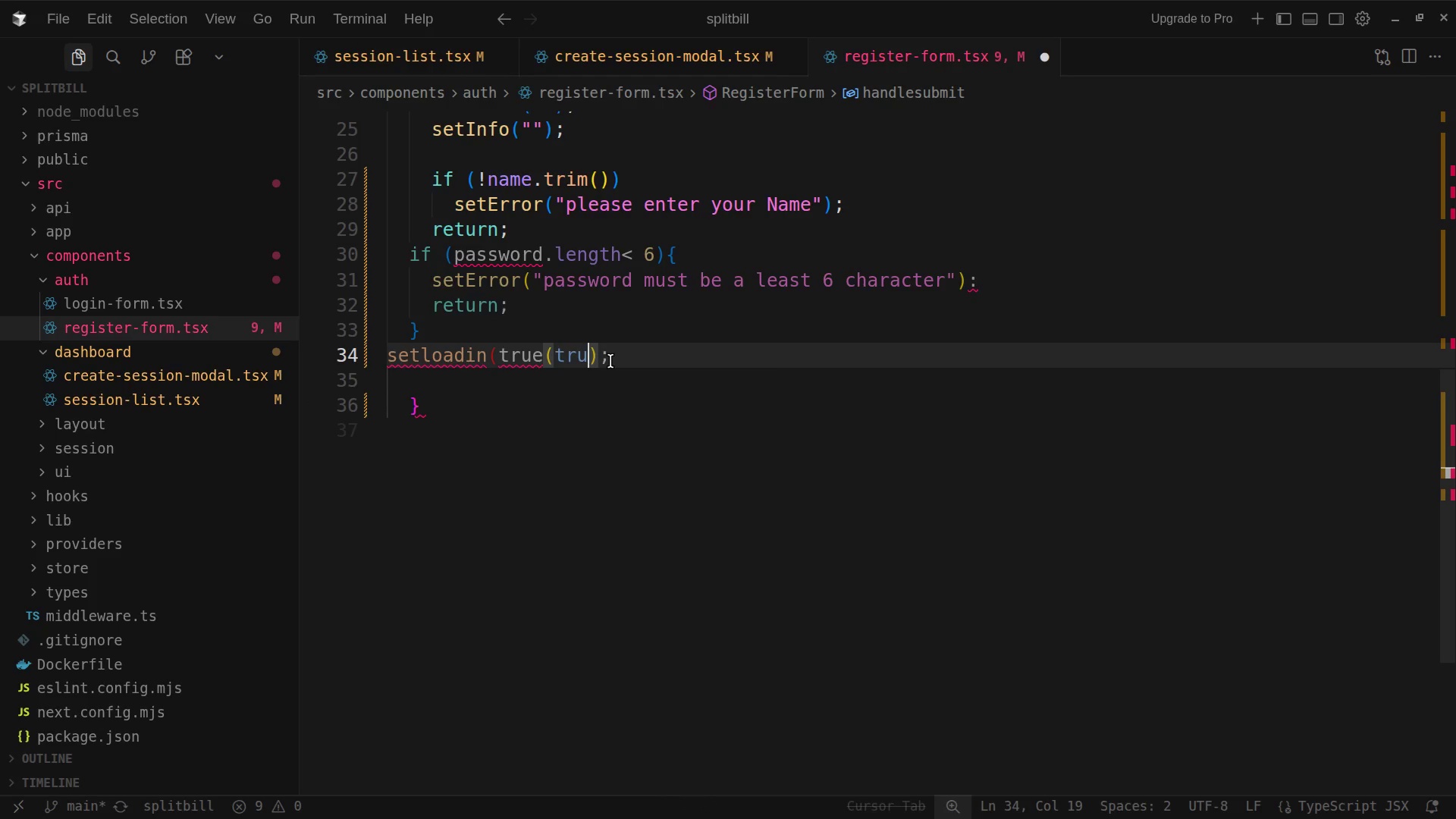 
key(Backspace)
 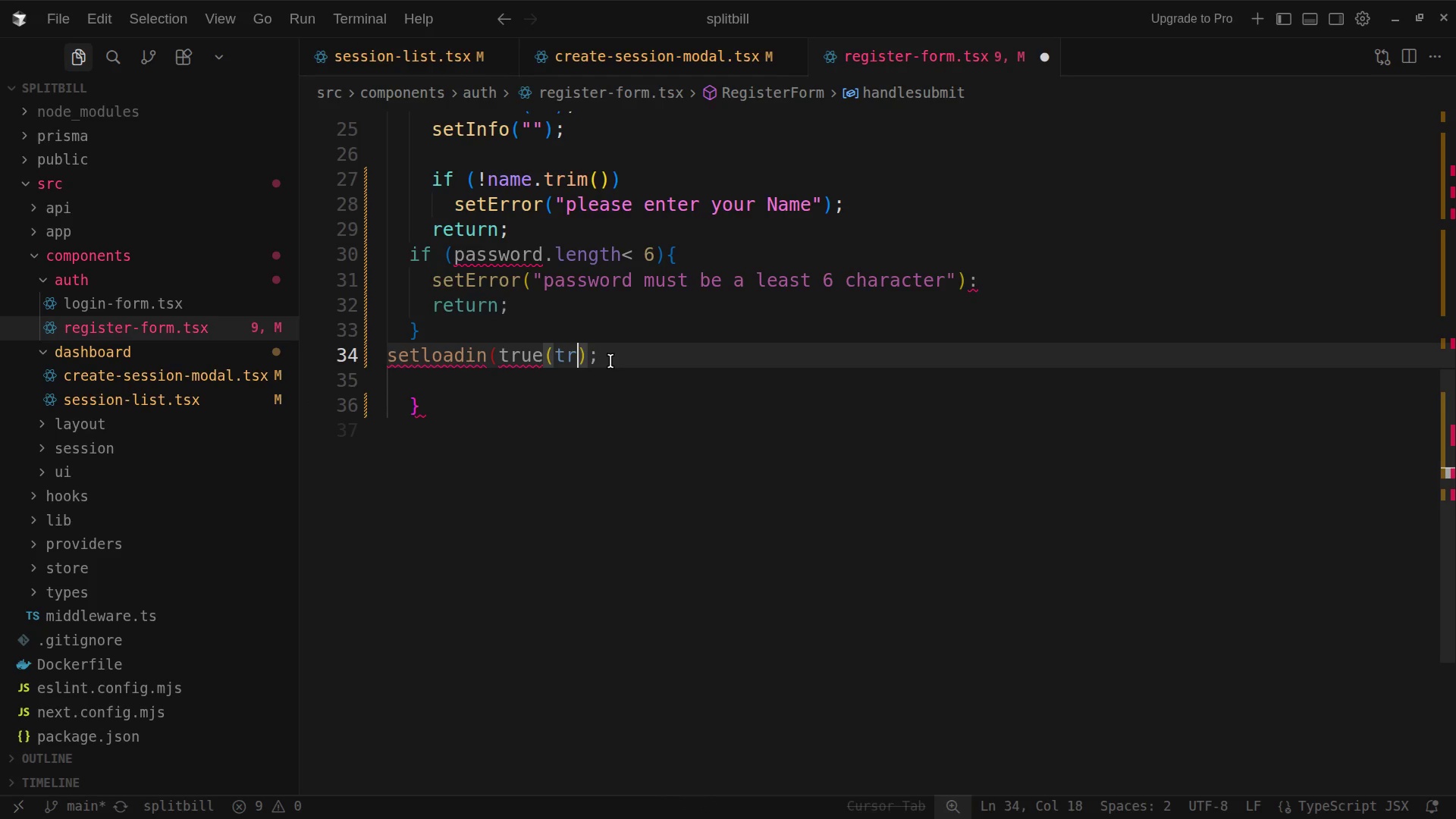 
key(Backspace)
 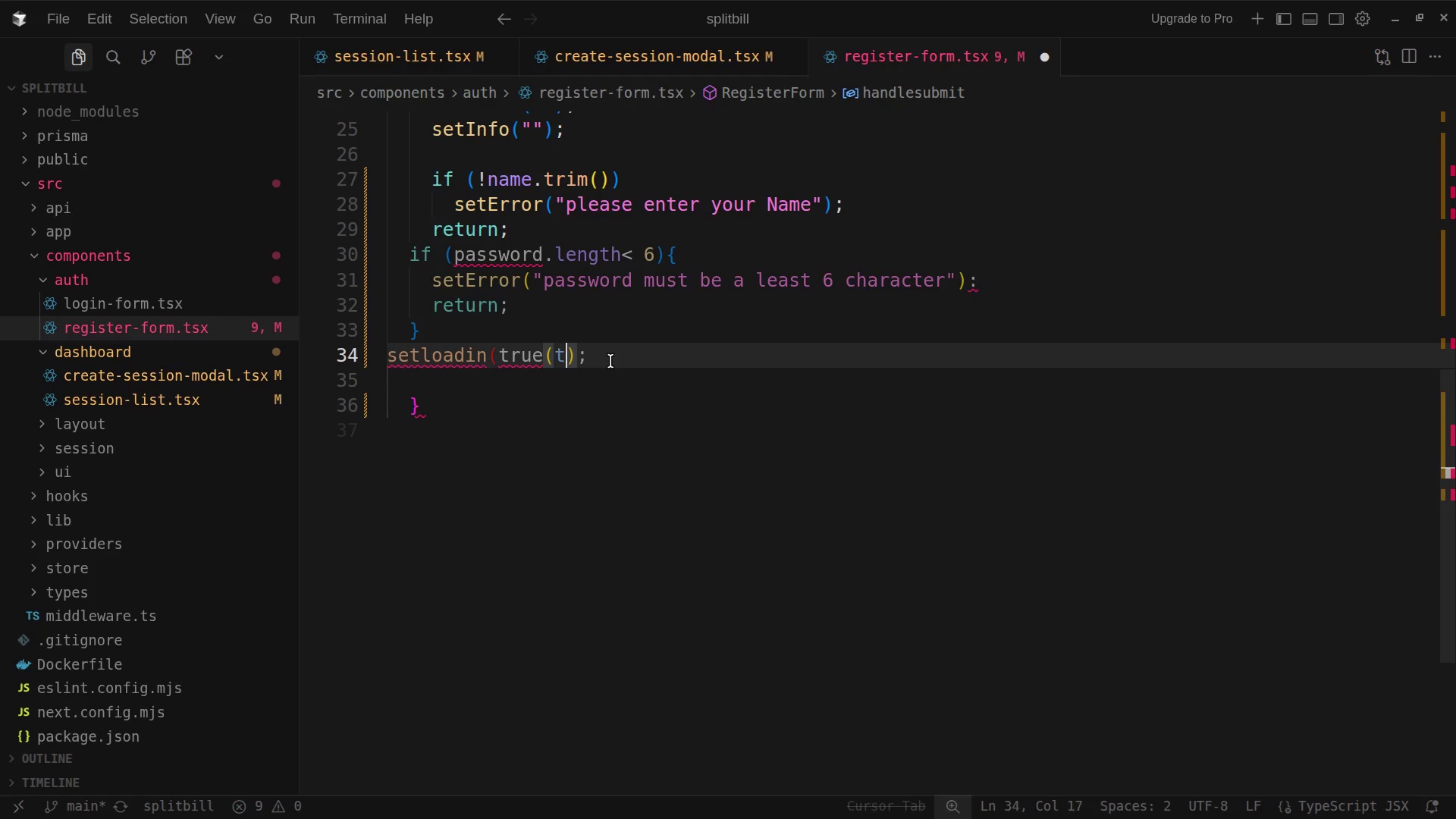 
key(Backspace)
 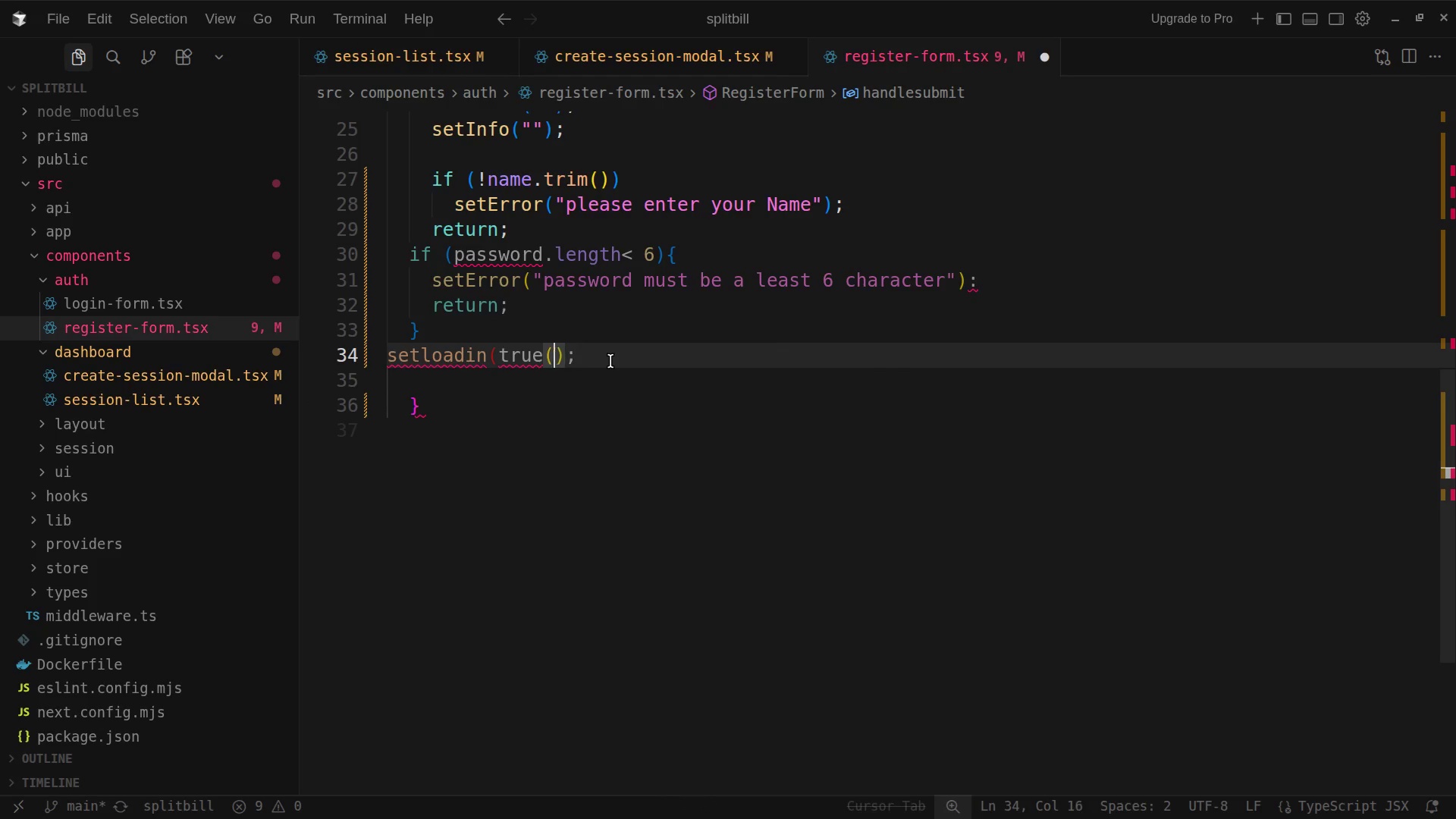 
key(Backspace)
 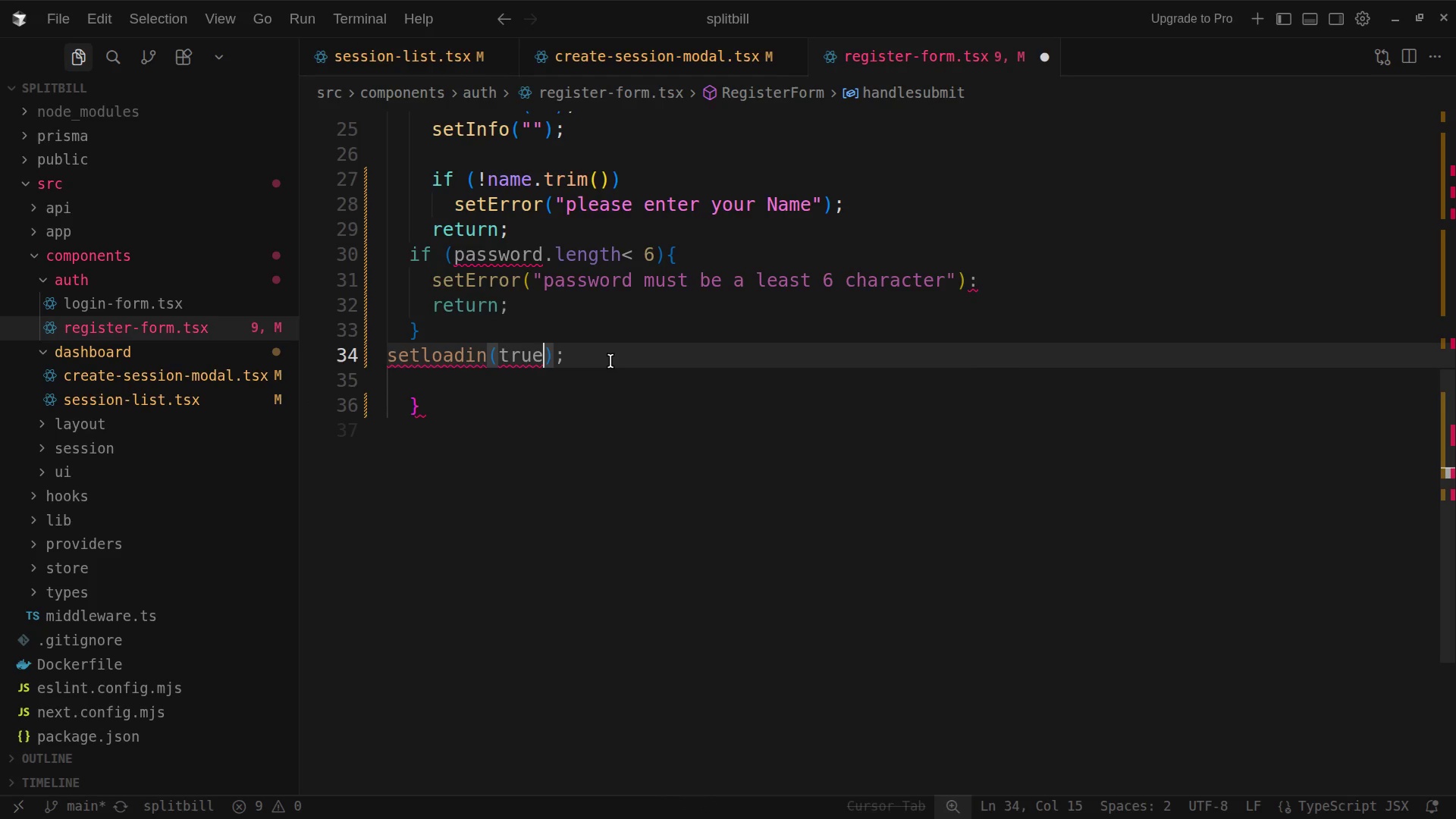 
key(Backspace)
 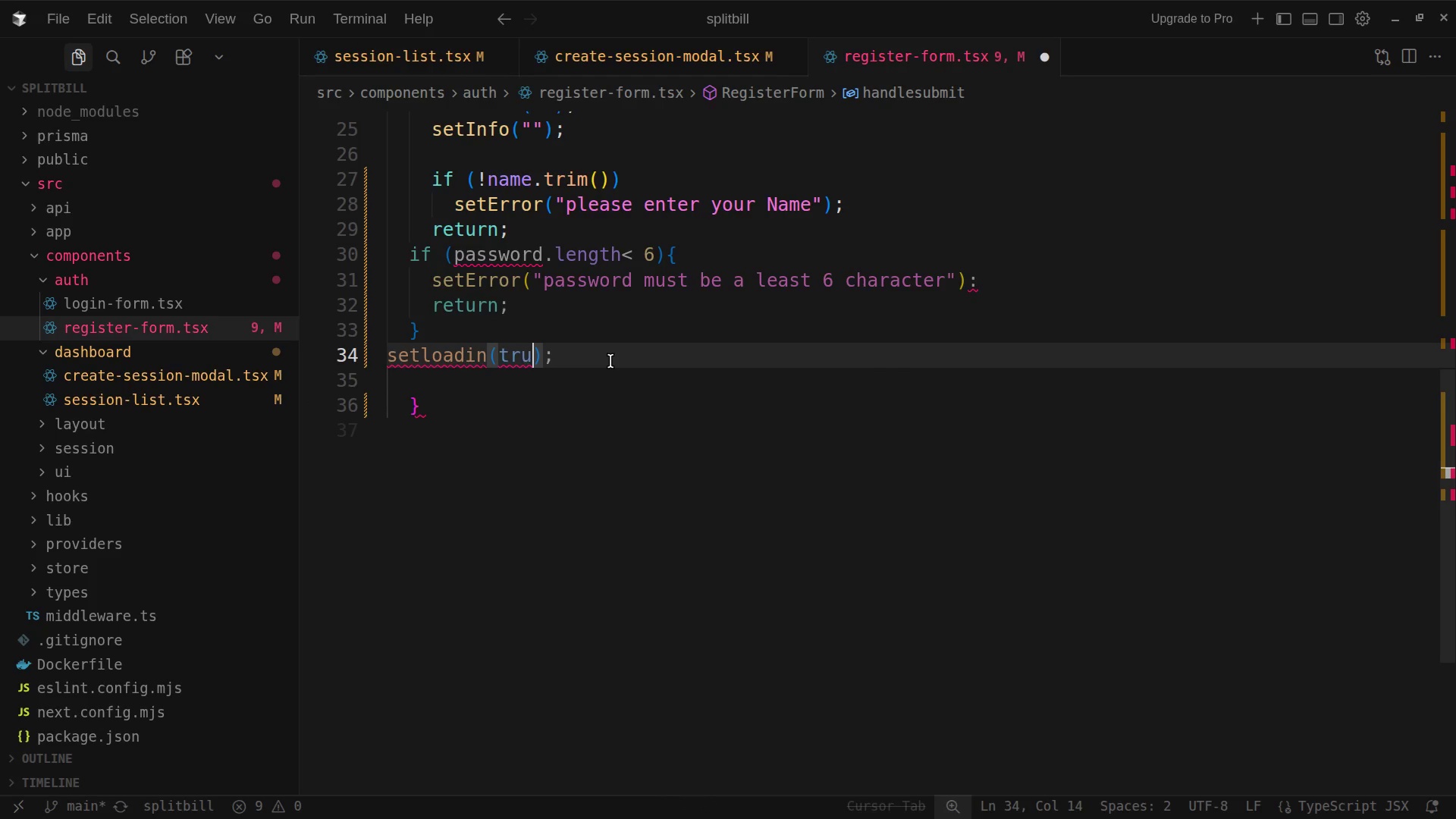 
key(E)
 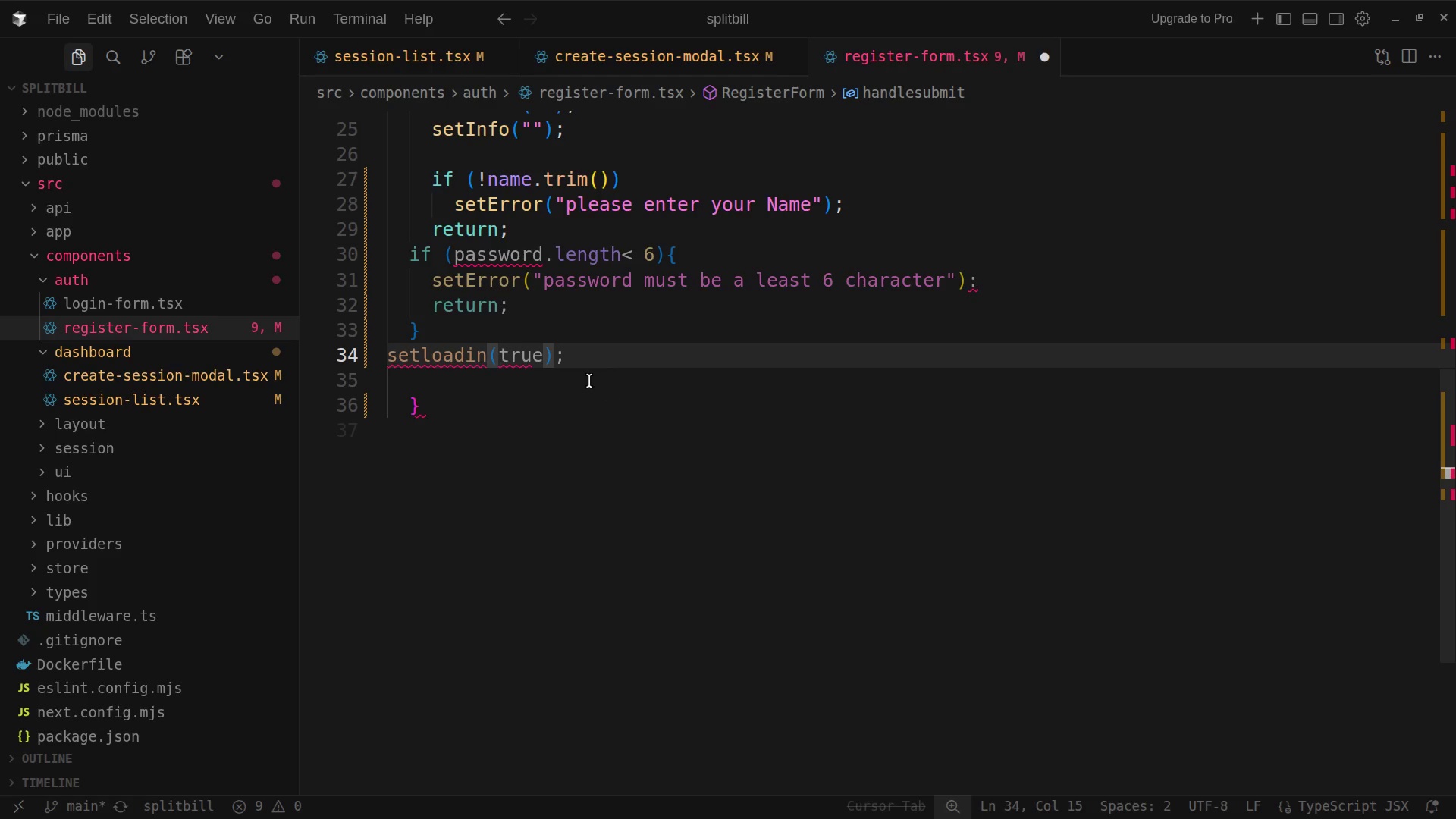 
left_click([589, 381])
 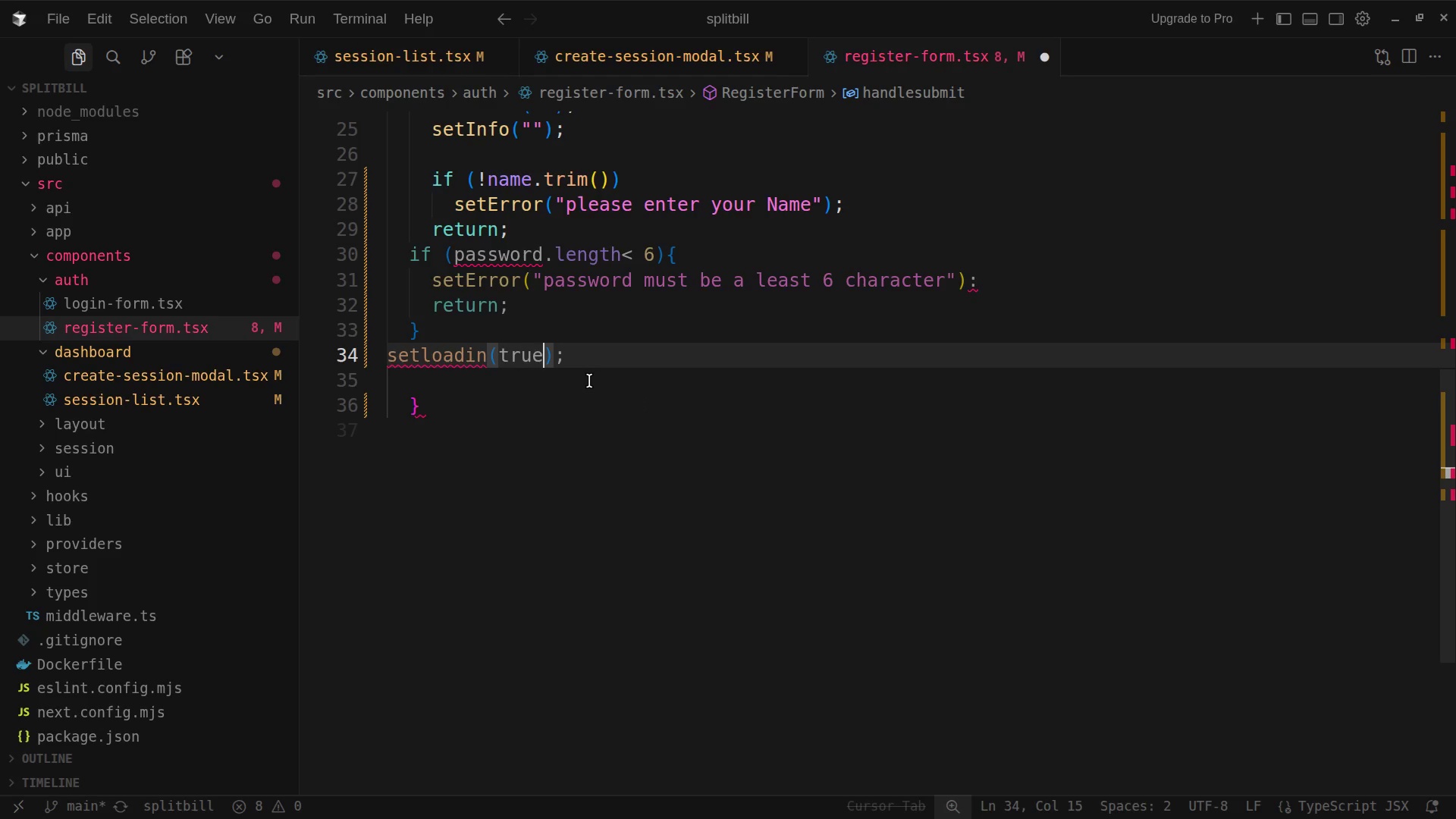 
wait(8.0)
 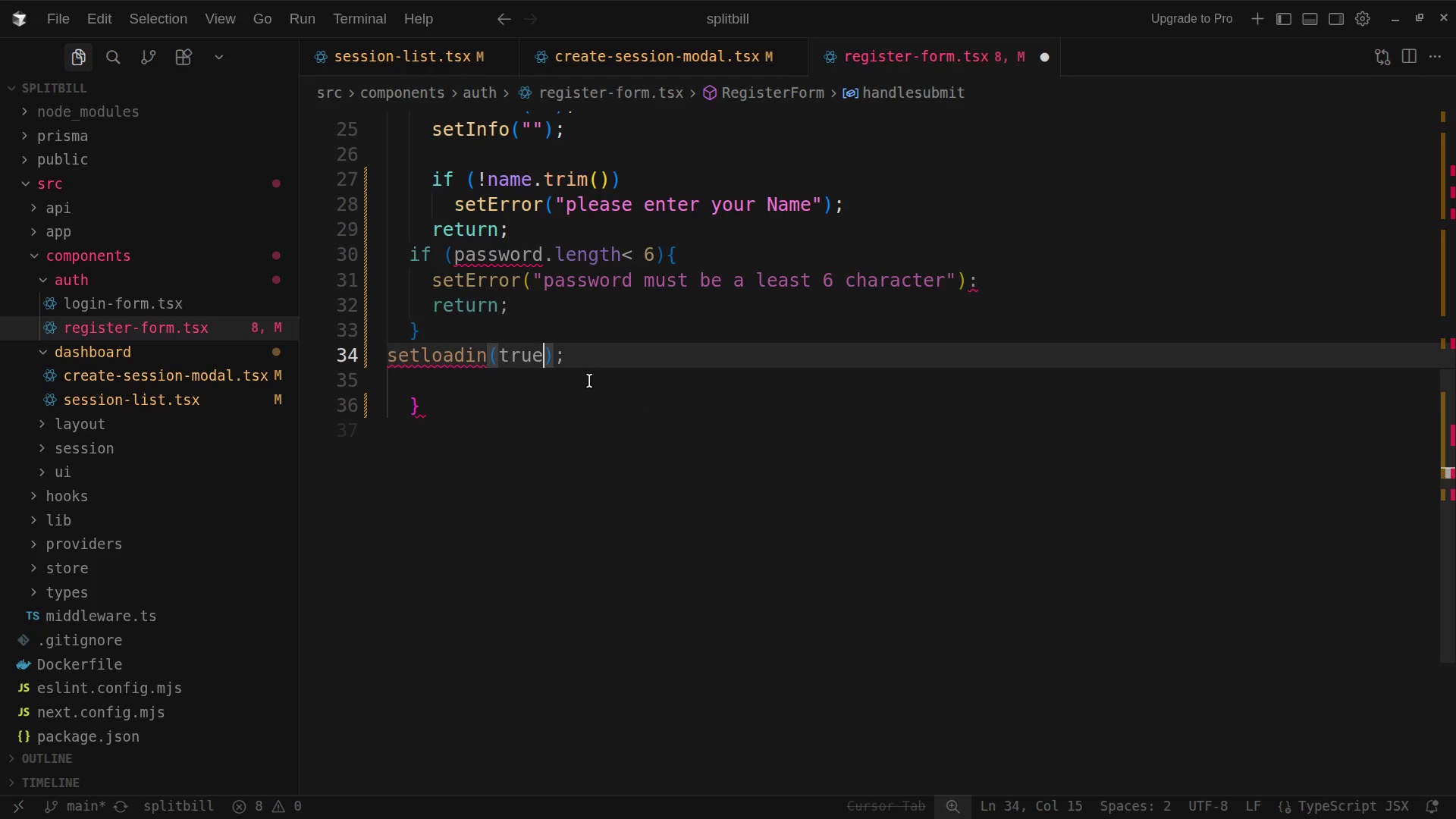 
key(Enter)
 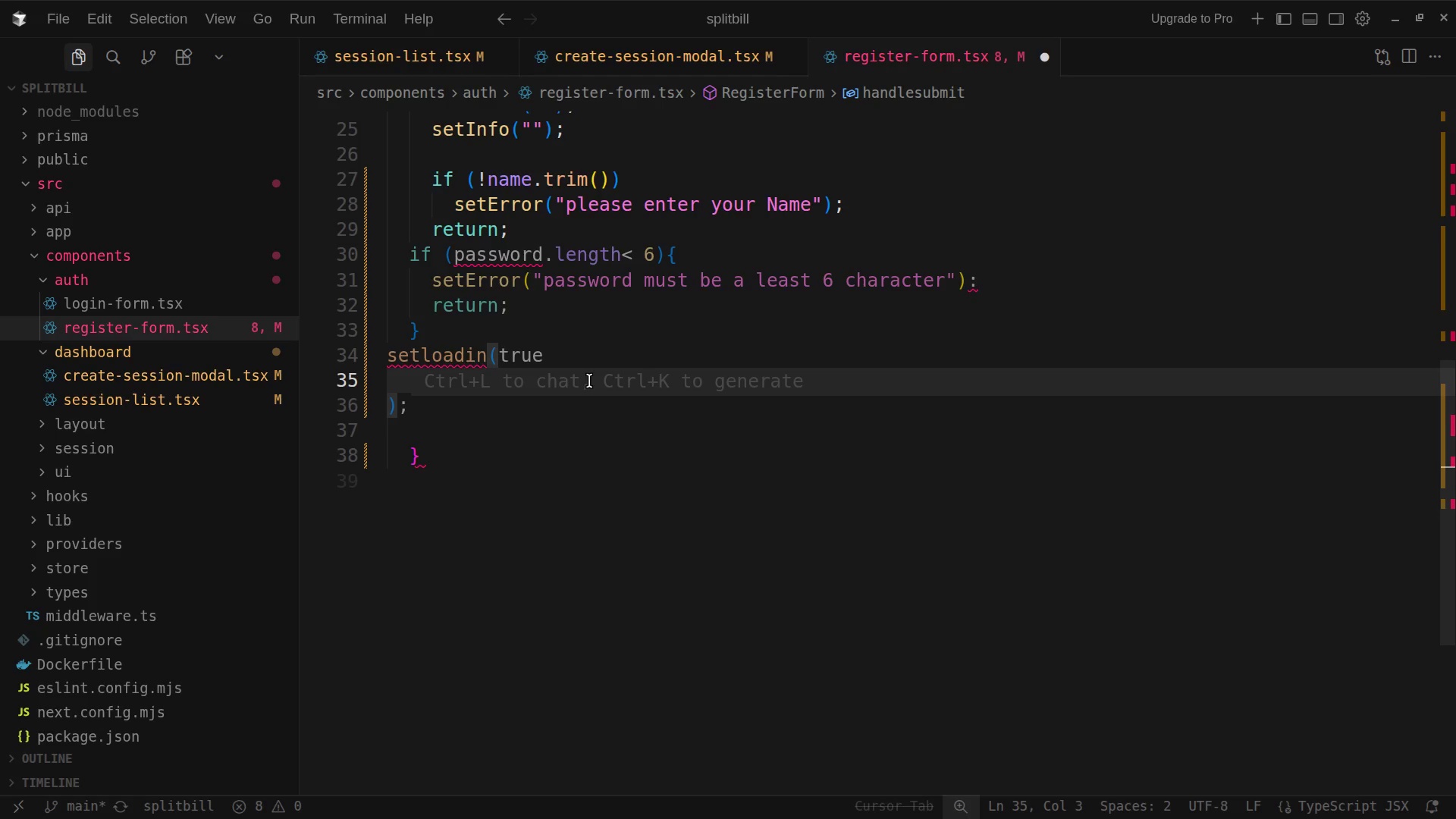 
key(Backspace)
 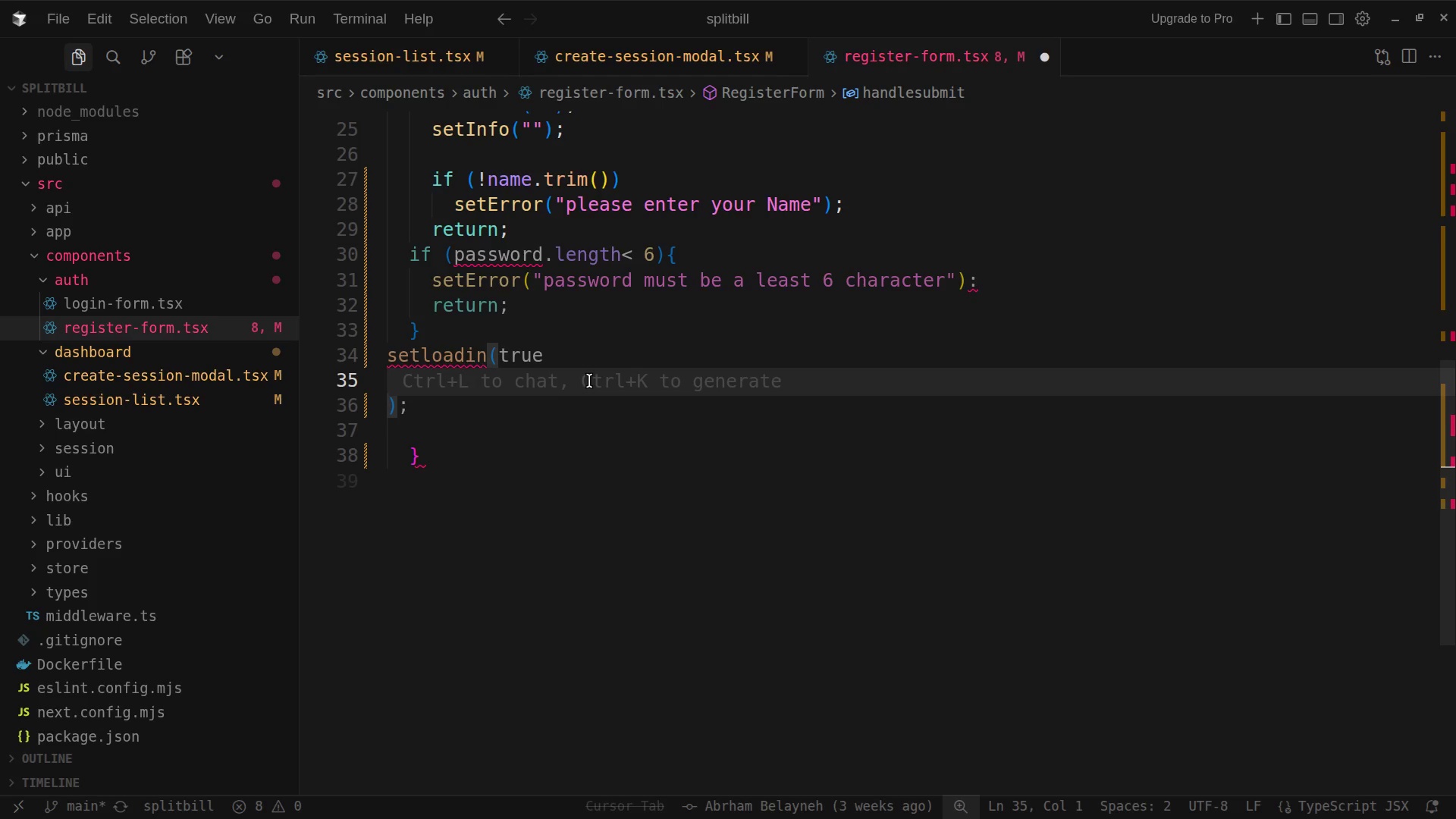 
key(Backspace)
 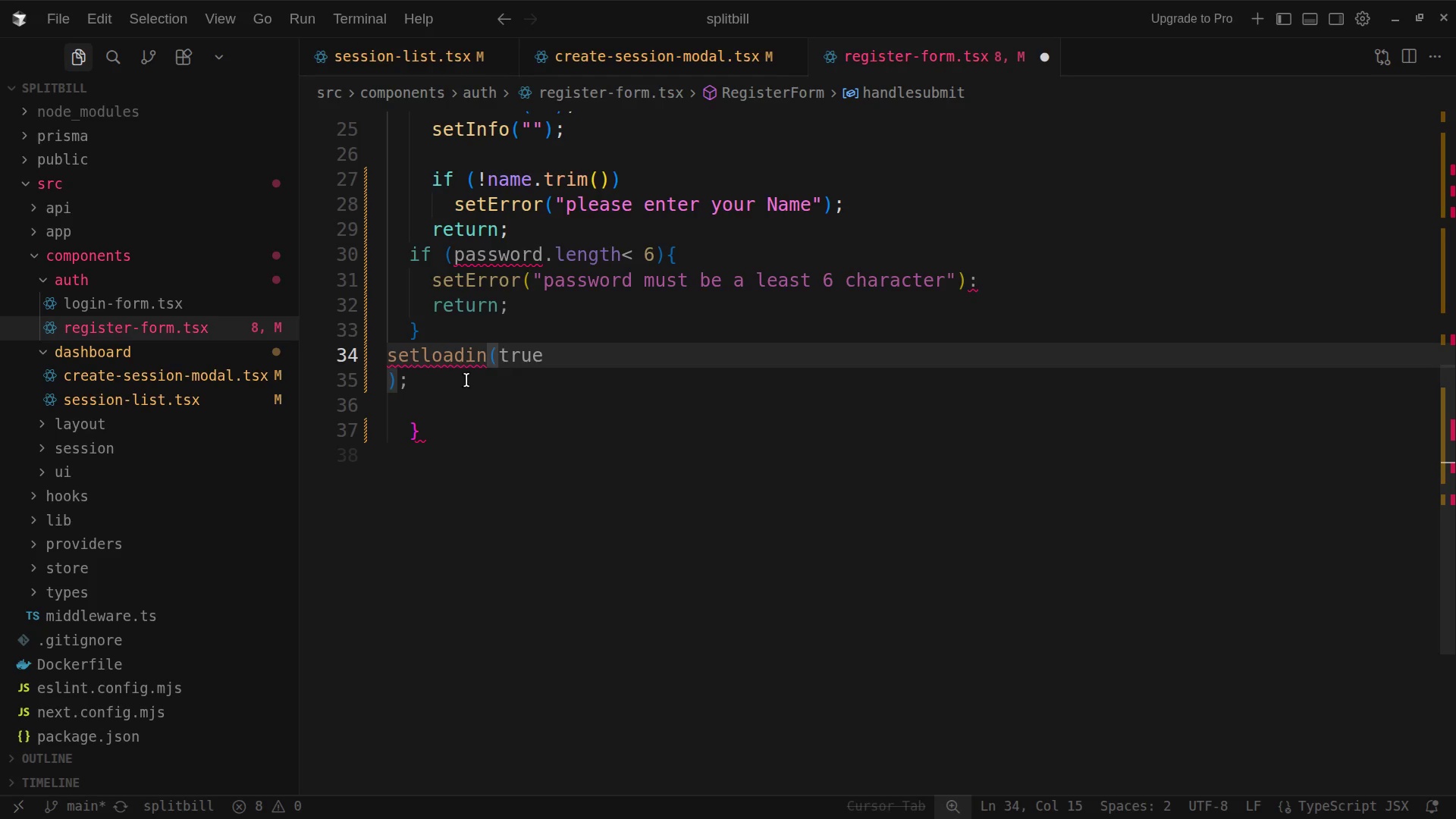 
left_click([413, 394])
 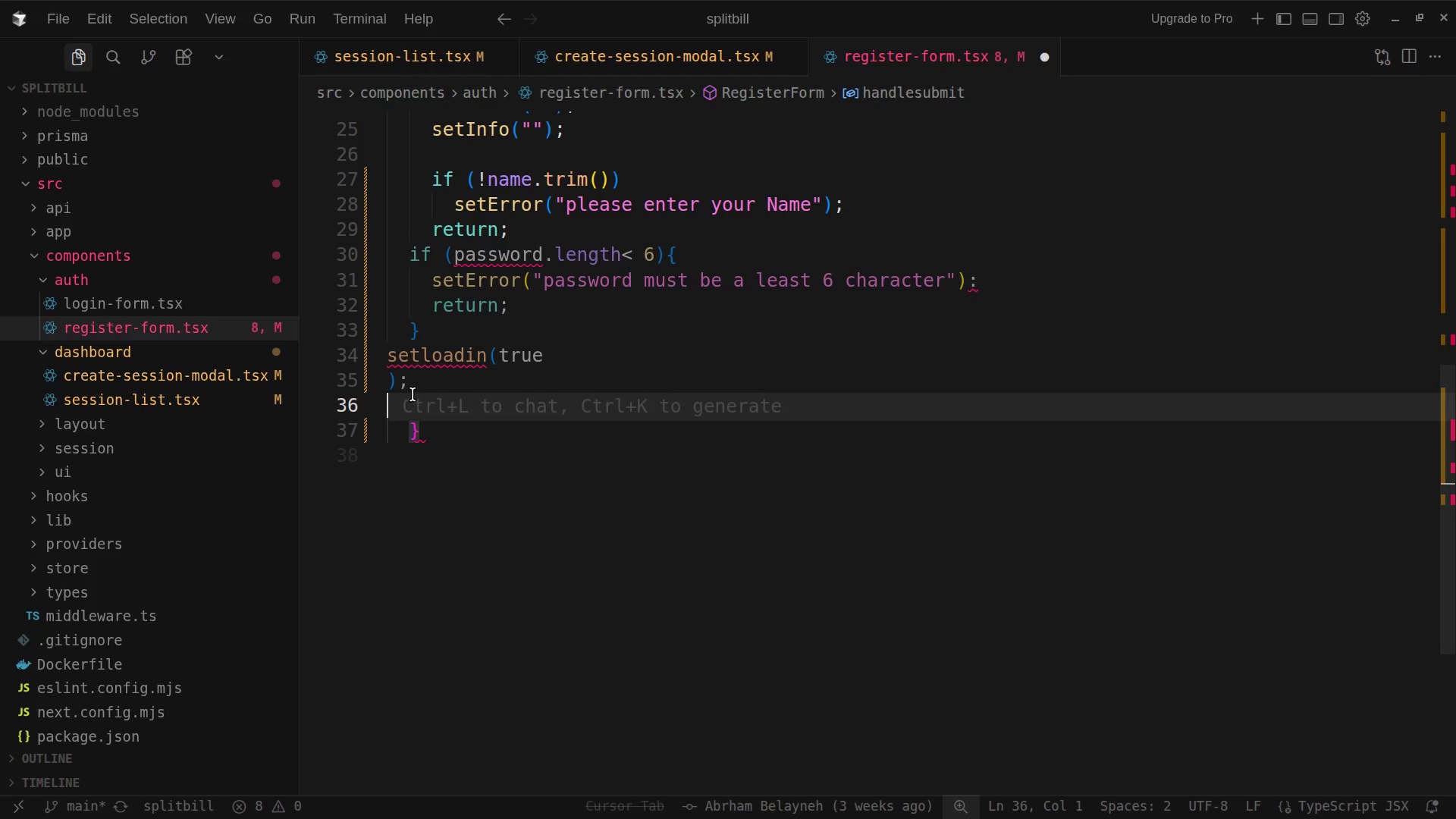 
type(try{)
 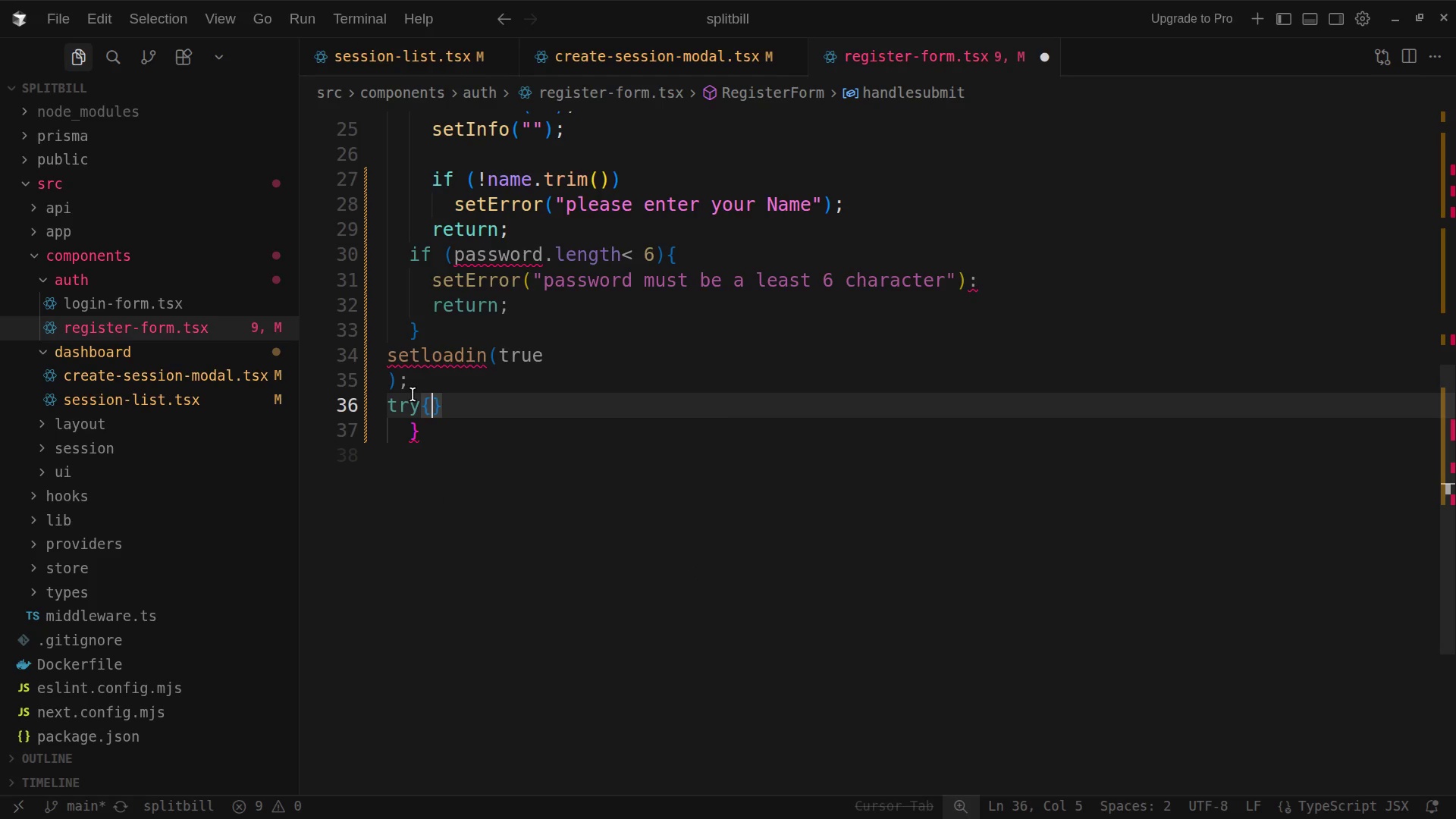 
key(Enter)
 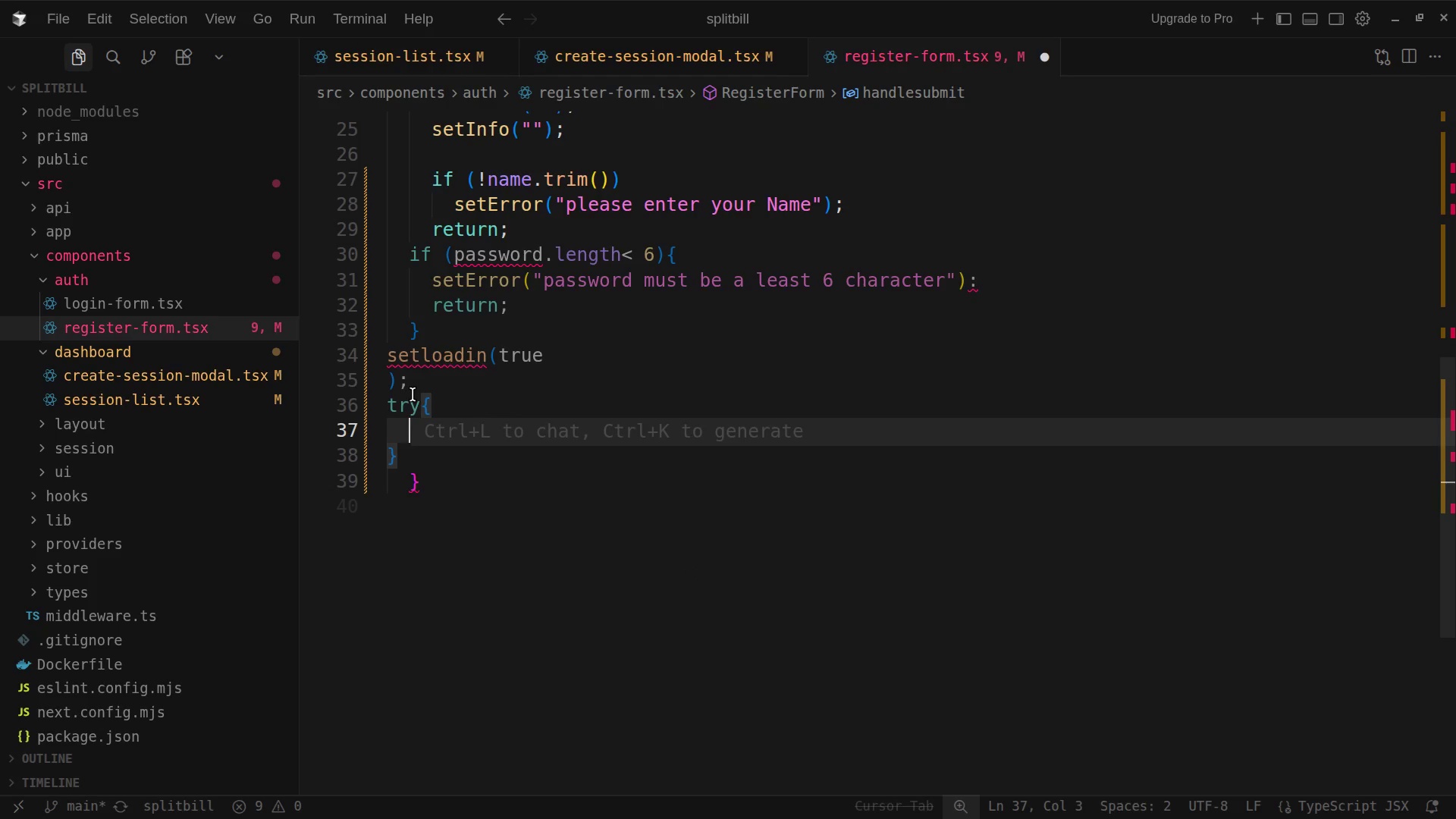 
type(awit Singh)
 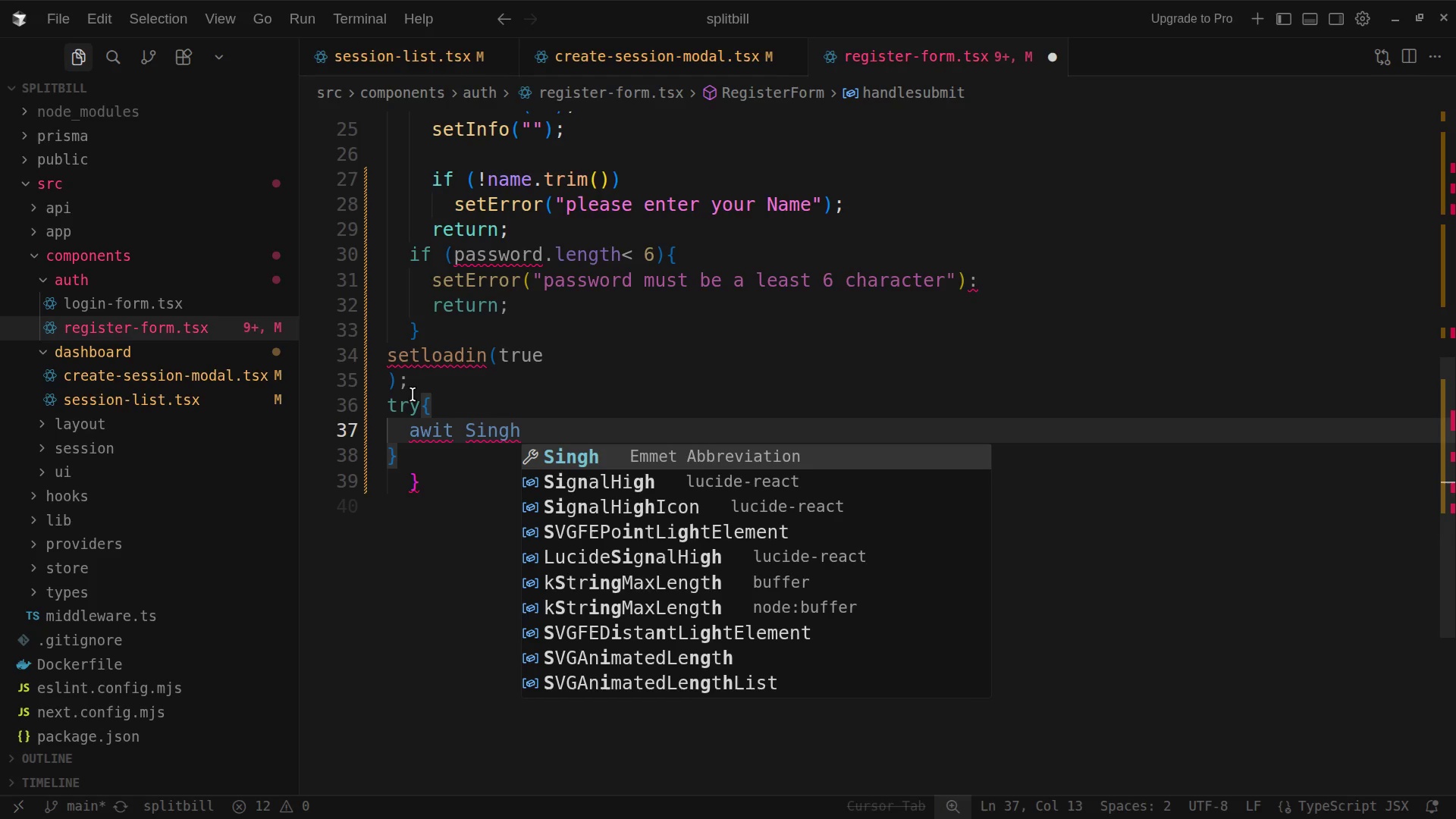 
key(Backspace)
key(Backspace)
key(Backspace)
type(gnUp(ema)
 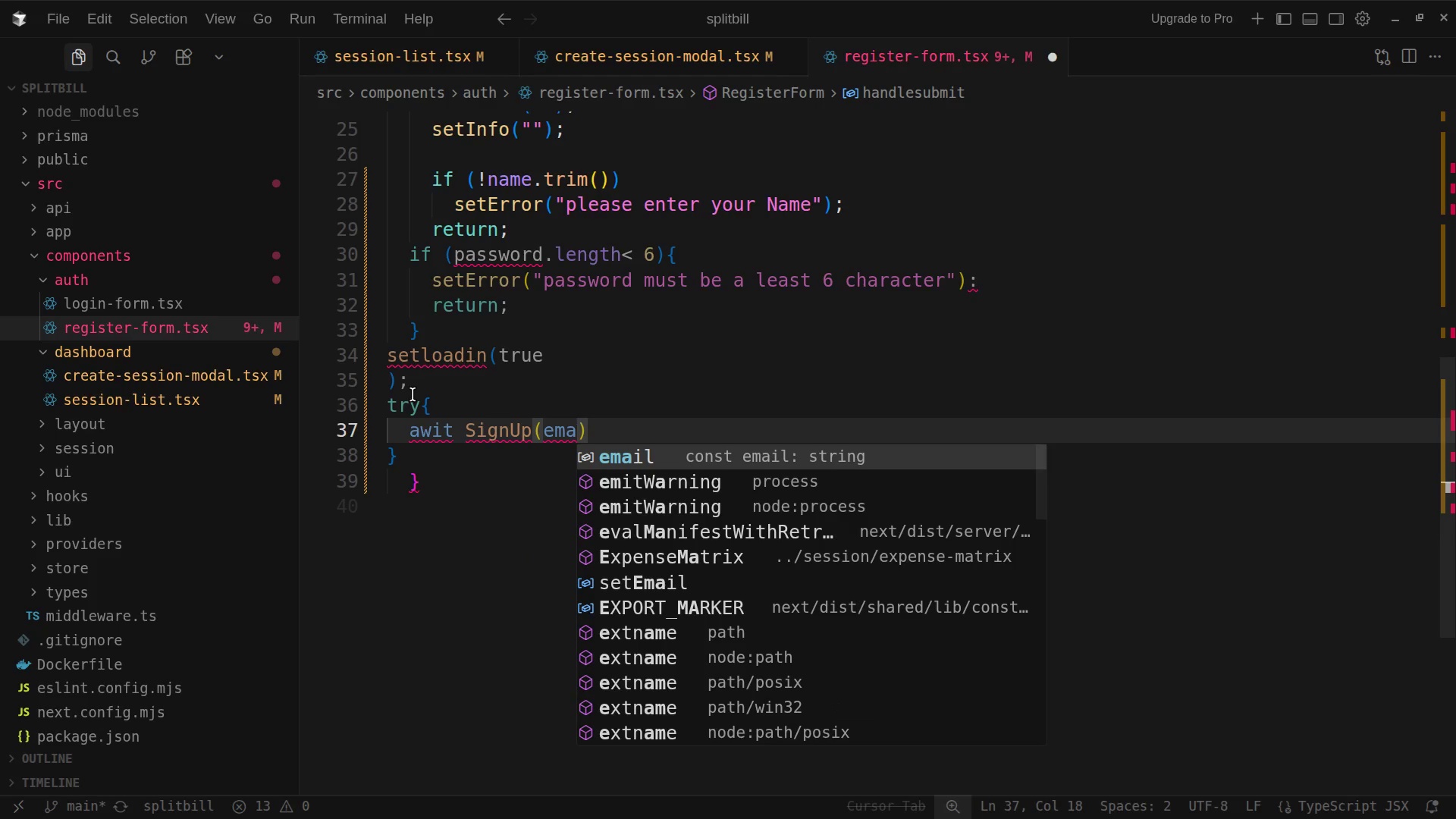 
type(l)
key(Backspace)
key(Backspace)
type(ail.tron)
key(Backspace)
type(m)
key(Backspace)
key(Backspace)
type(im)
 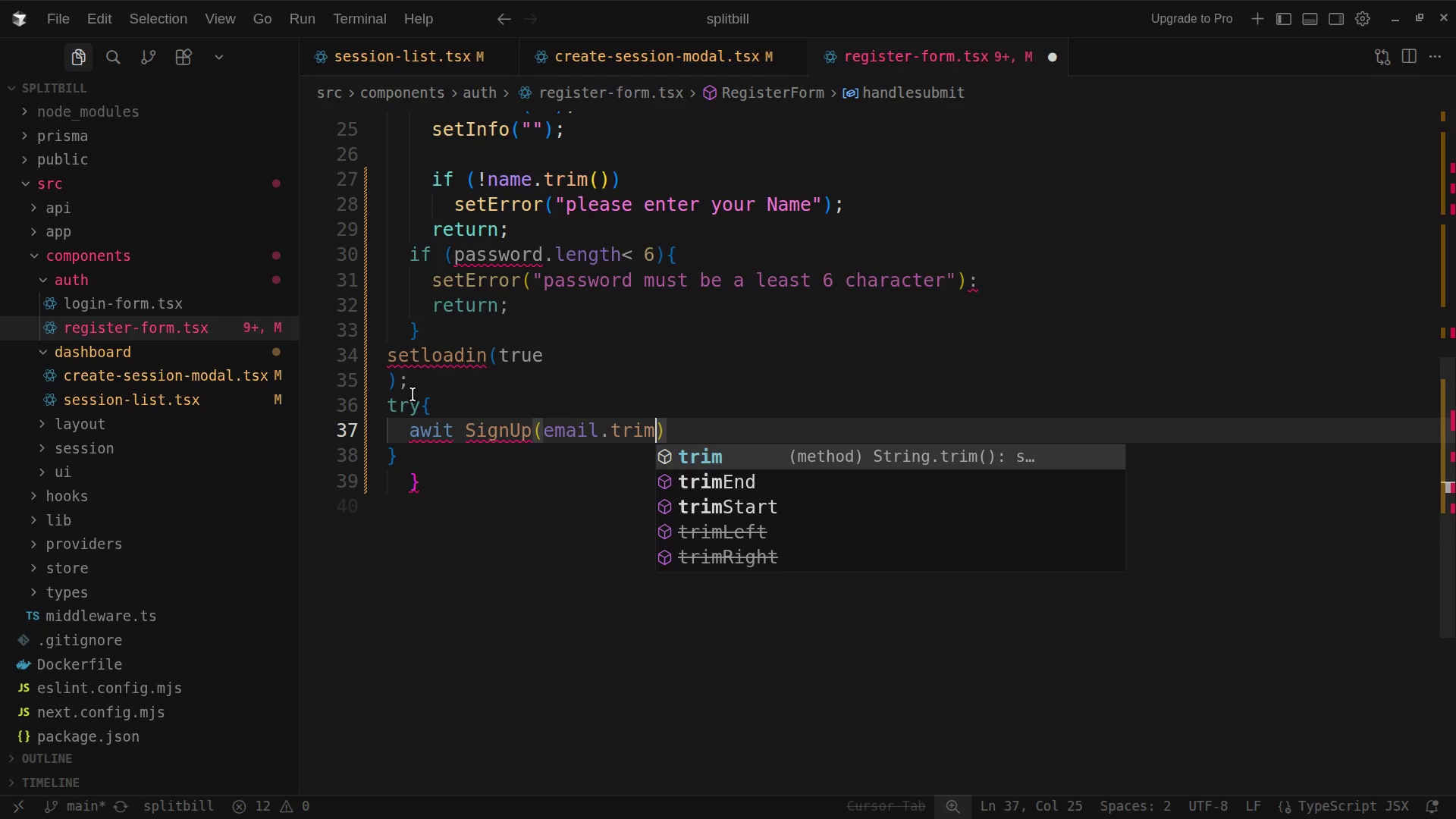 
wait(6.55)
 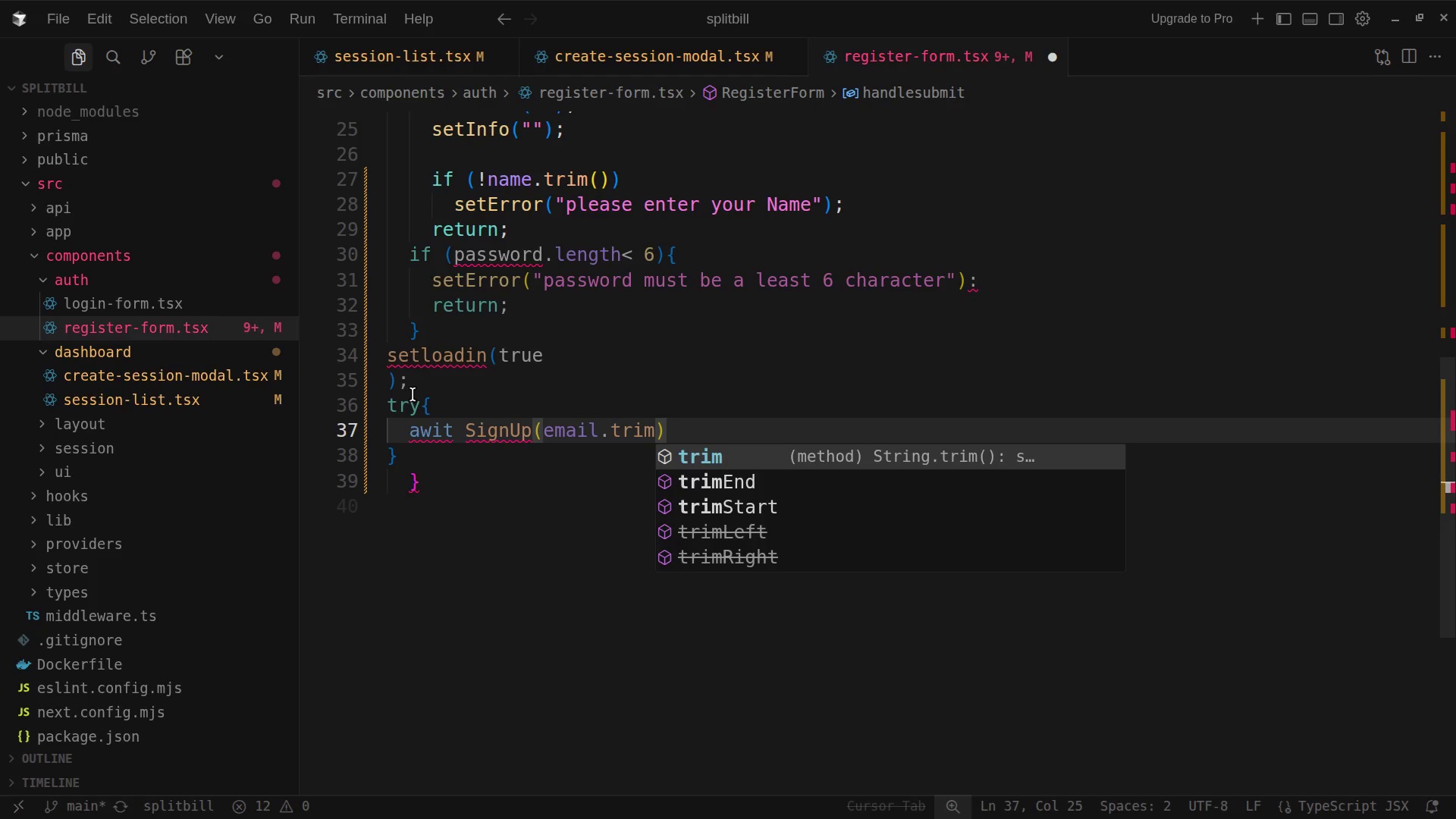 
key(Shift+9)
 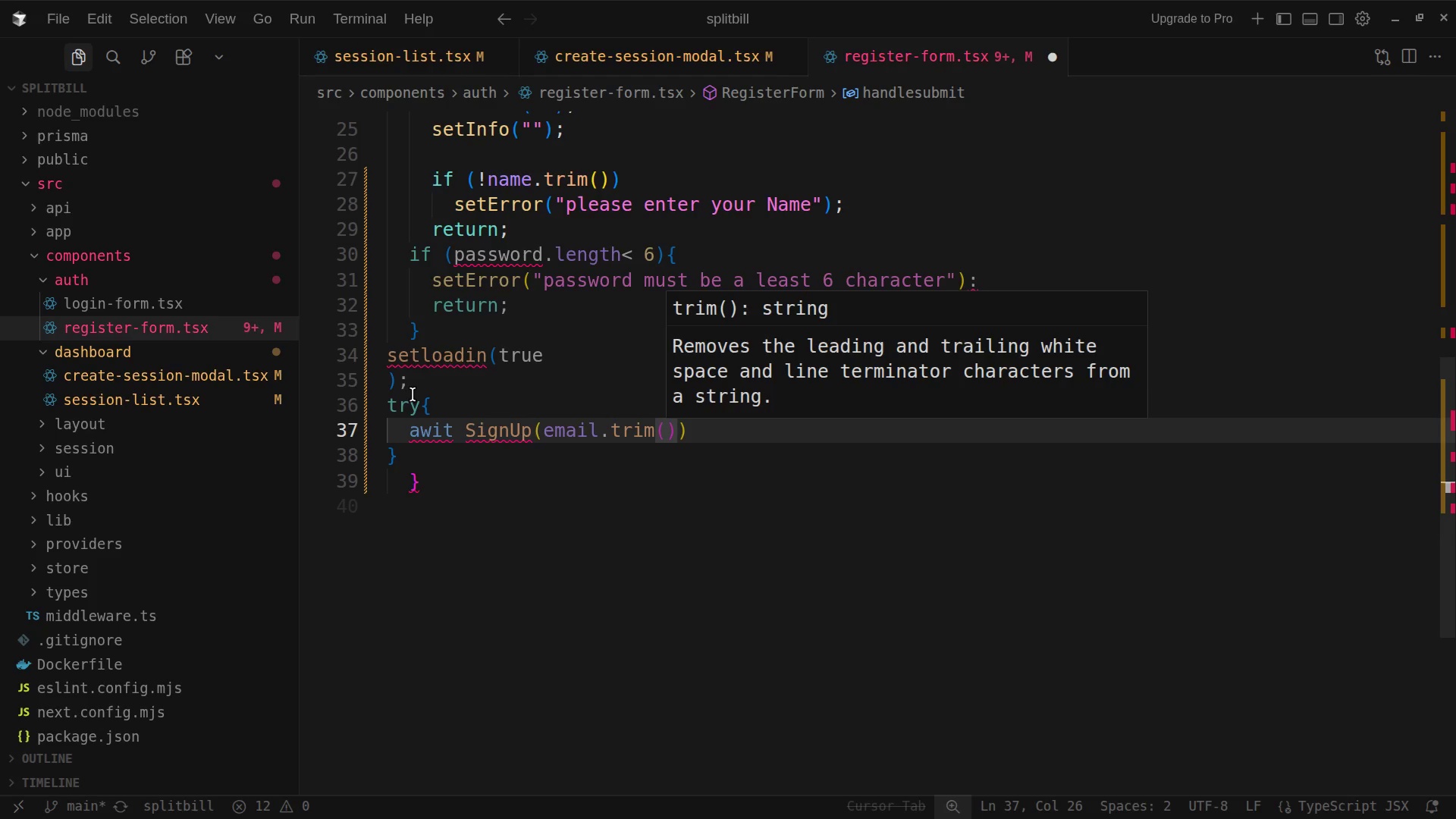 
key(Quote)
 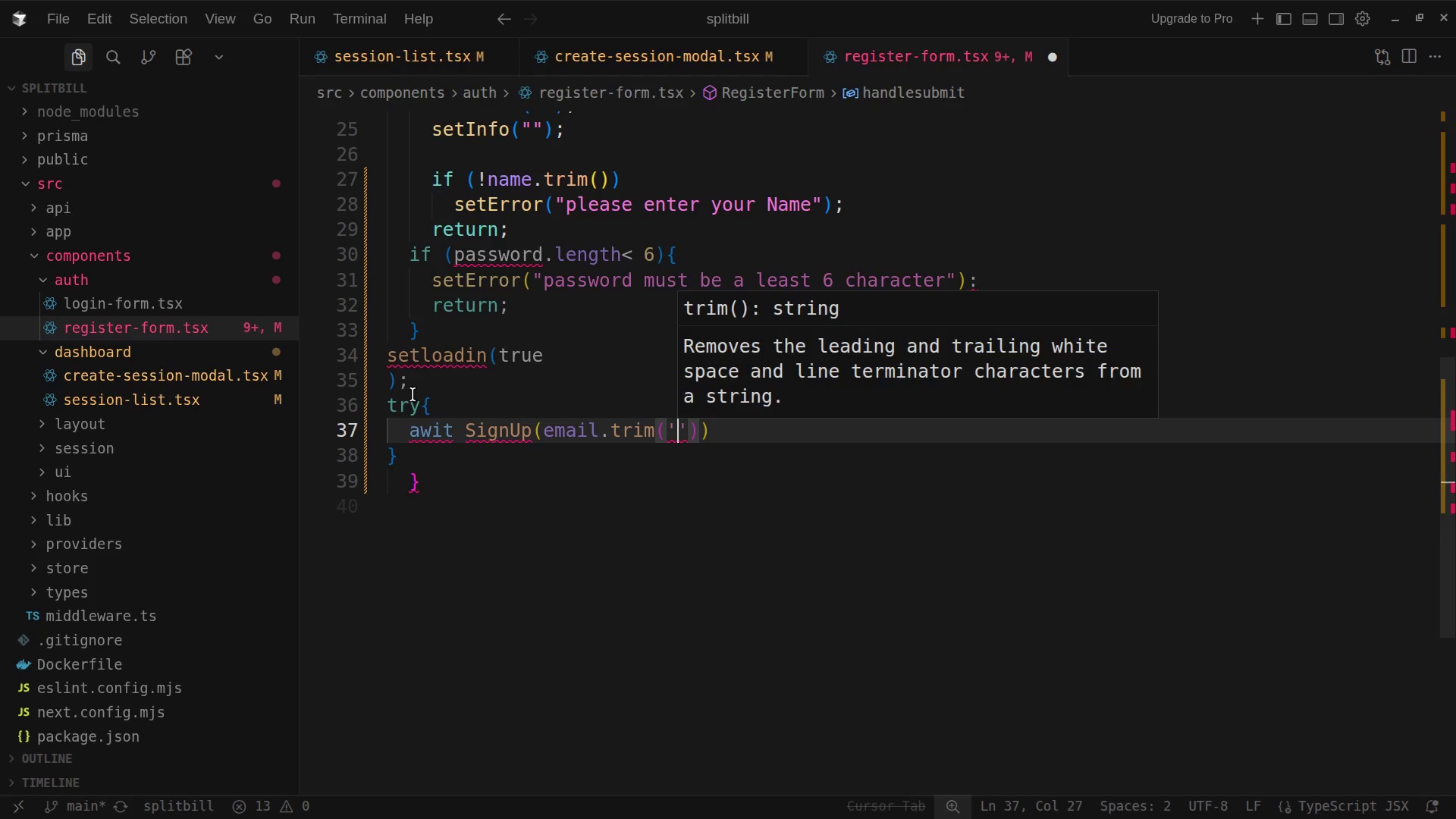 
type(passs)
 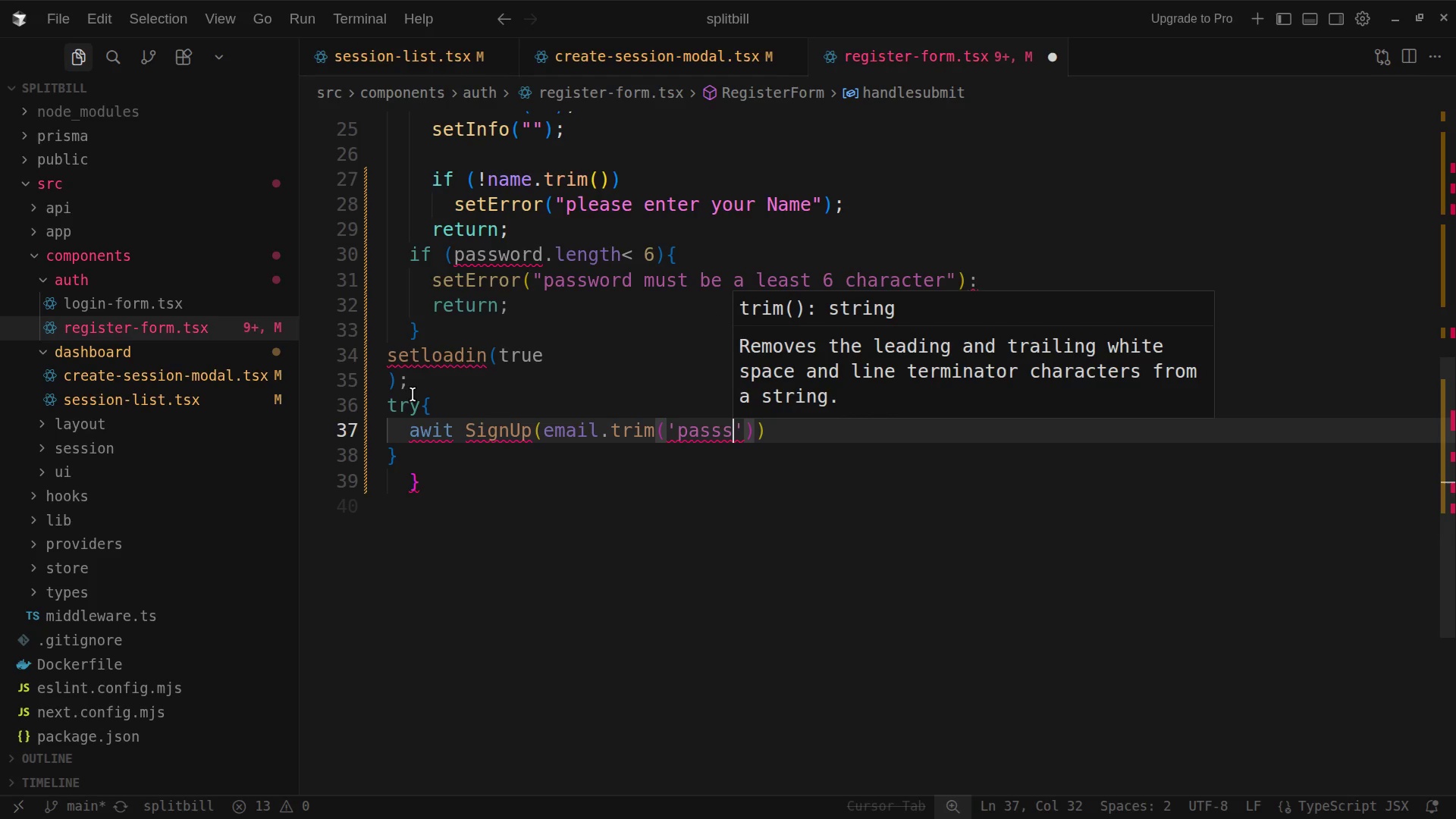 
key(Backspace)
type(w)
key(Backspace)
type( word)
 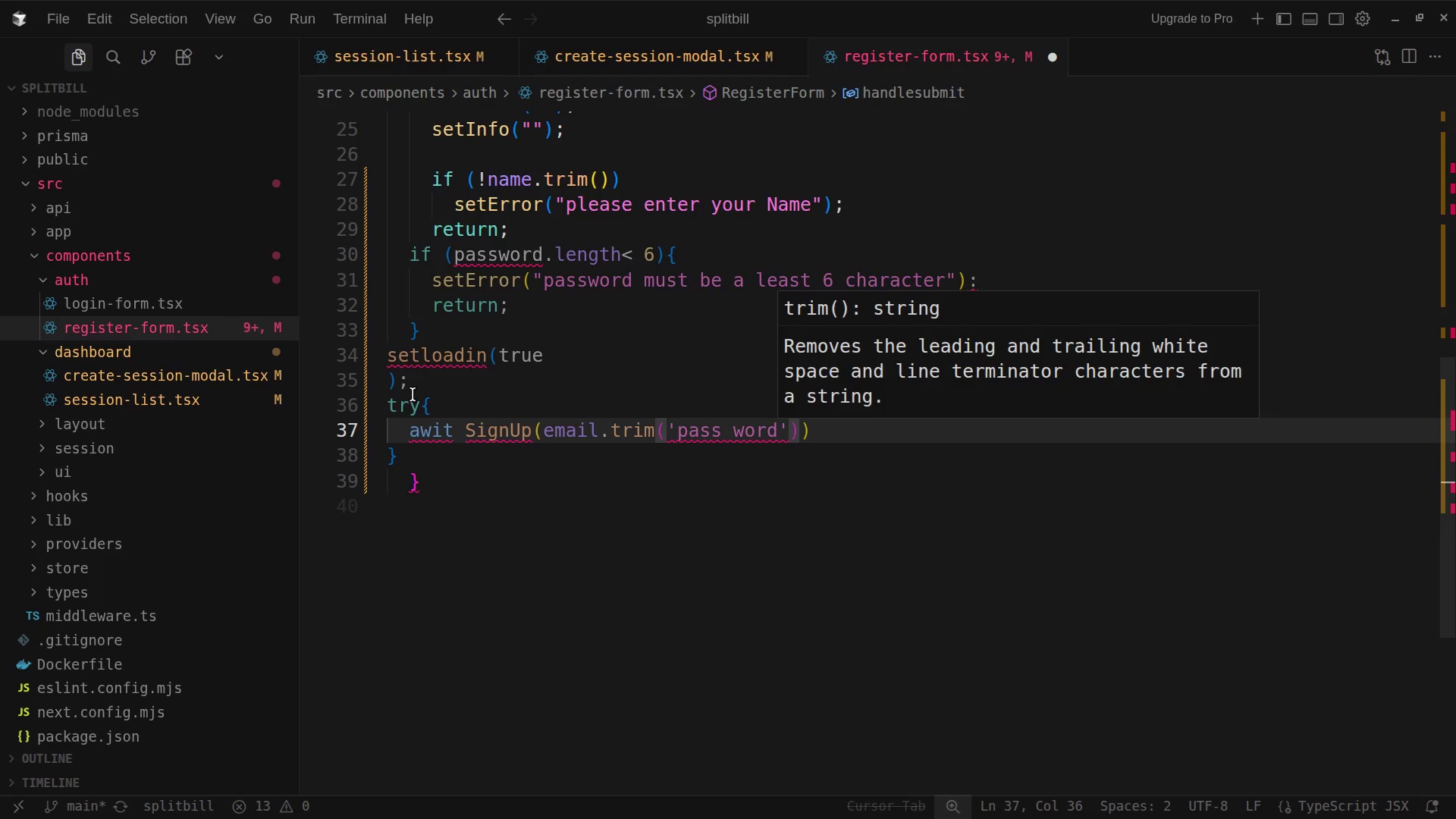 
wait(6.08)
 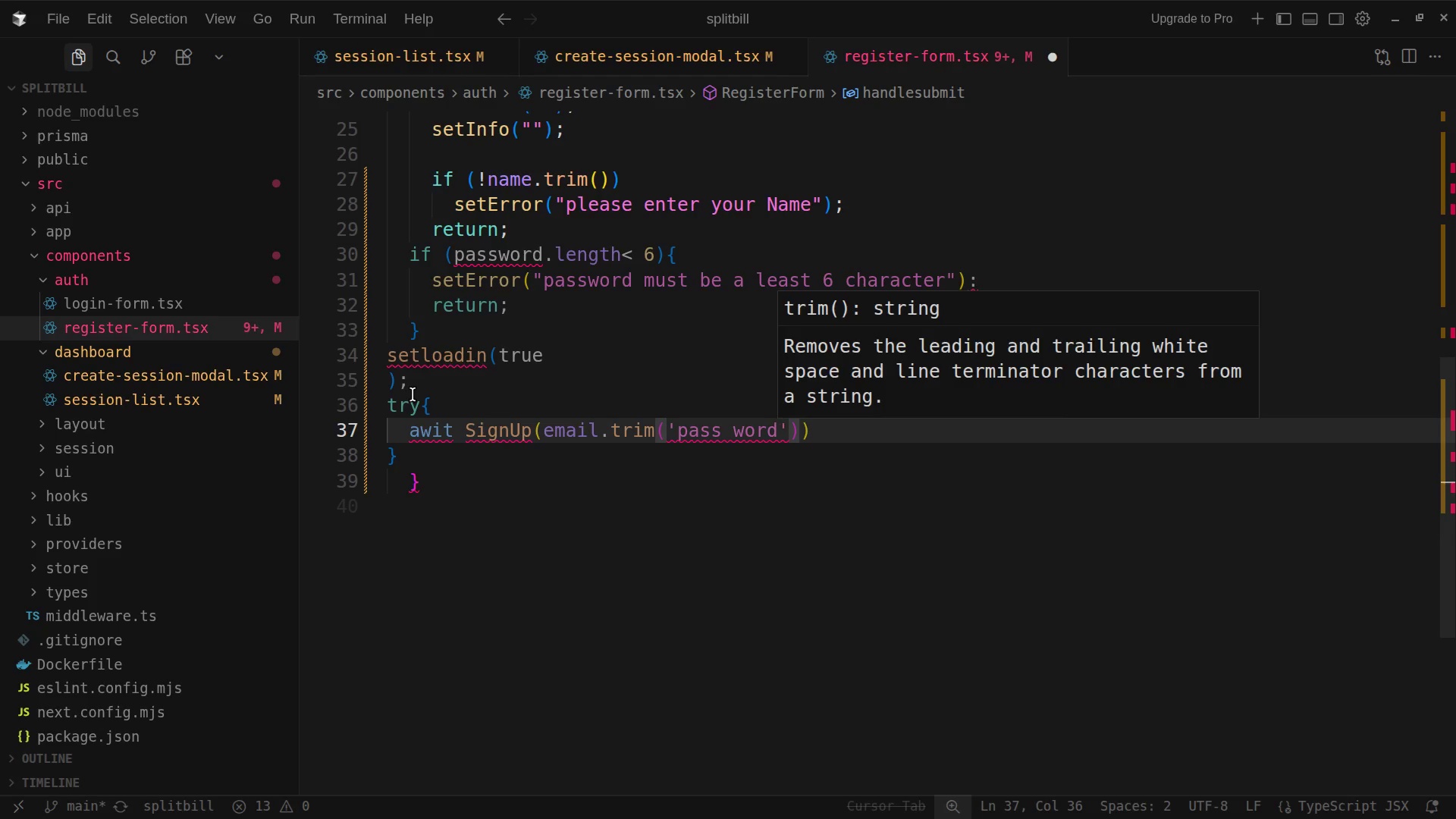 
type(.)
key(Backspace)
type(<)
key(Backspace)
type(,A)
key(Backspace)
type(NA)
key(Backspace)
type(a)
 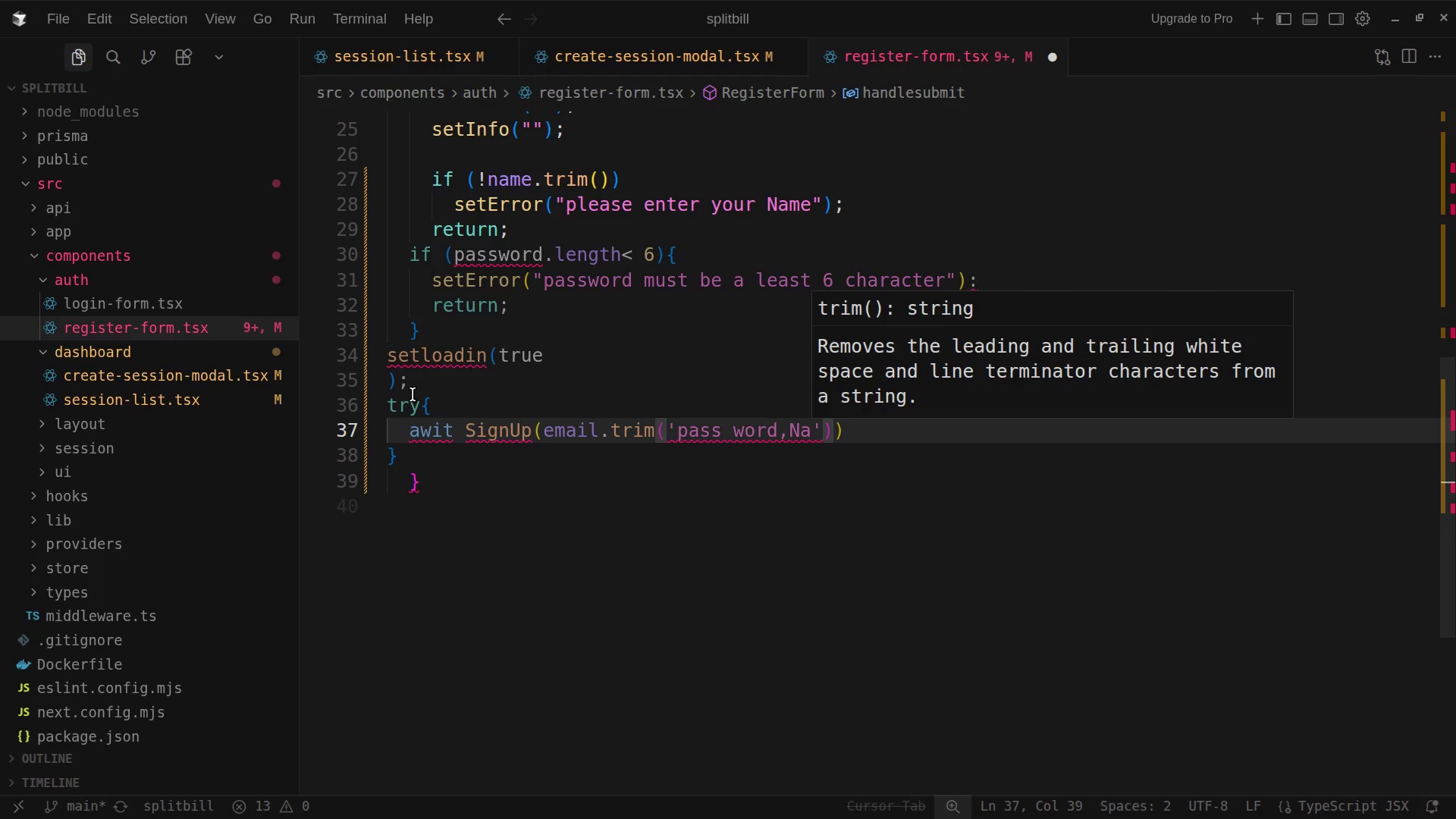 
wait(8.57)
 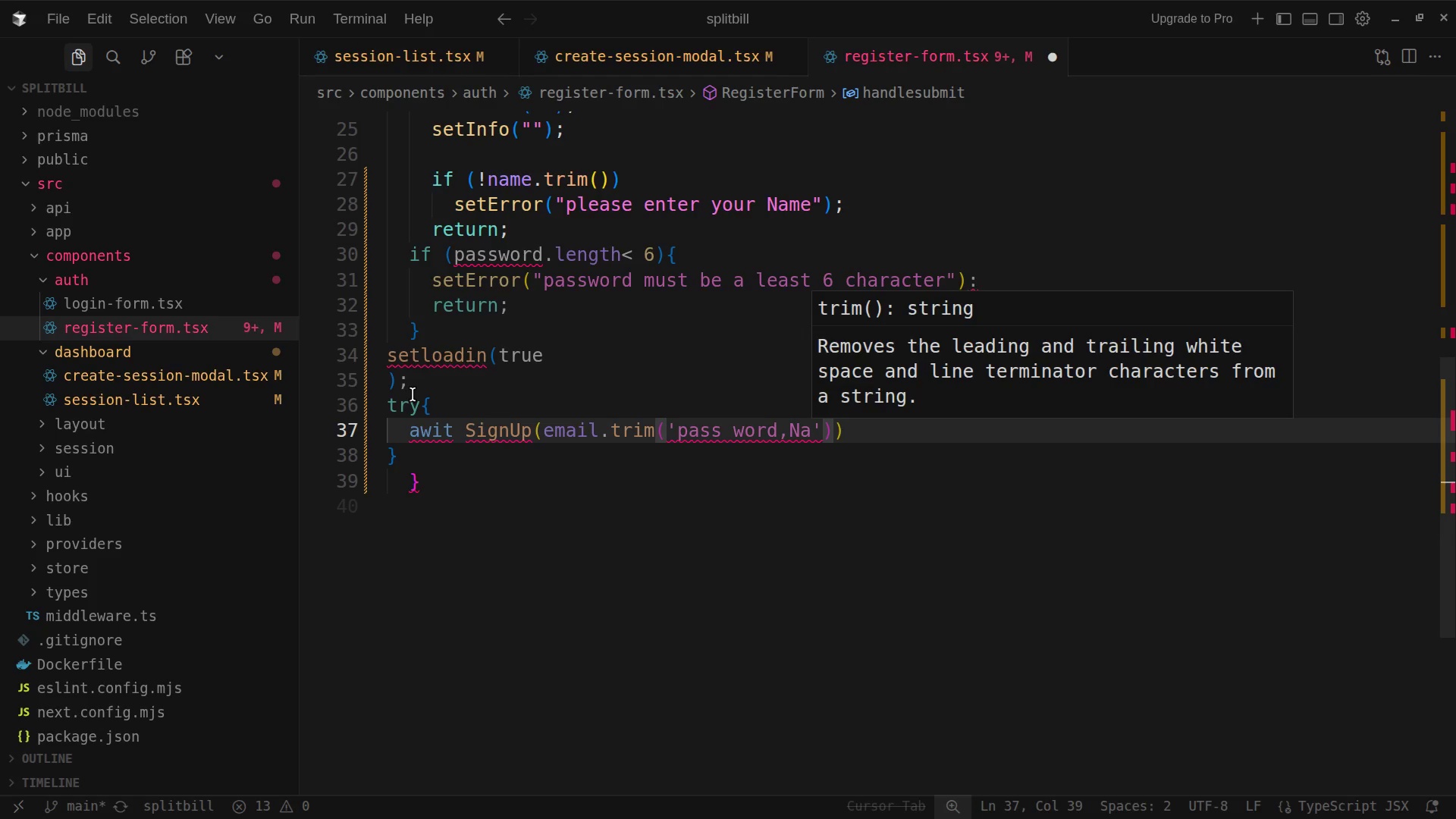 
left_click([737, 431])
 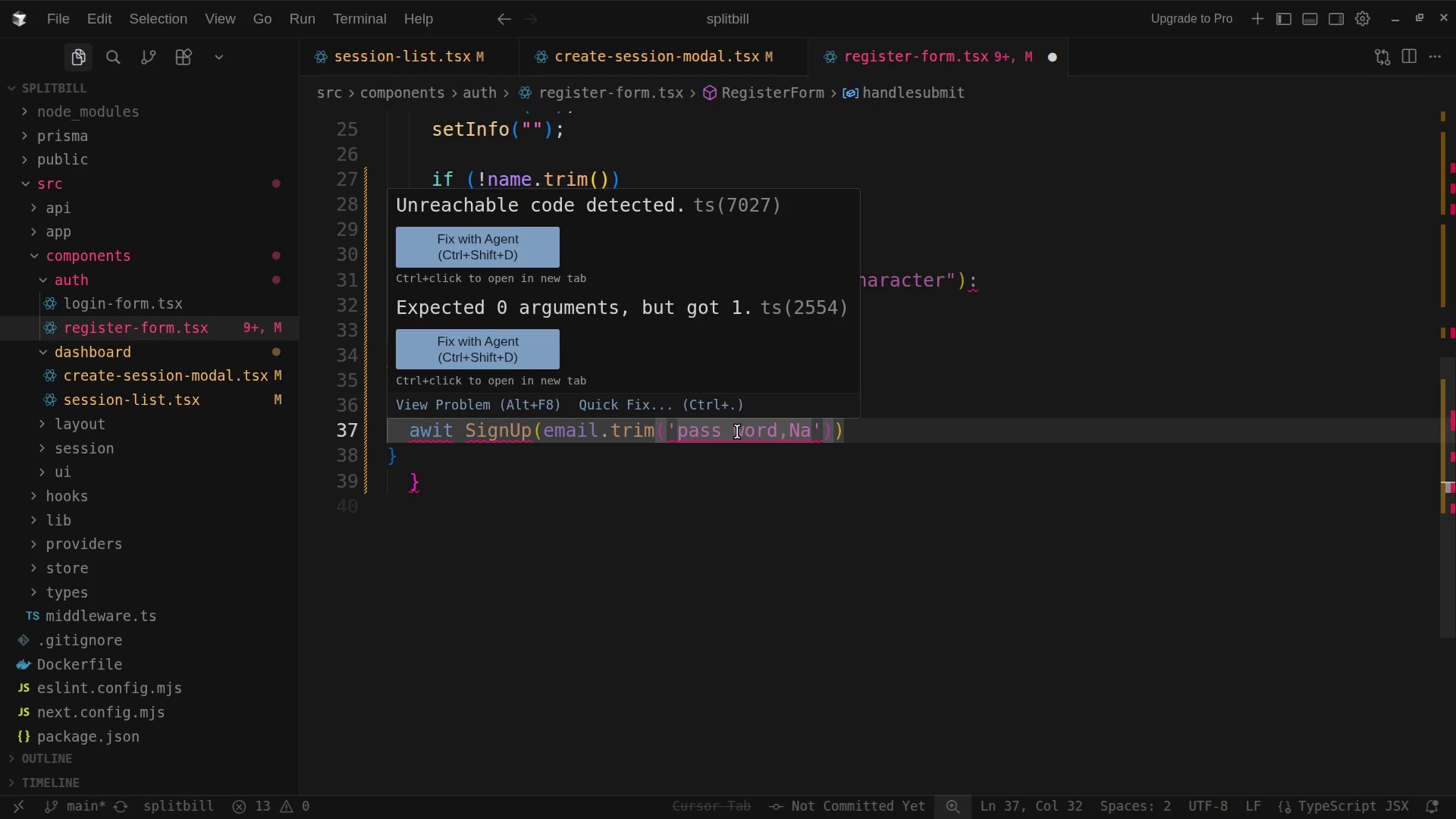 
key(Backspace)
 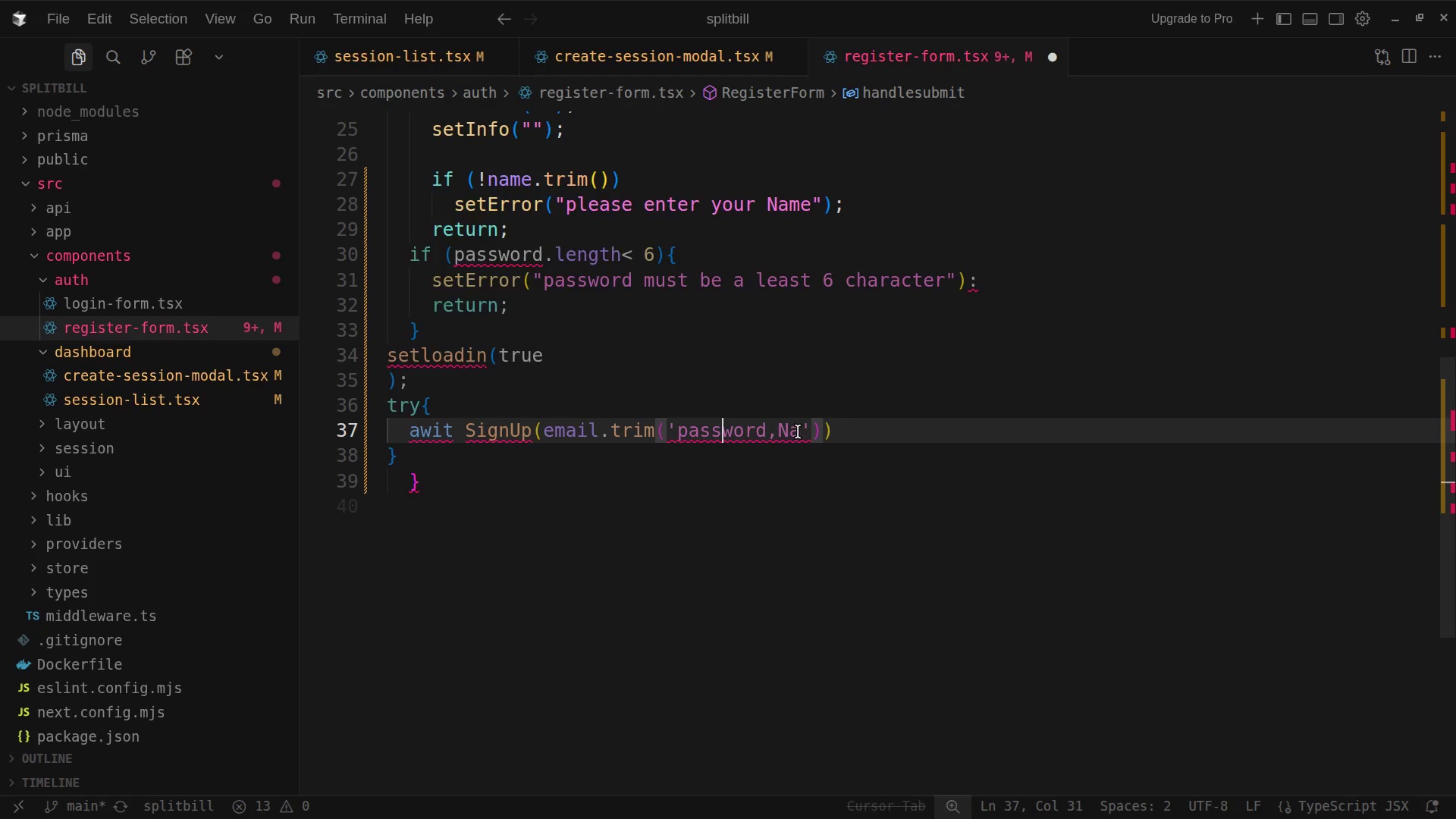 
left_click([801, 431])
 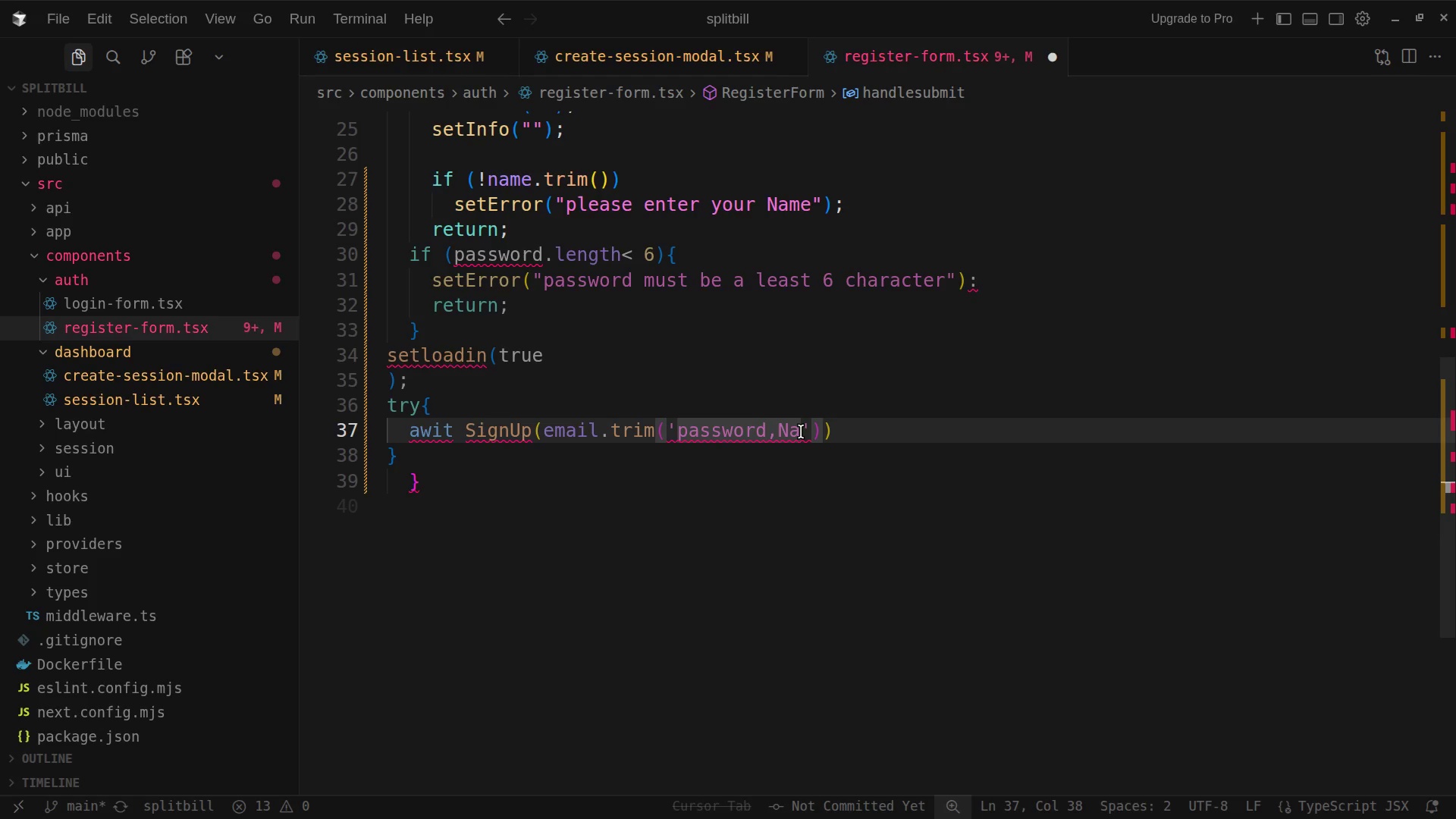 
type(me)
 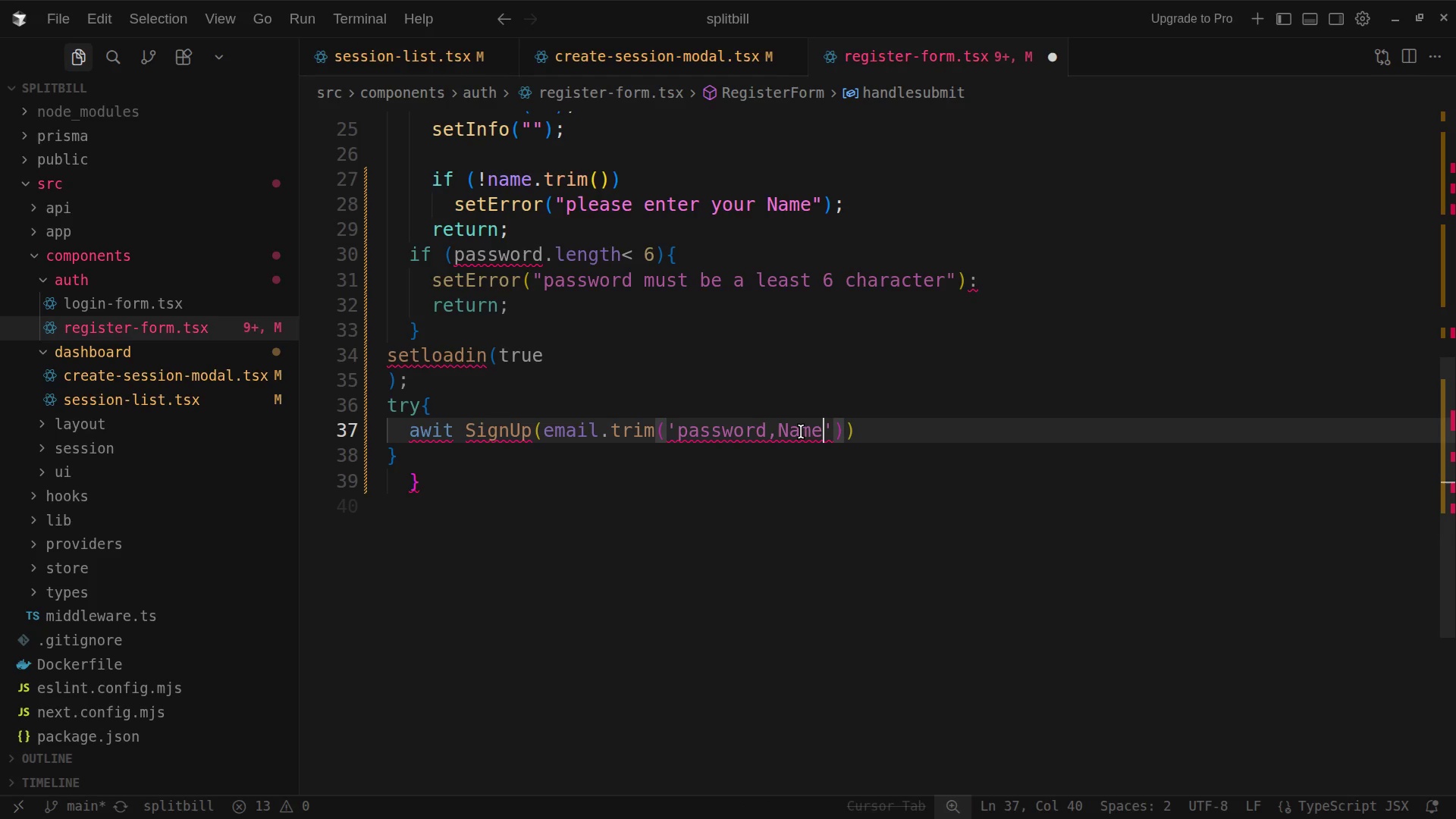 
type(.trim)
 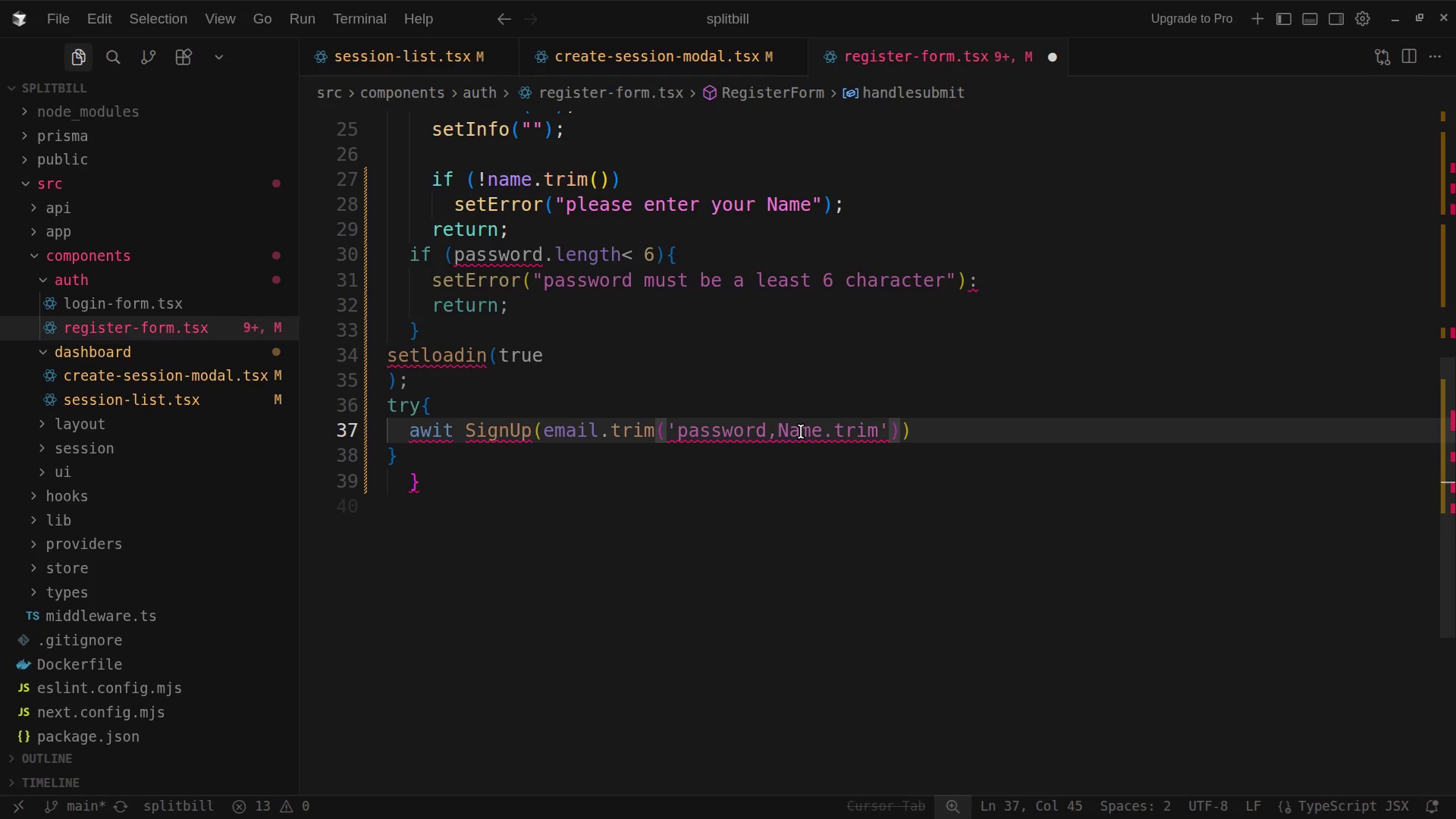 
key(ArrowRight)
 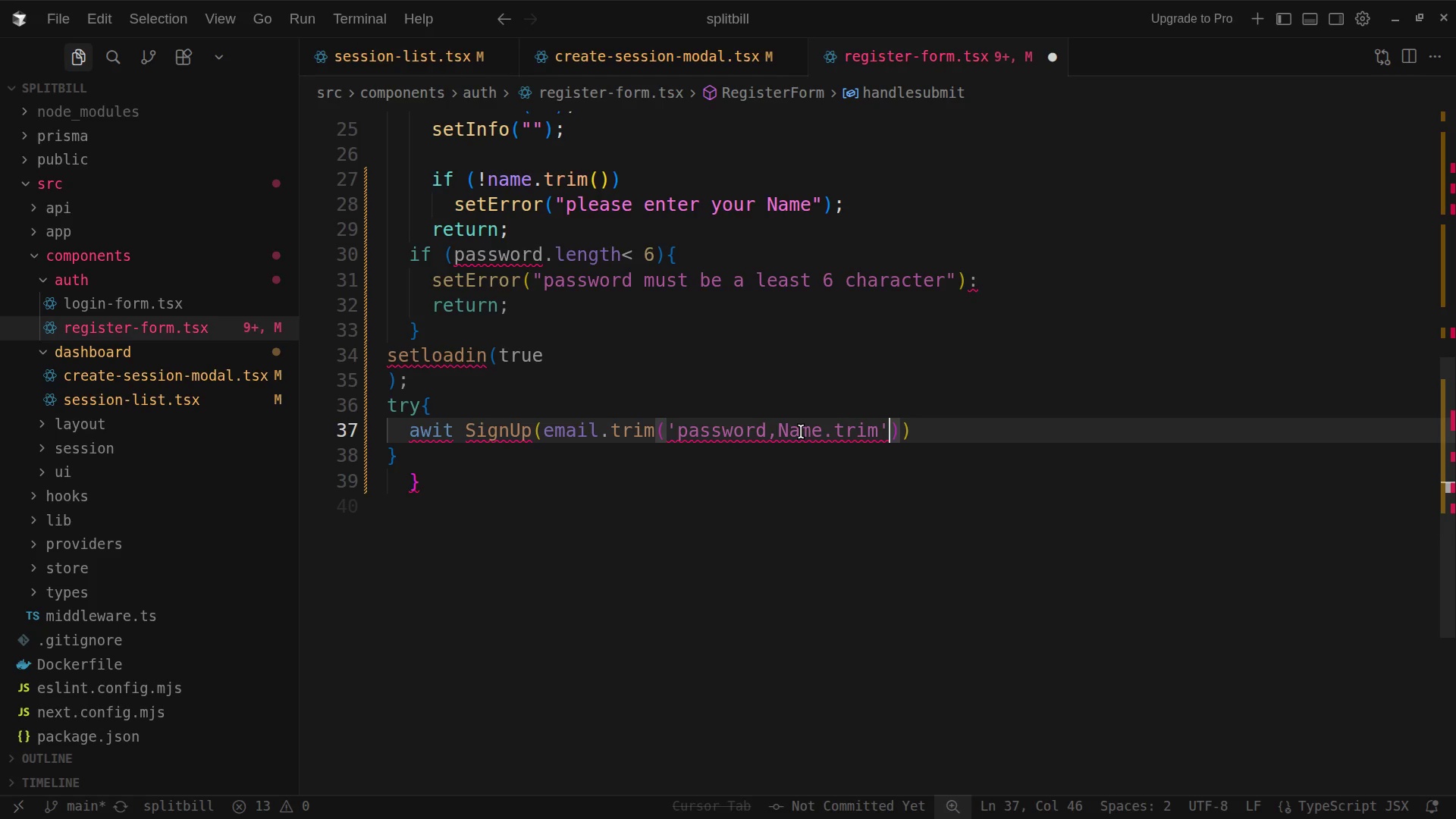 
key(ArrowRight)
 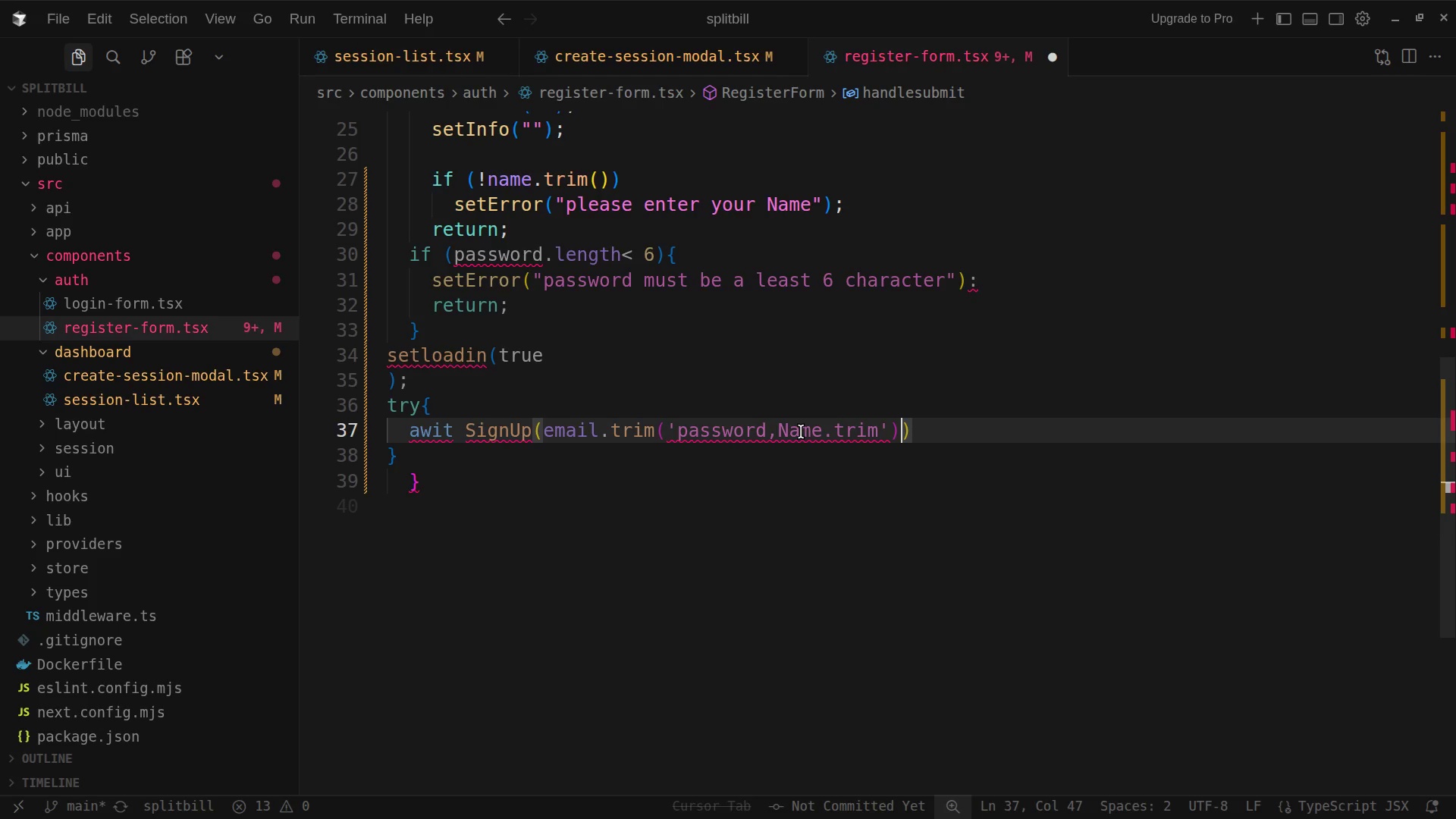 
key(ArrowRight)
 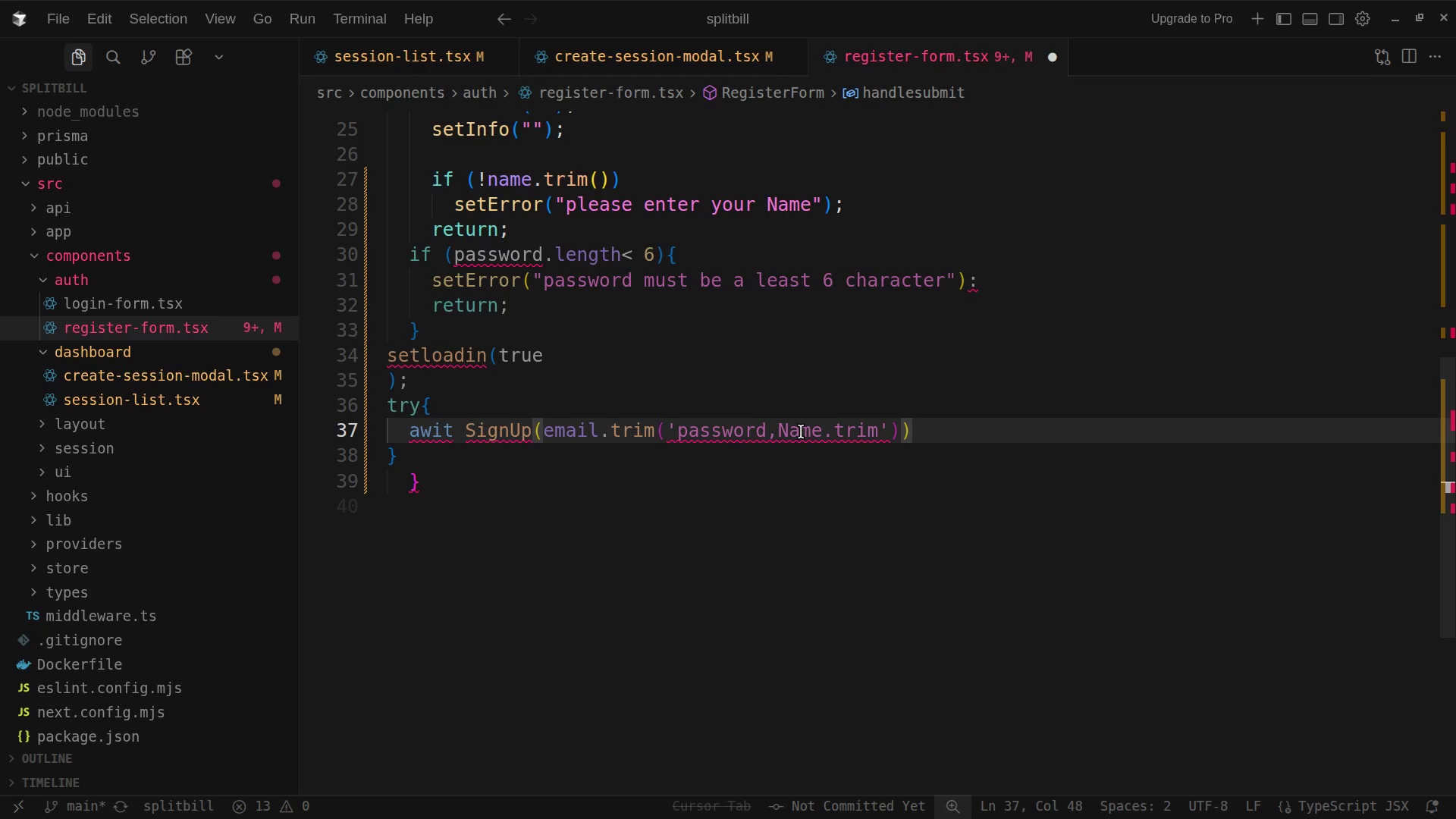 
wait(6.87)
 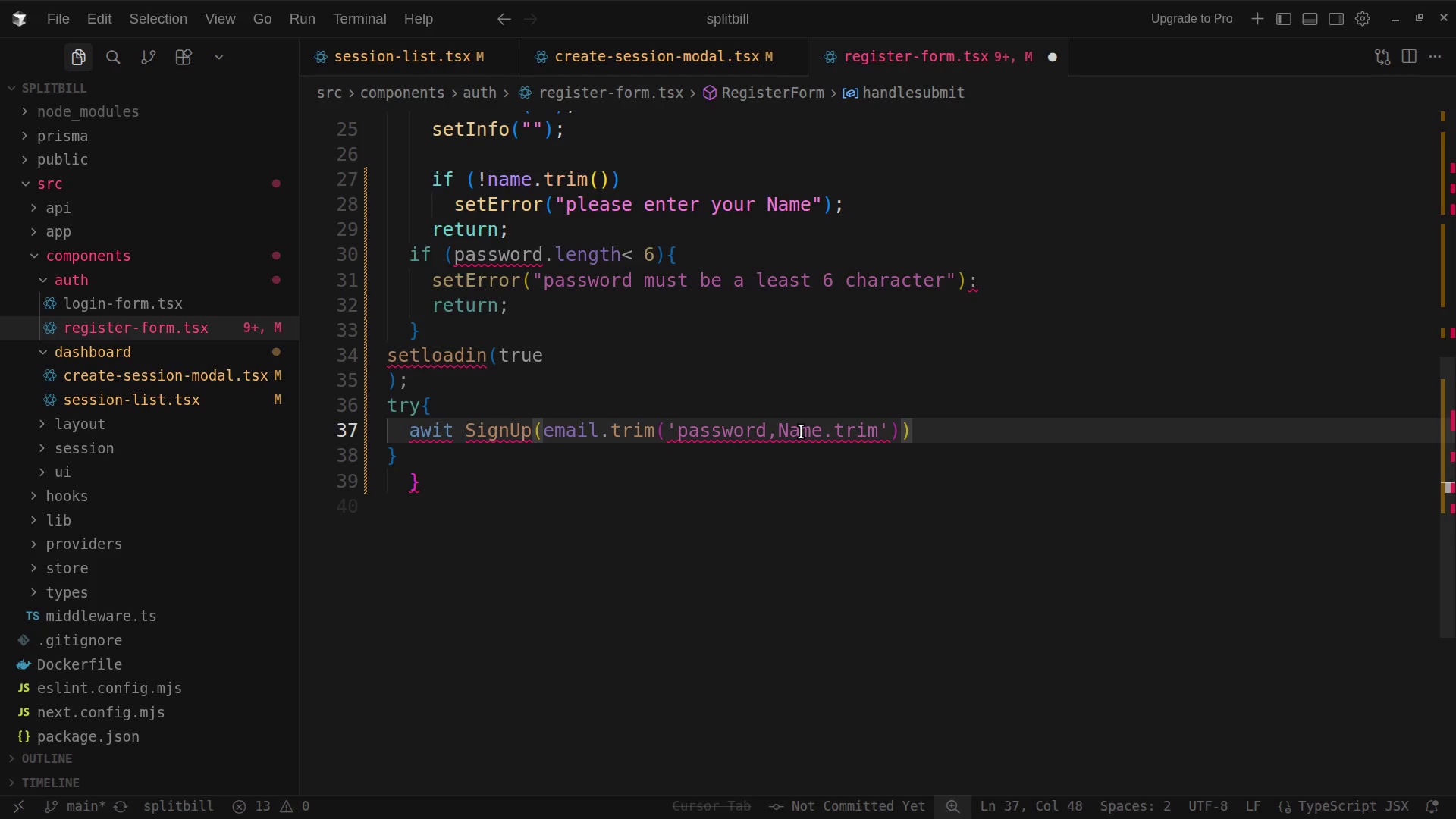 
key(Shift+Semicolon)
 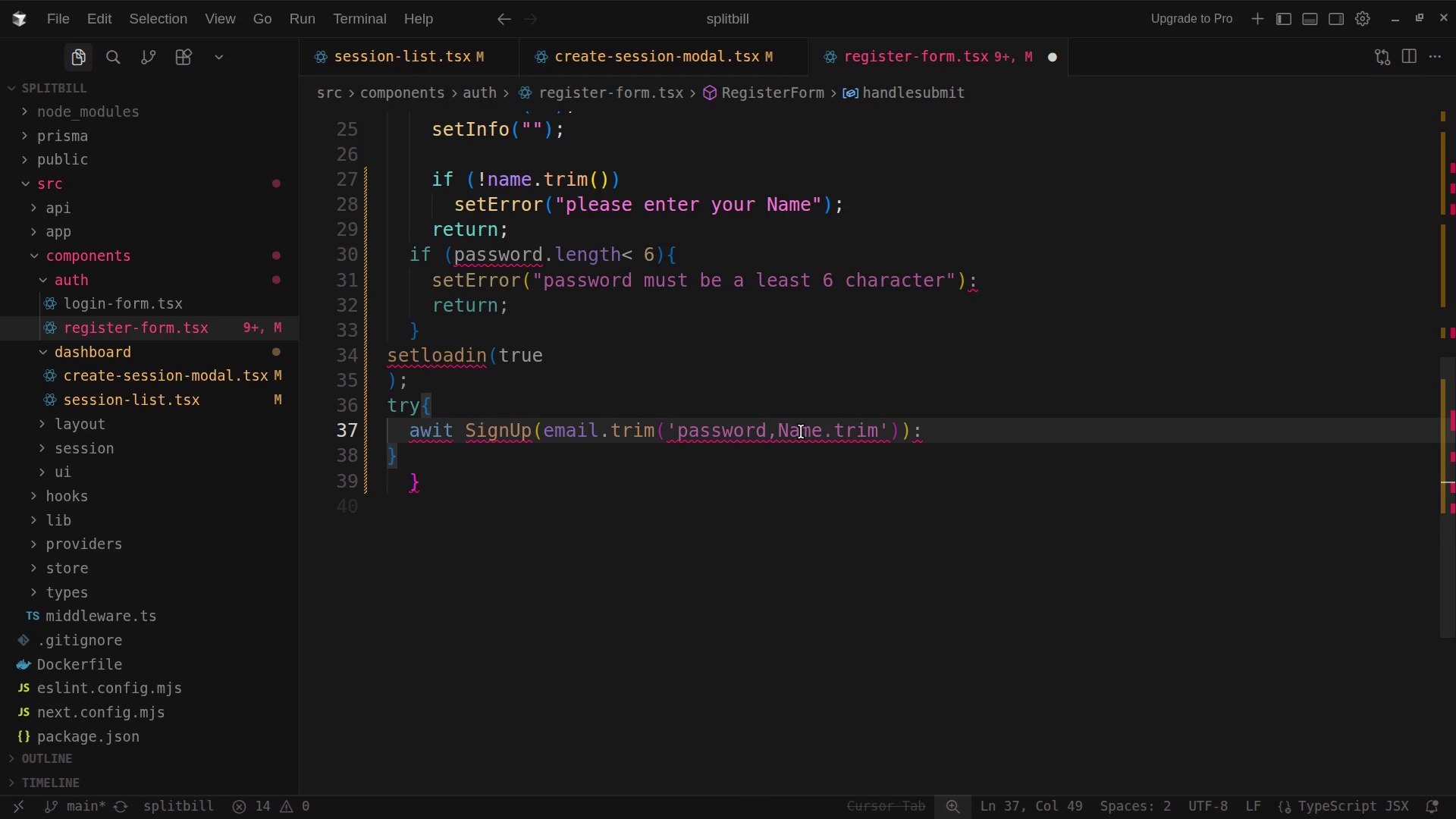 
key(Backspace)
 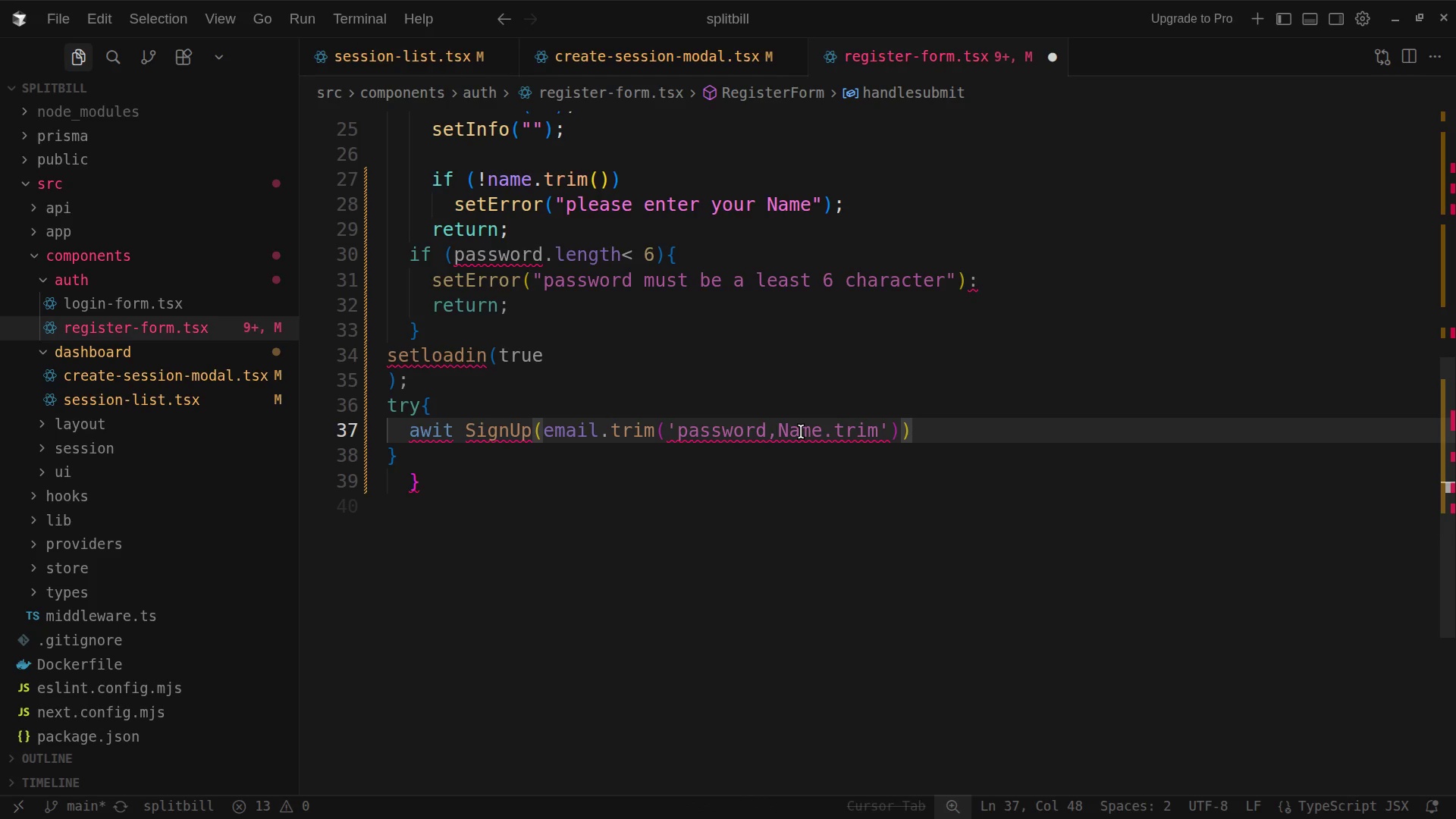 
key(Semicolon)
 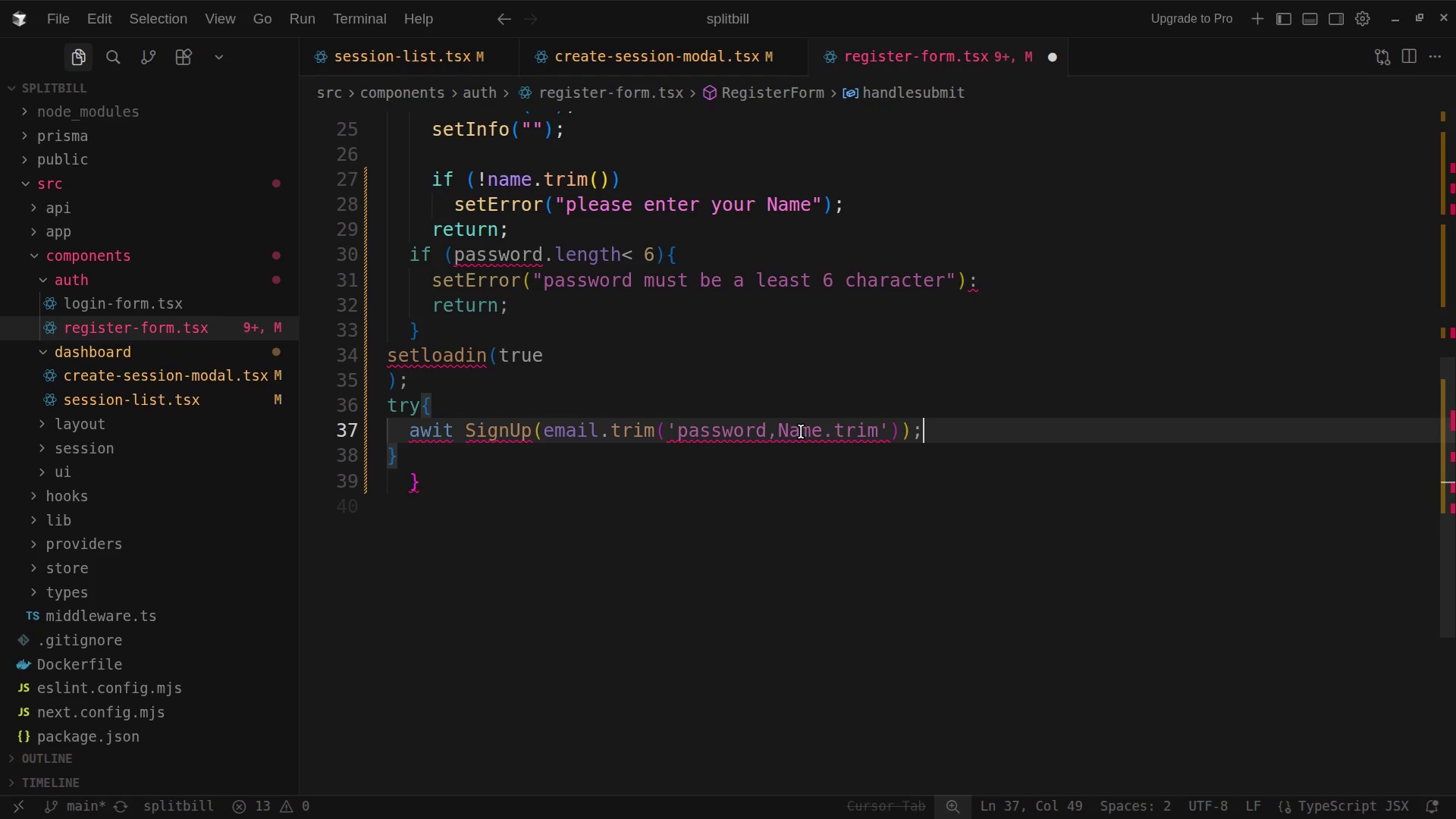 
wait(7.12)
 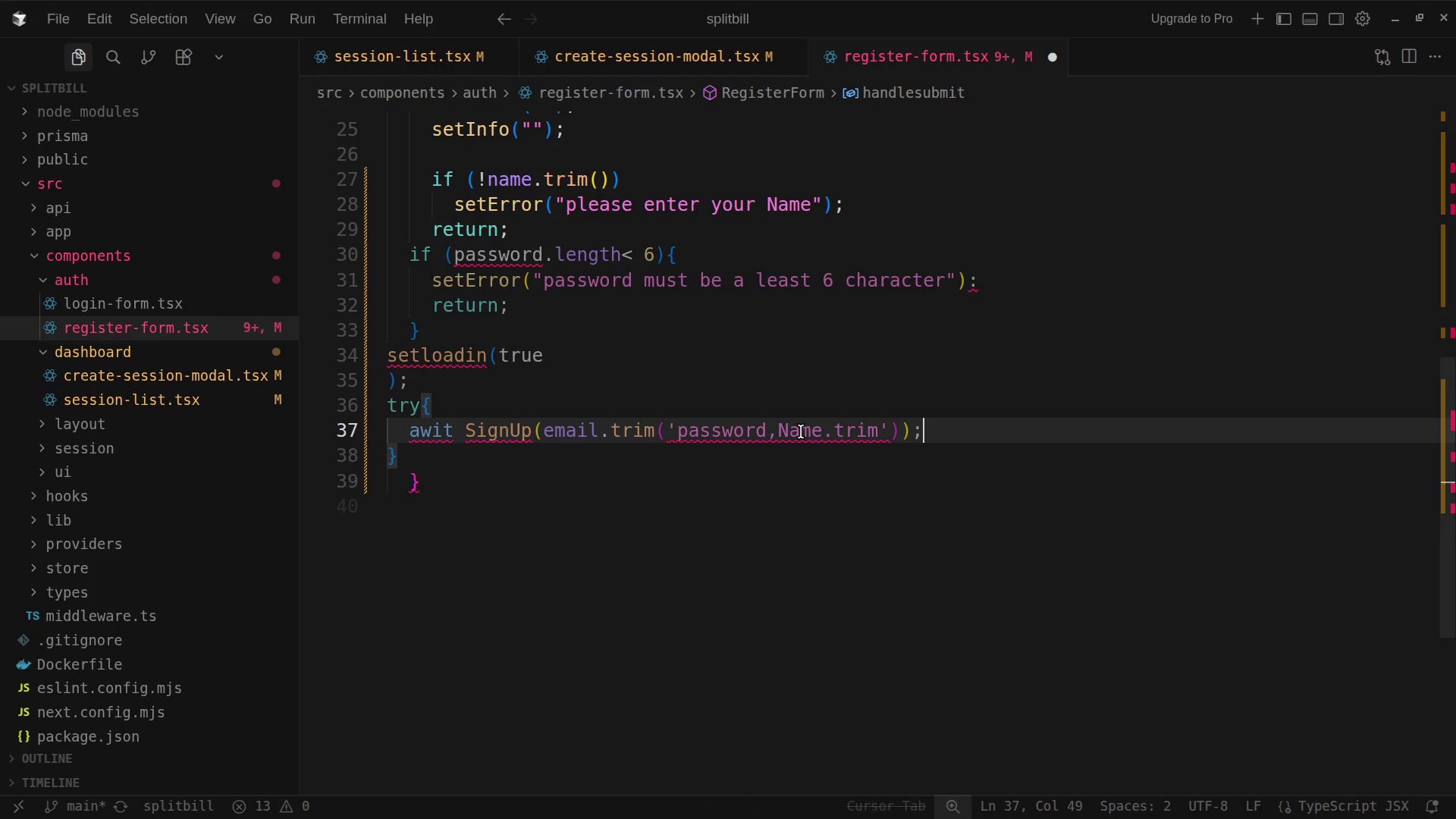 
key(Enter)
 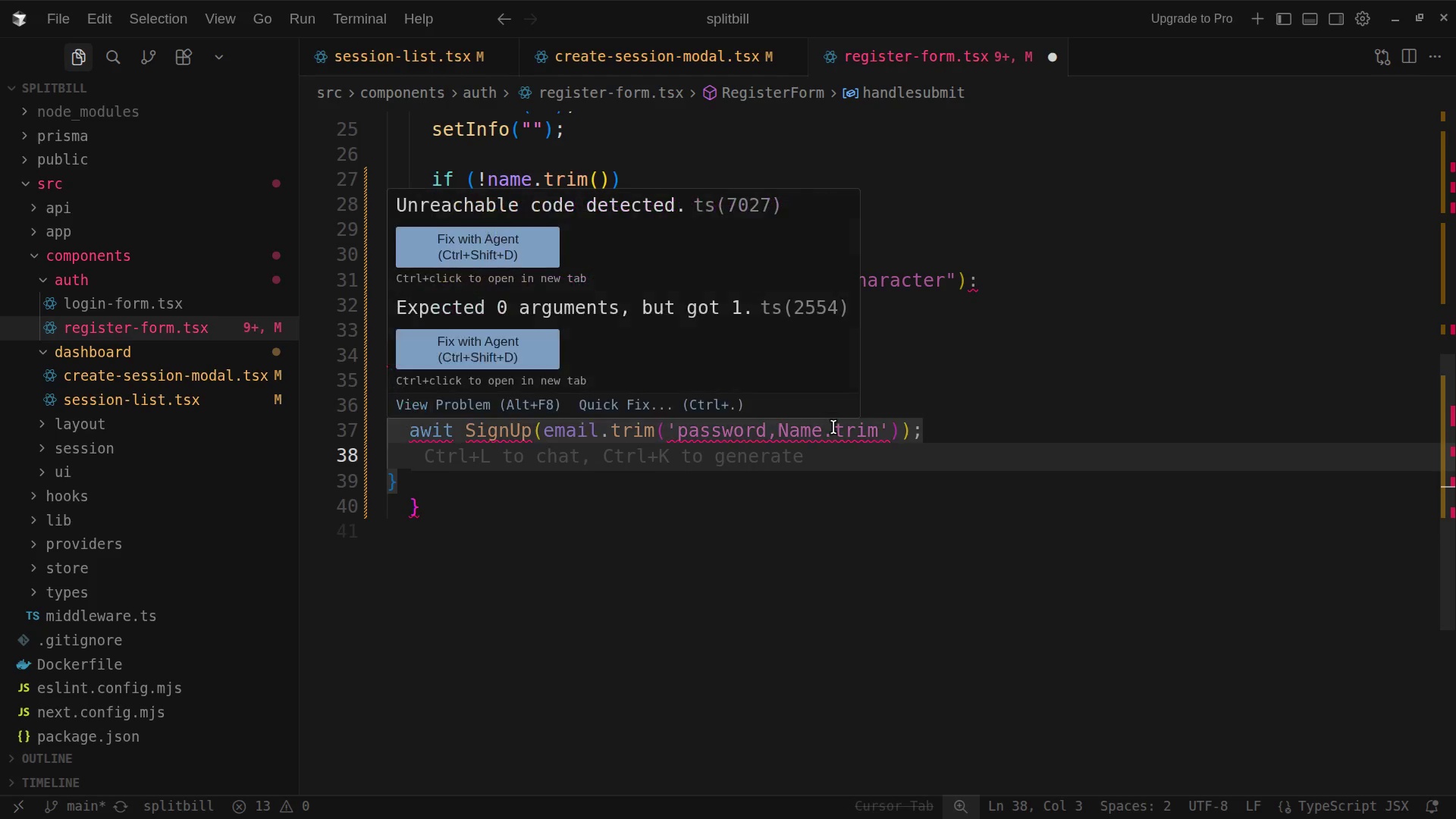 
type(set)
 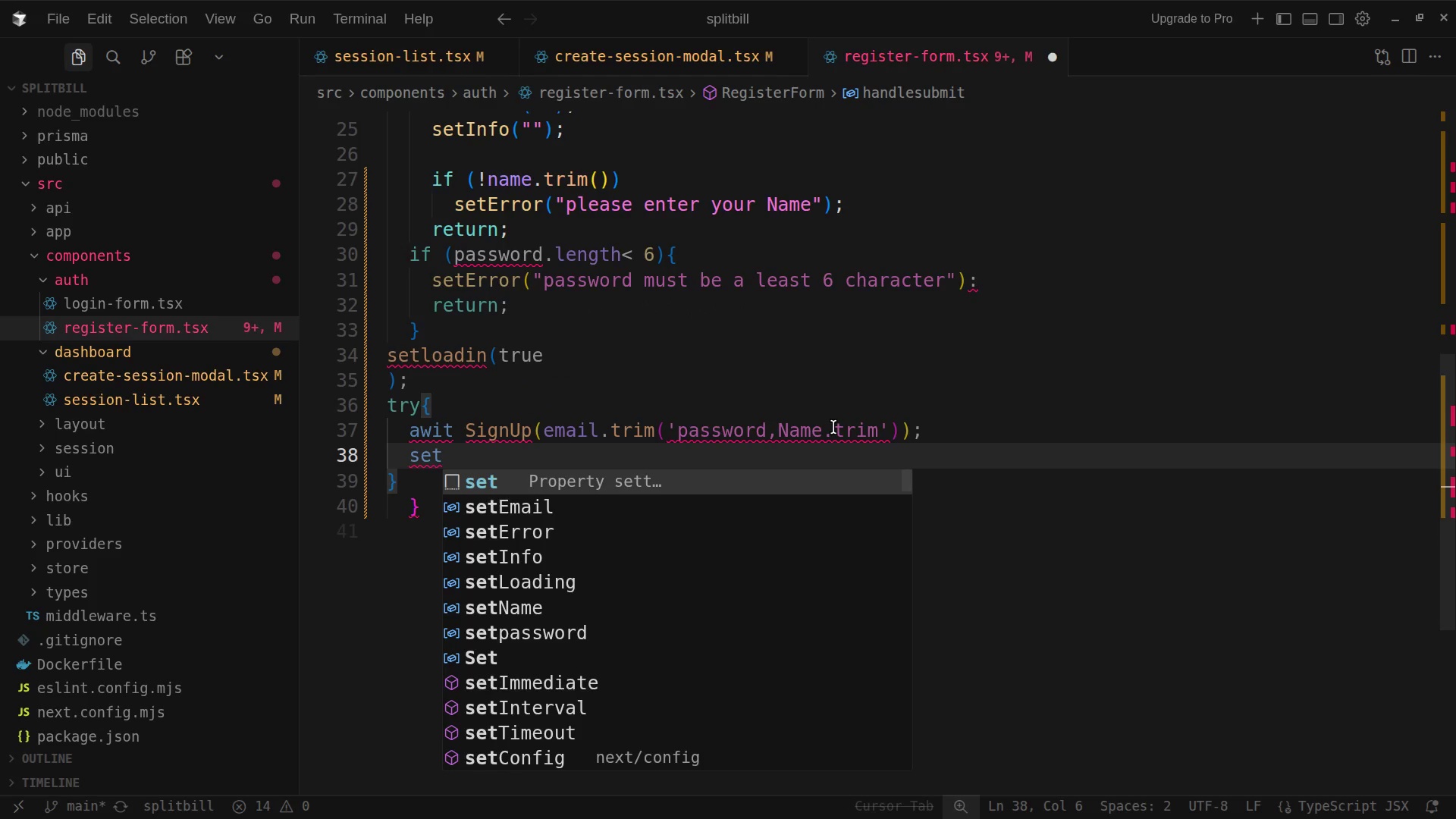 
type(Info)
 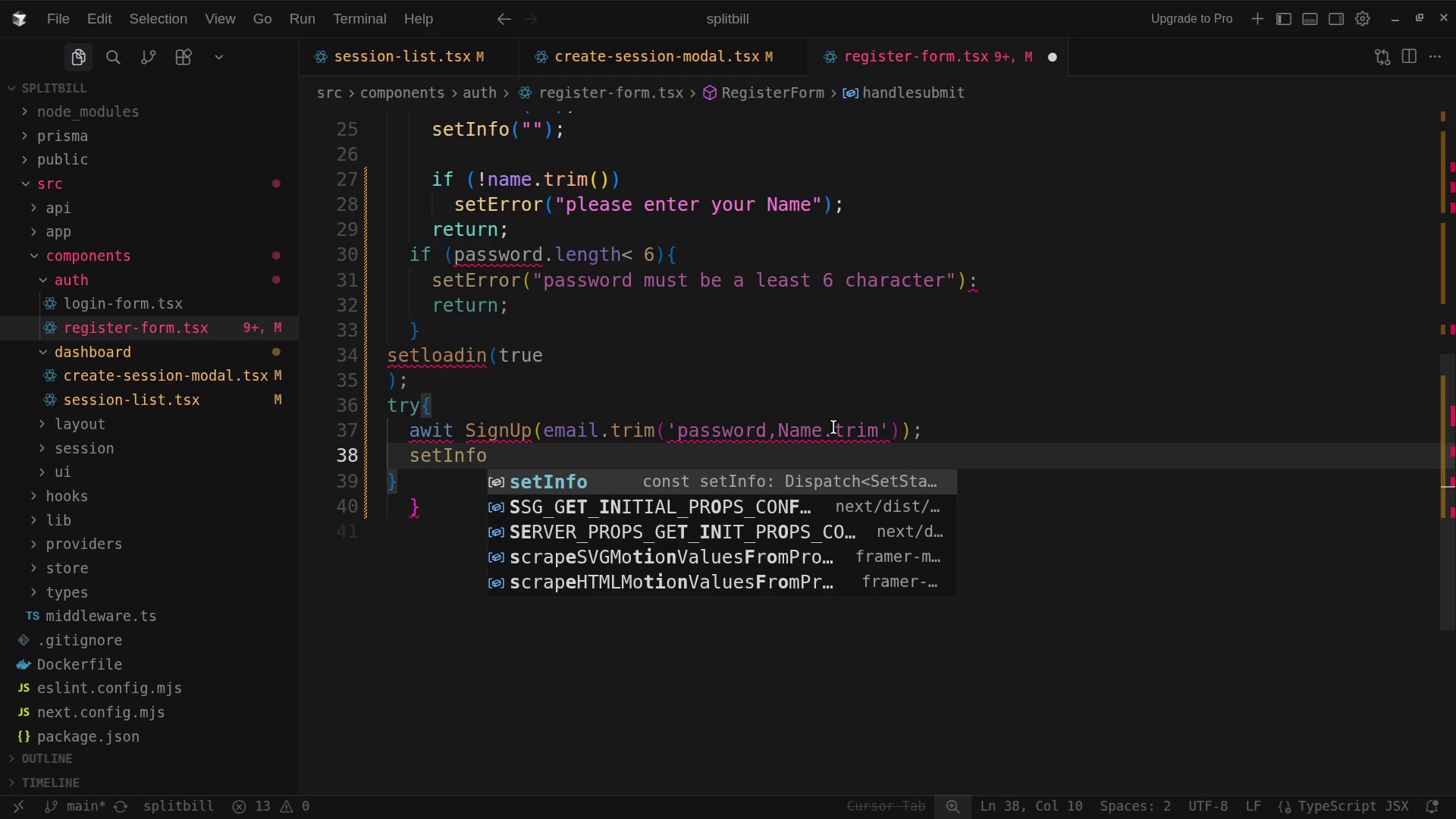 
type((acc)
 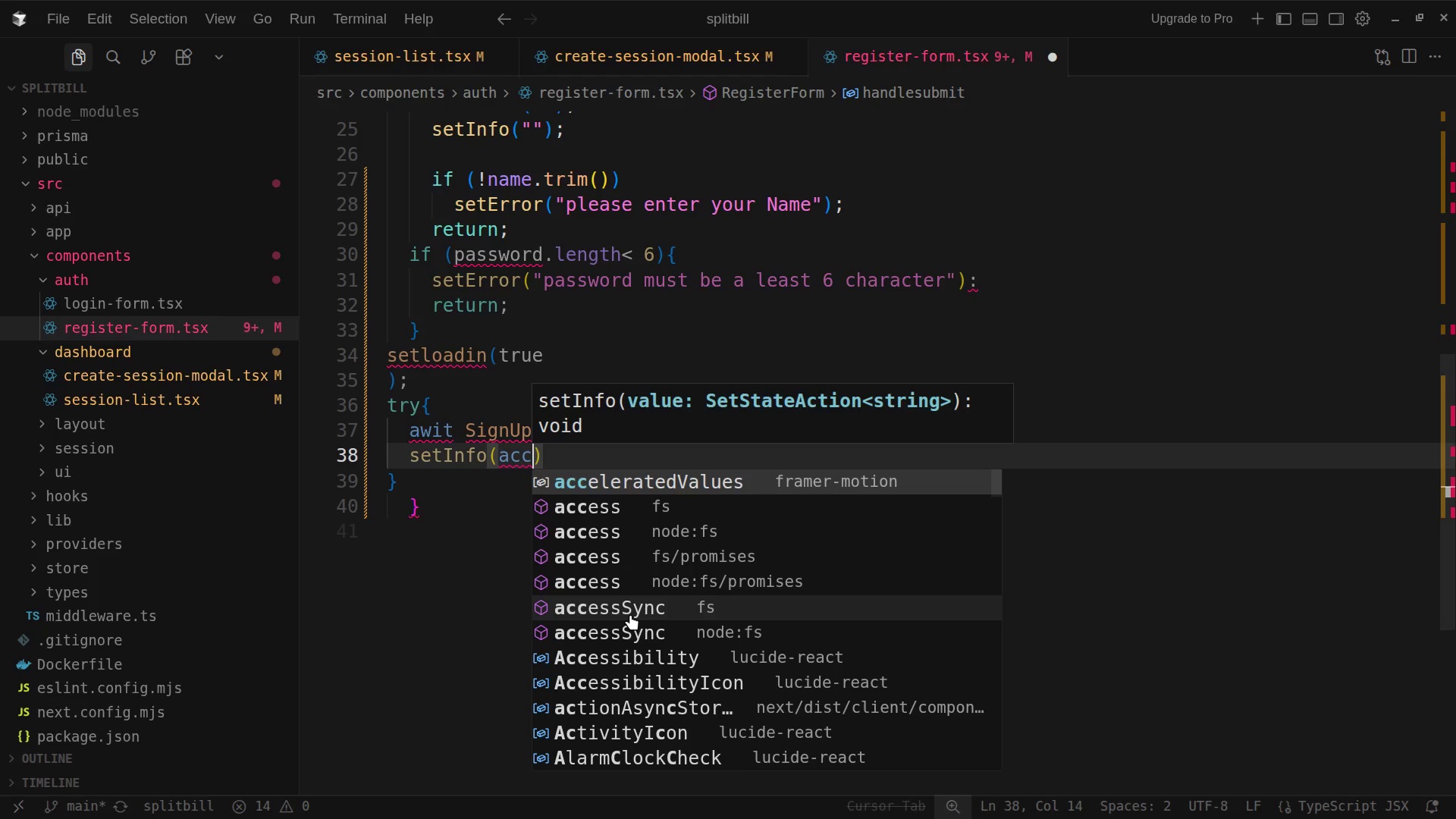 
wait(29.2)
 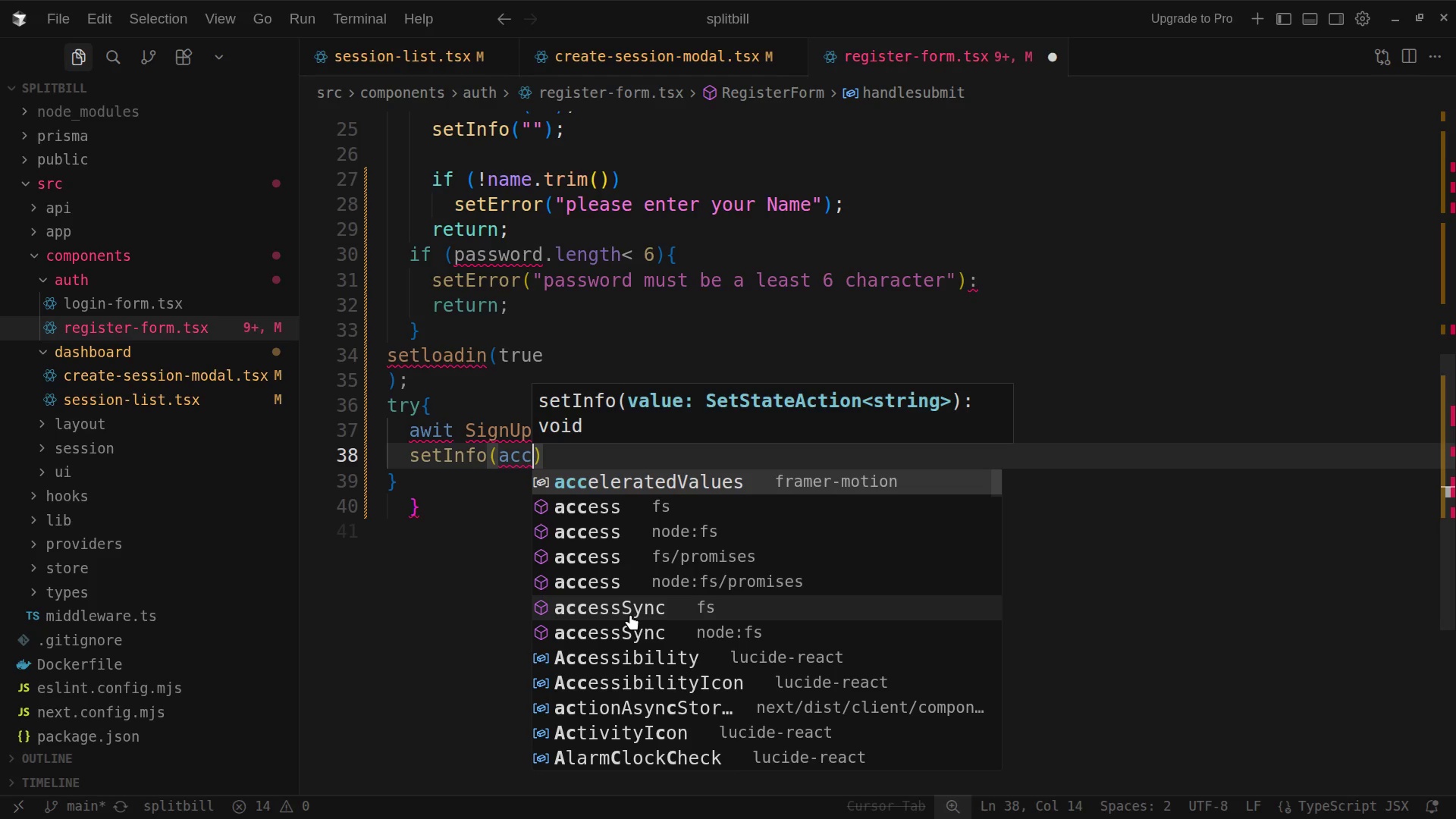 
key(Backspace)
 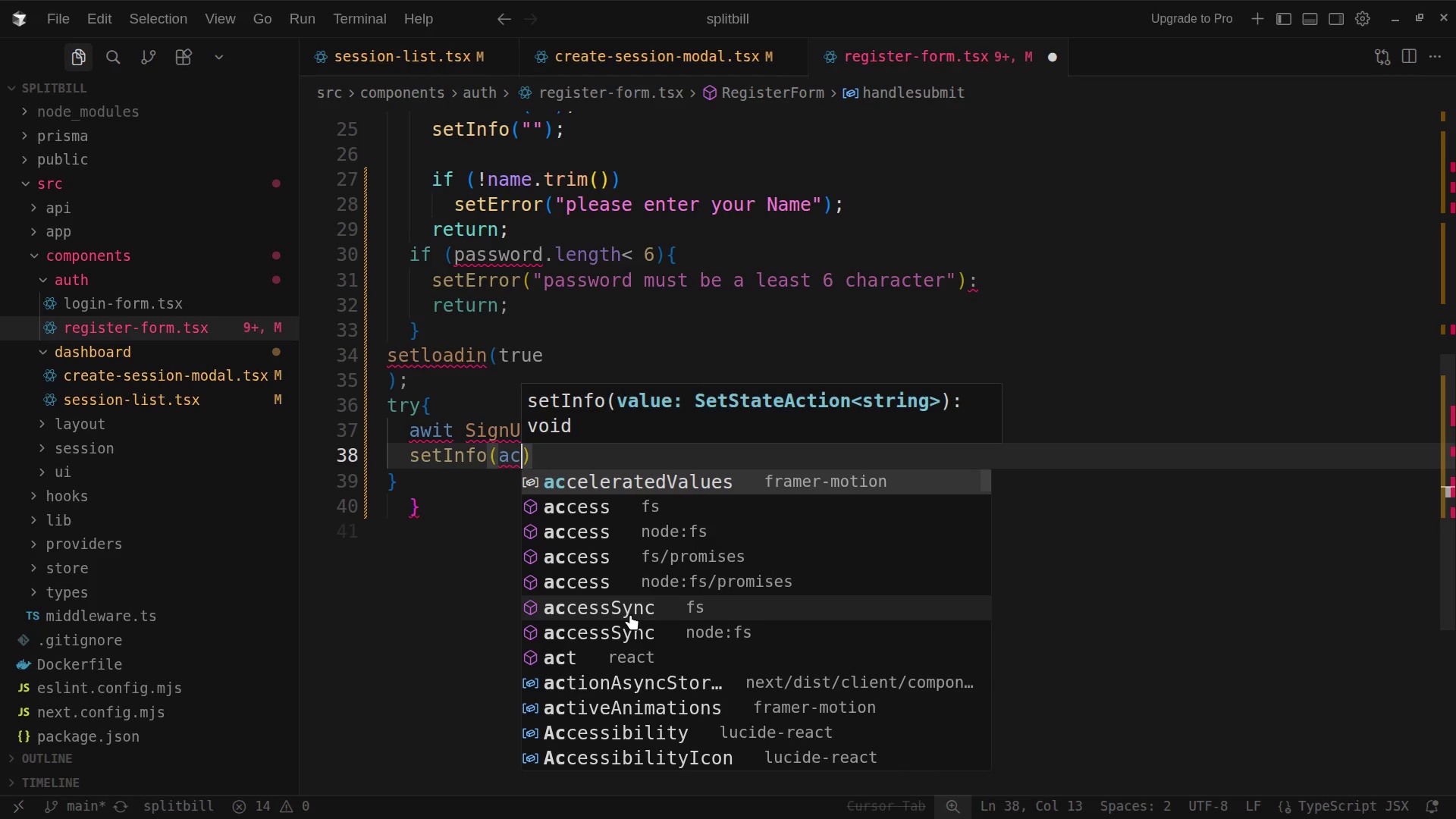 
key(Backspace)
 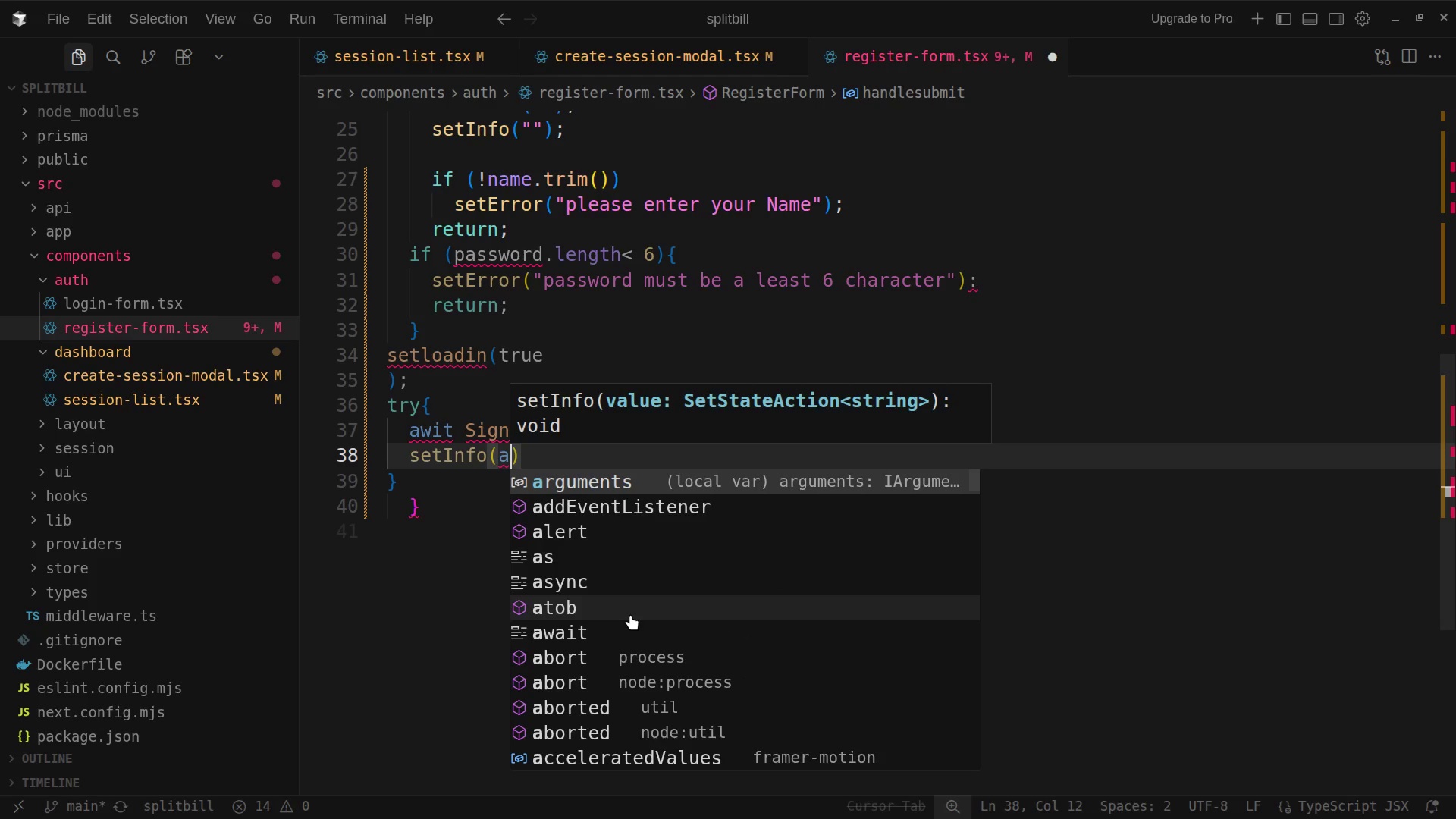 
key(Backspace)
 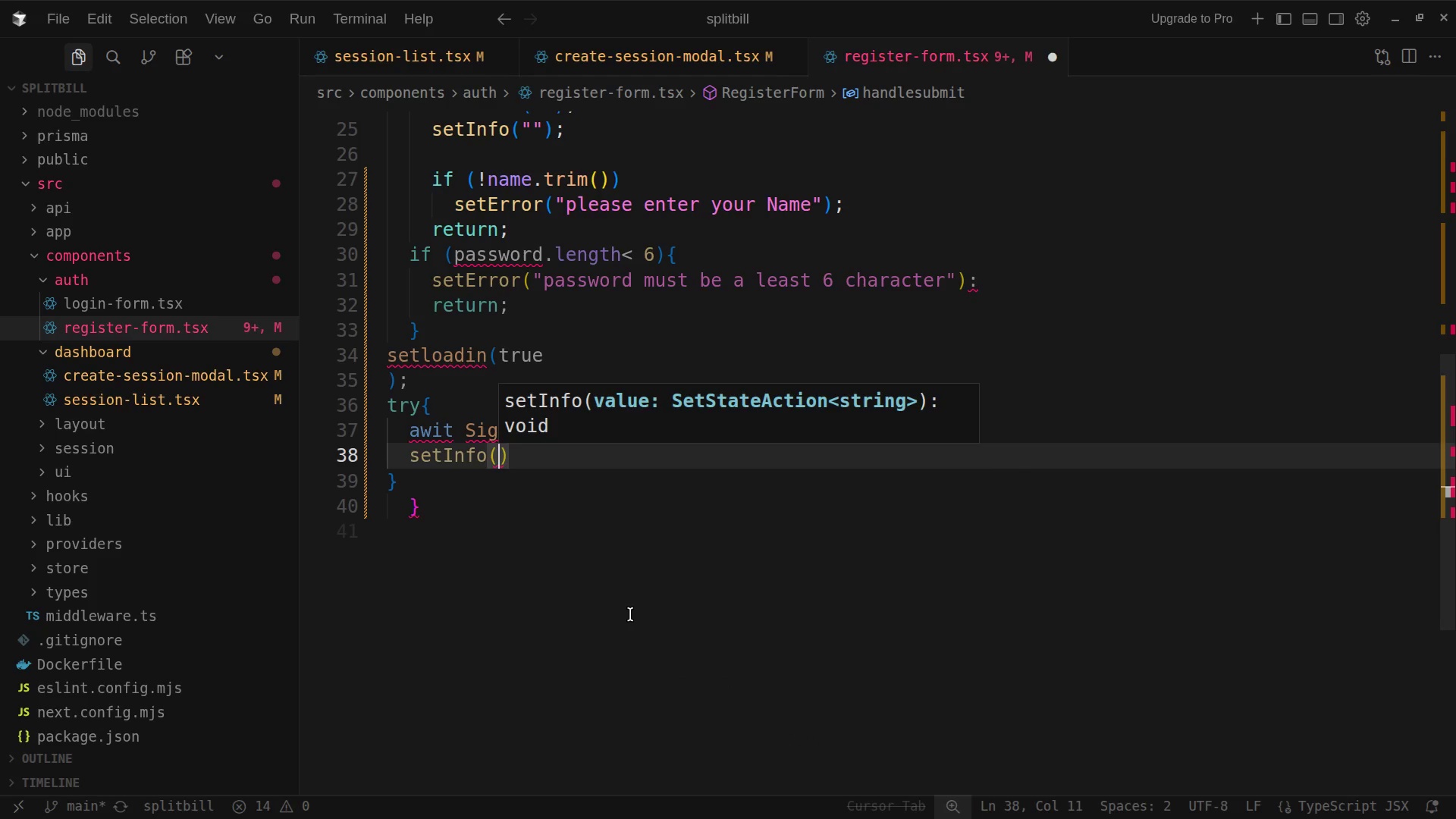 
key(Shift+Quote)
 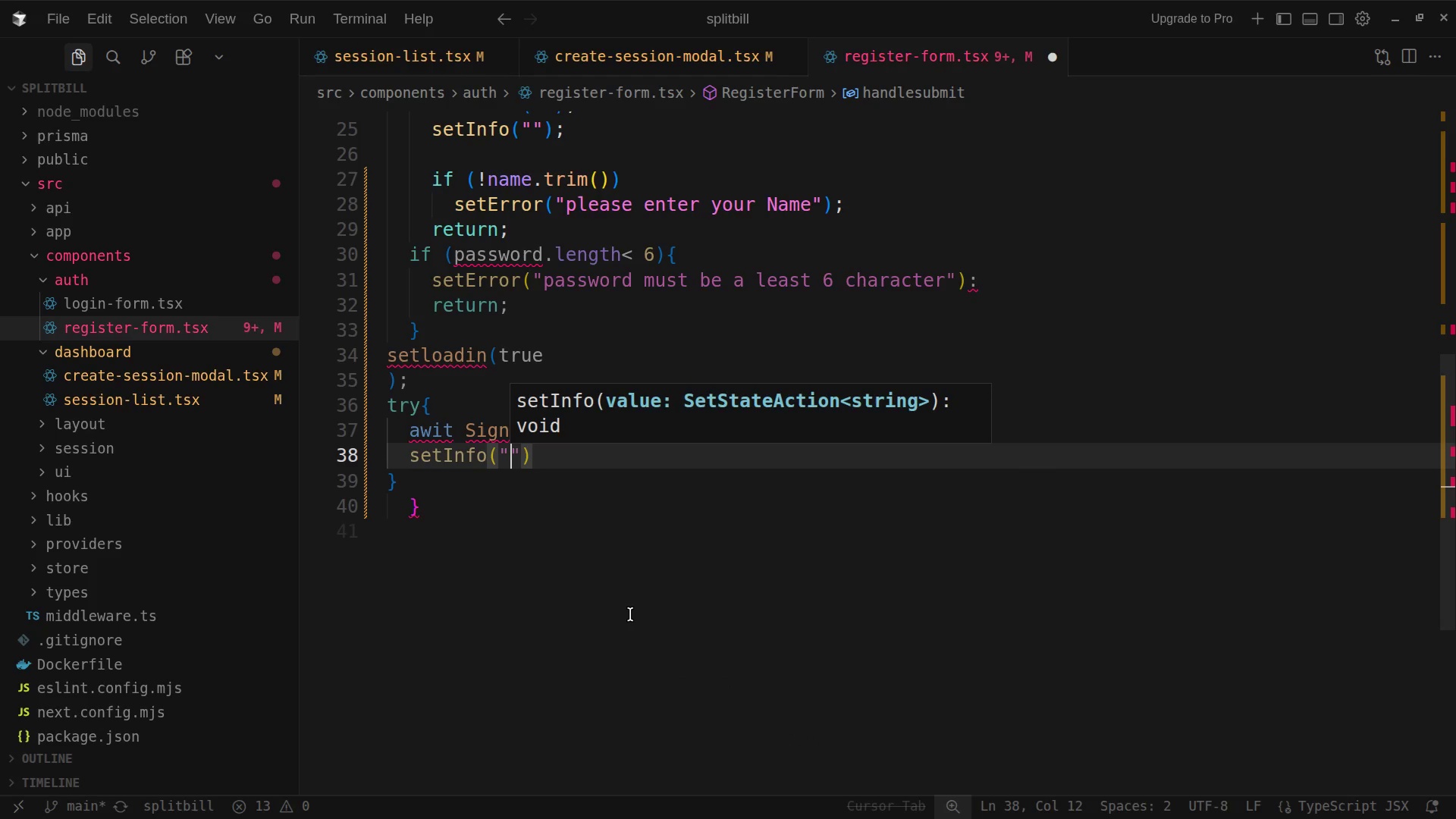 
type(Account creat)
 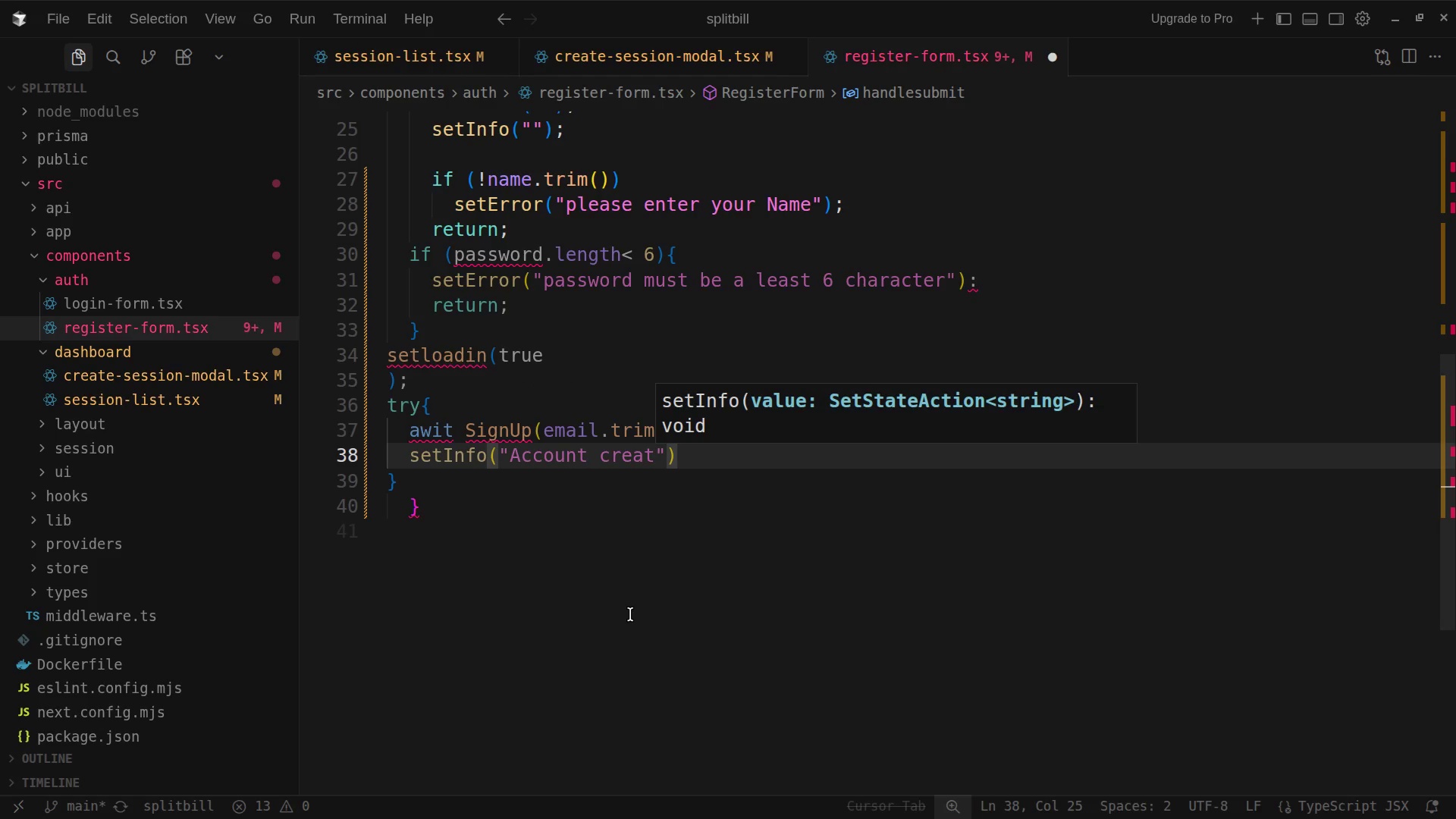 
type(d sucessfukky)
 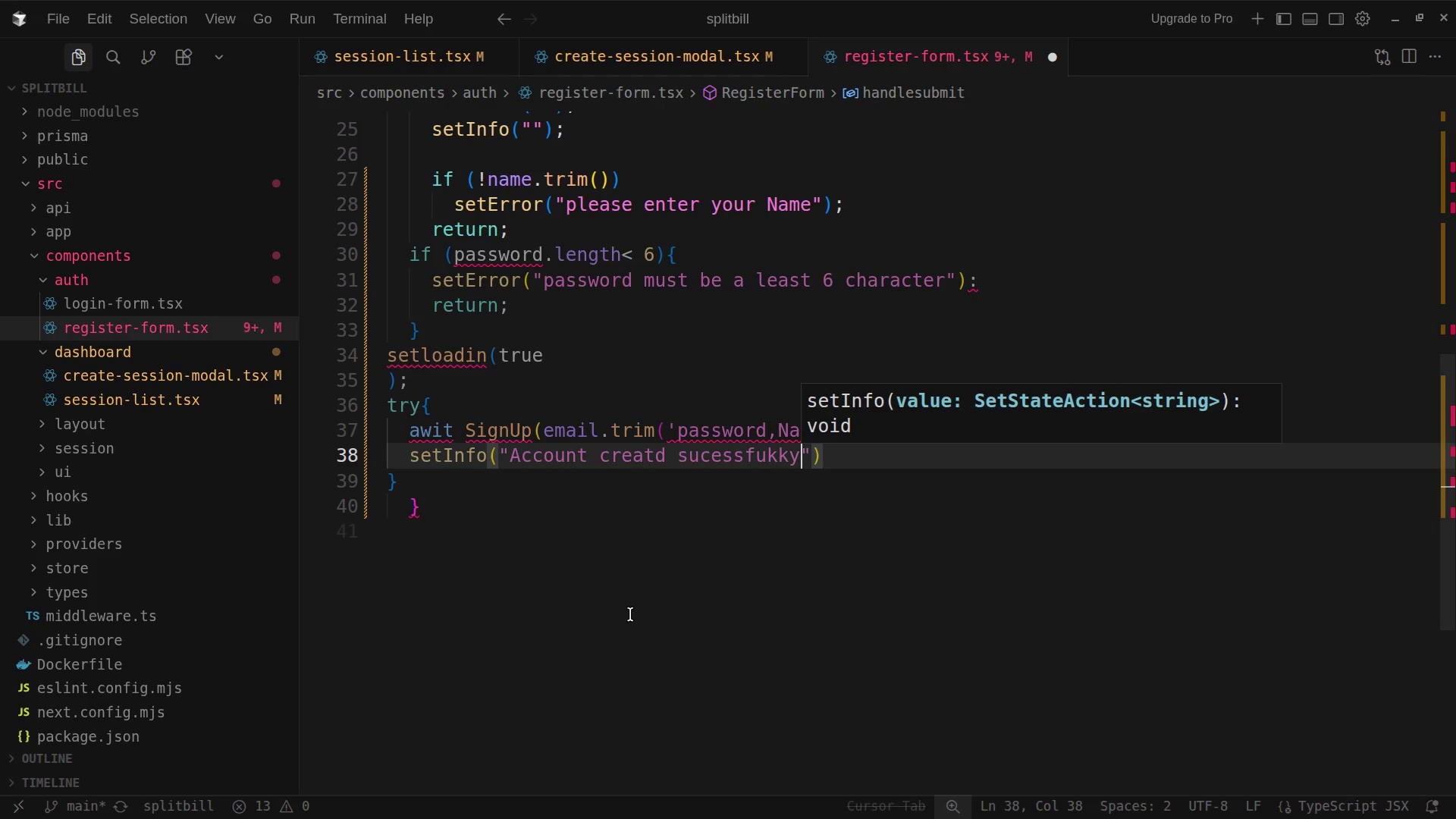 
key(Period)
 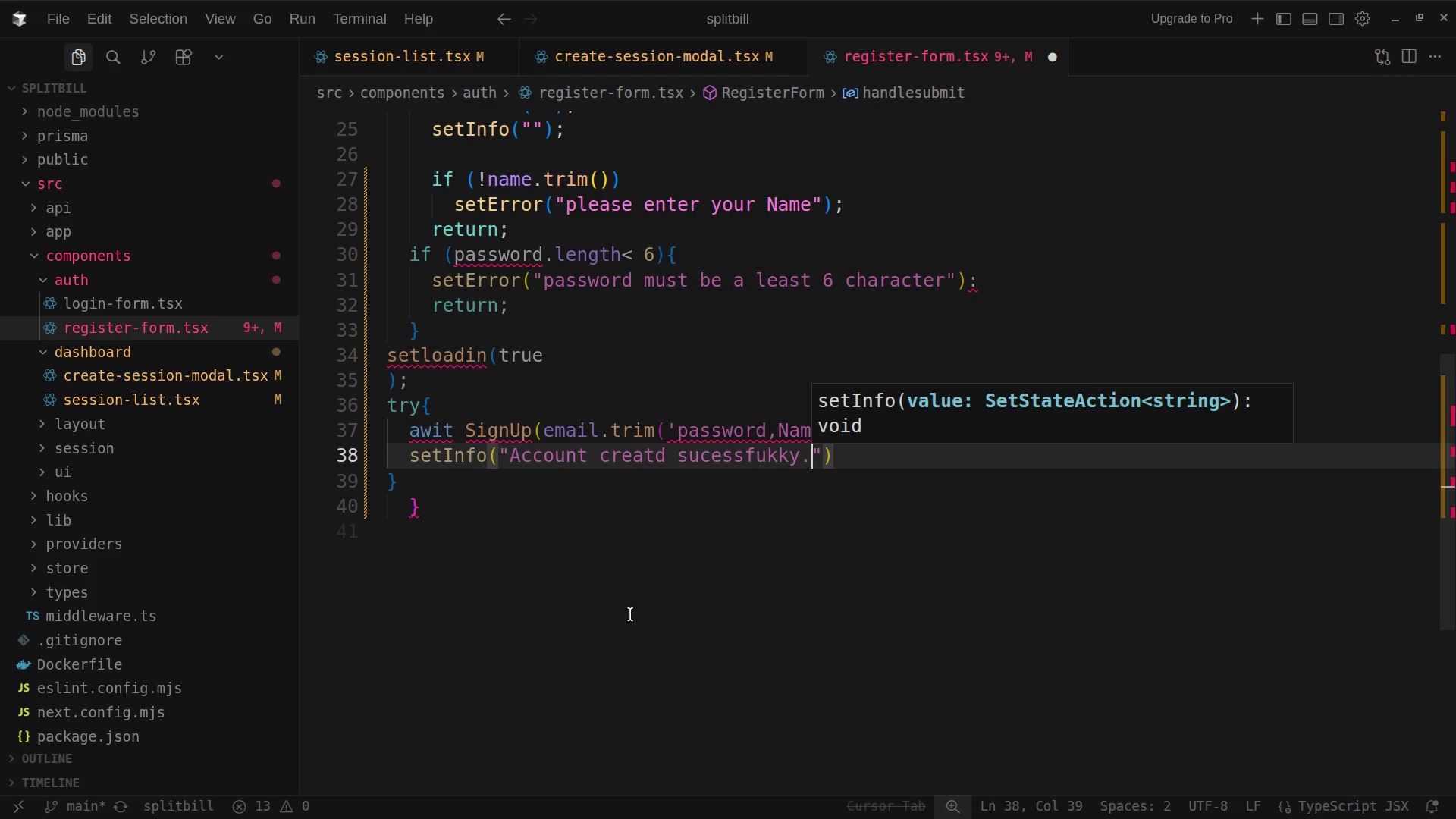 
key(ArrowLeft)
 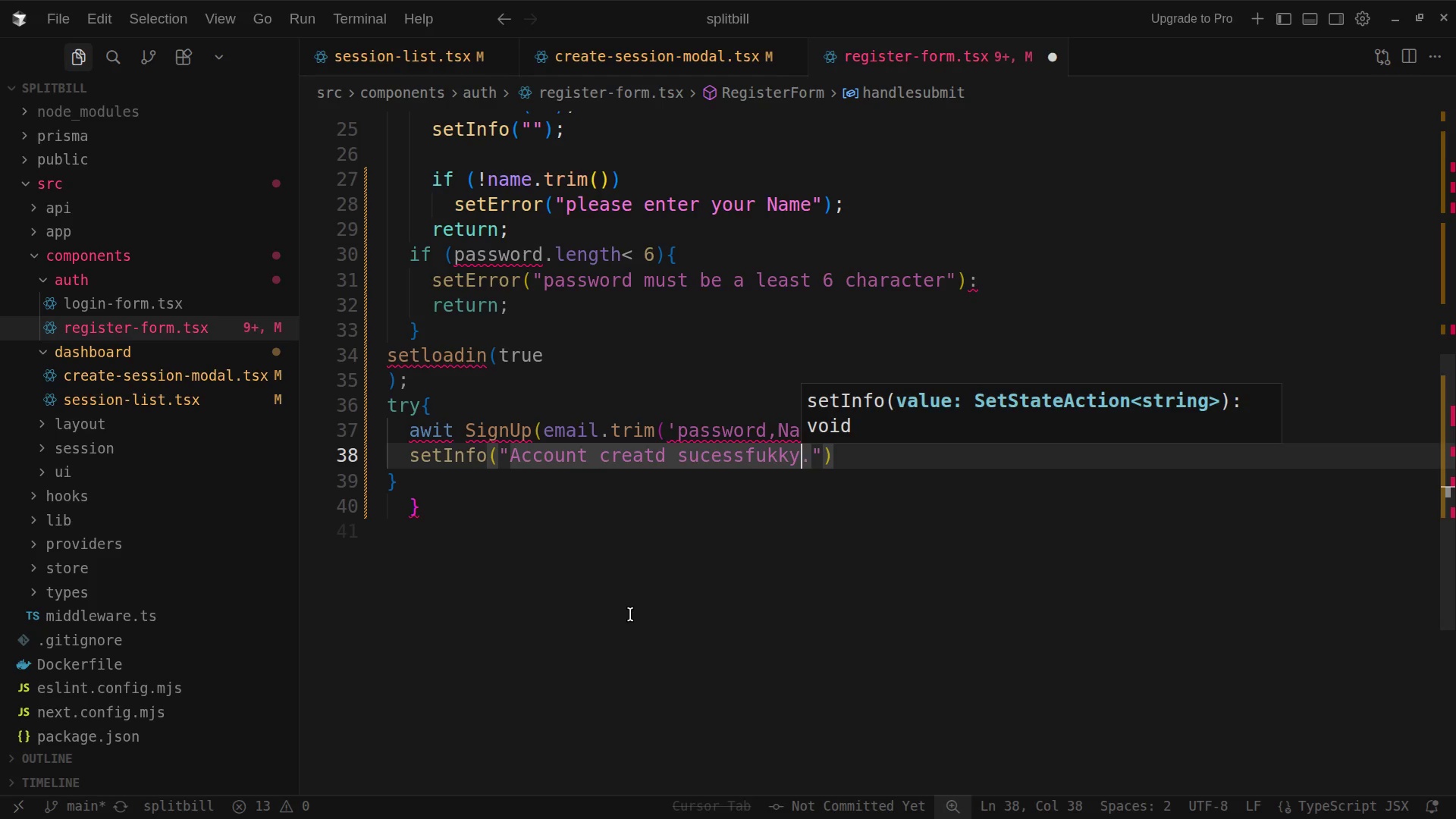 
key(ArrowLeft)
 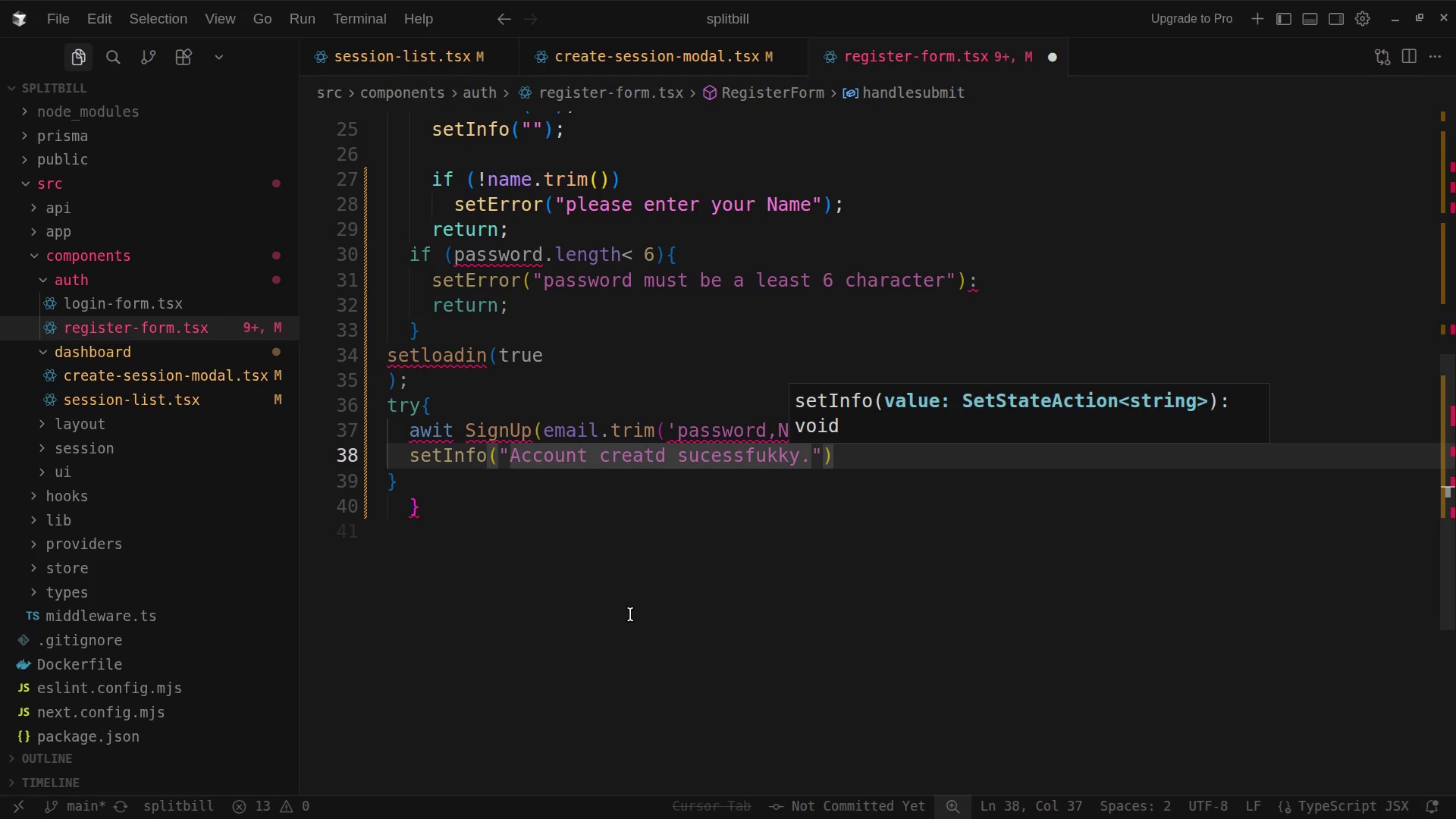 
key(Backspace)
key(Backspace)
type(ll)
 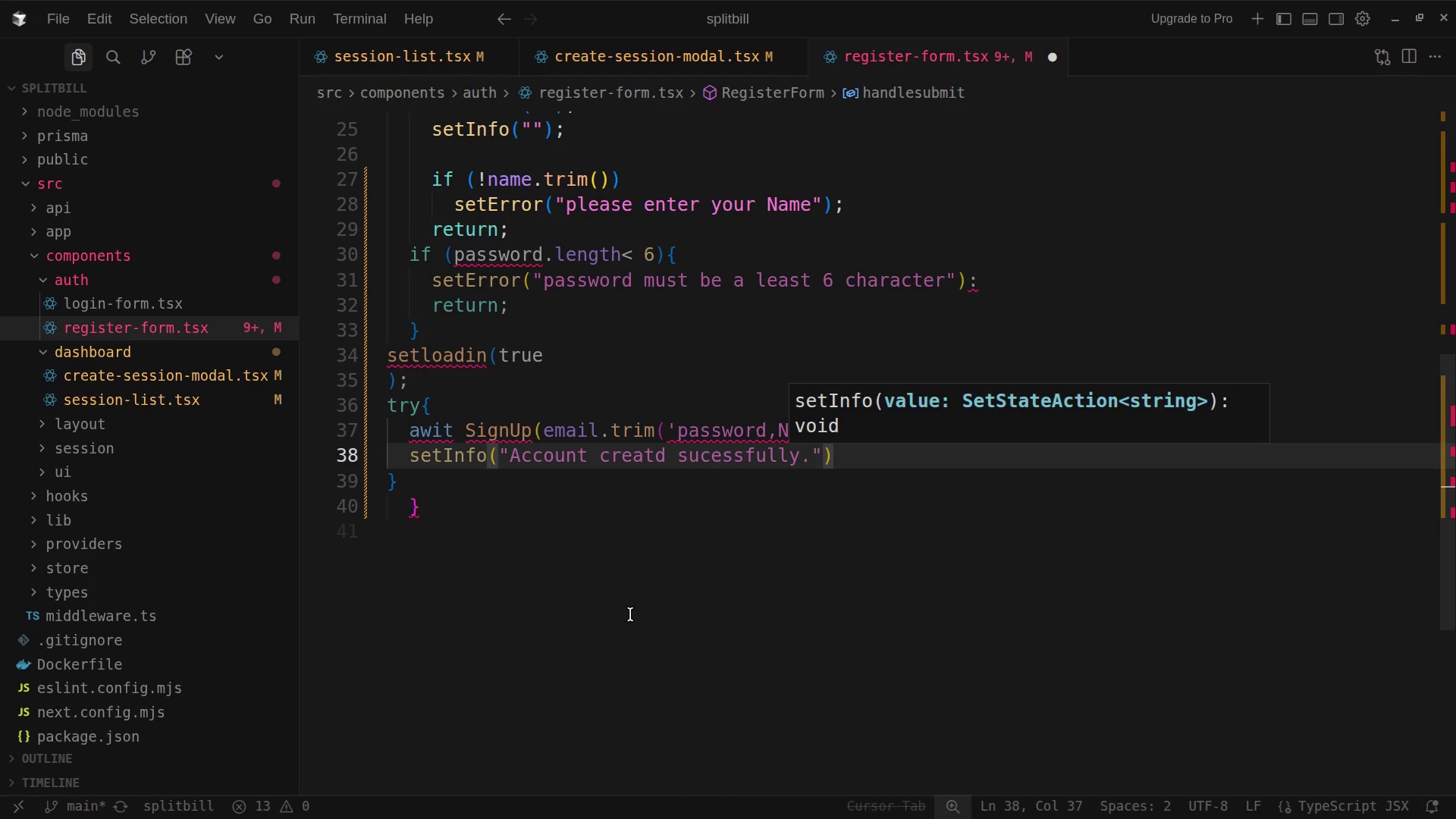 
key(ArrowRight)
 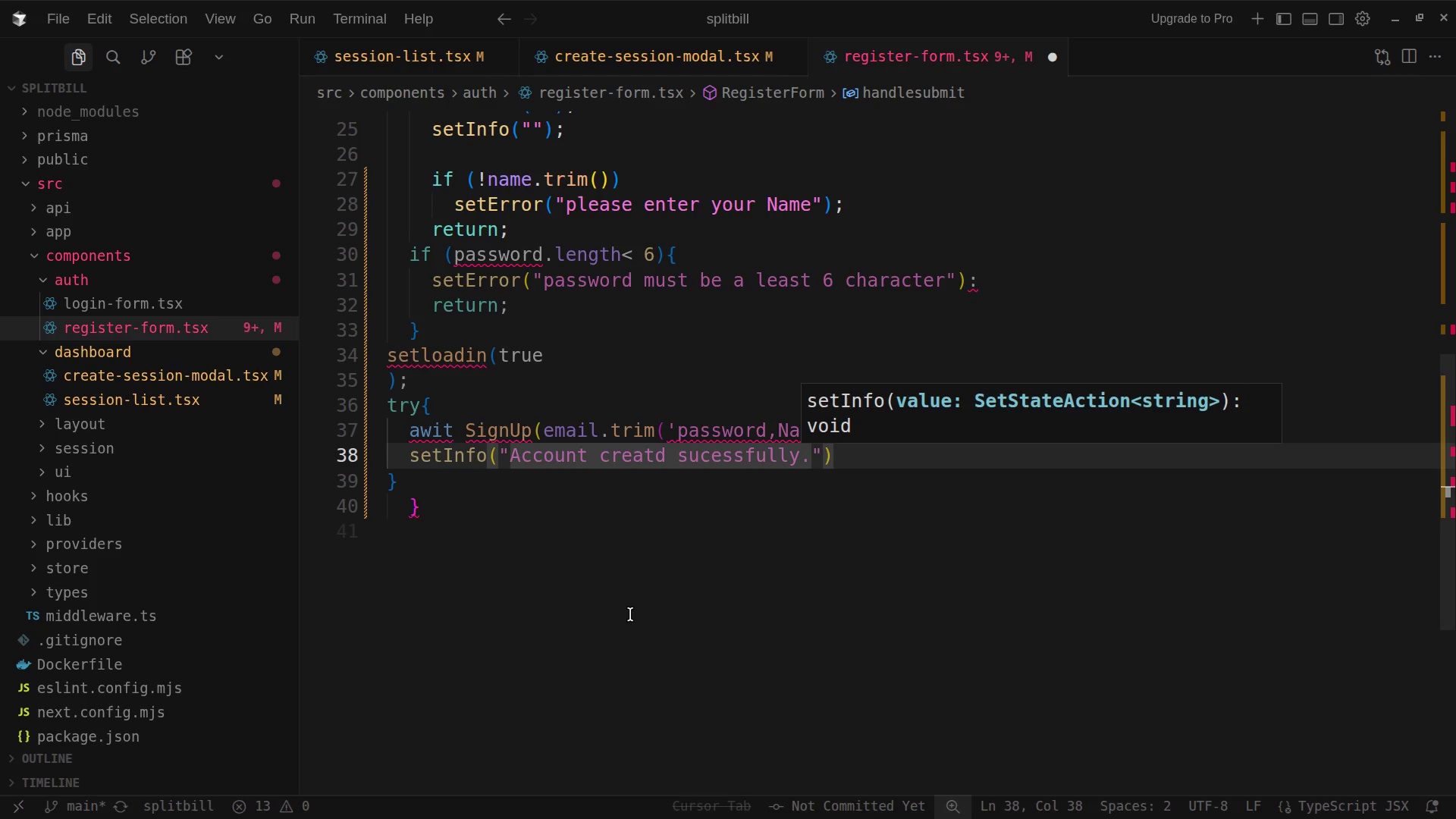 
key(ArrowRight)
 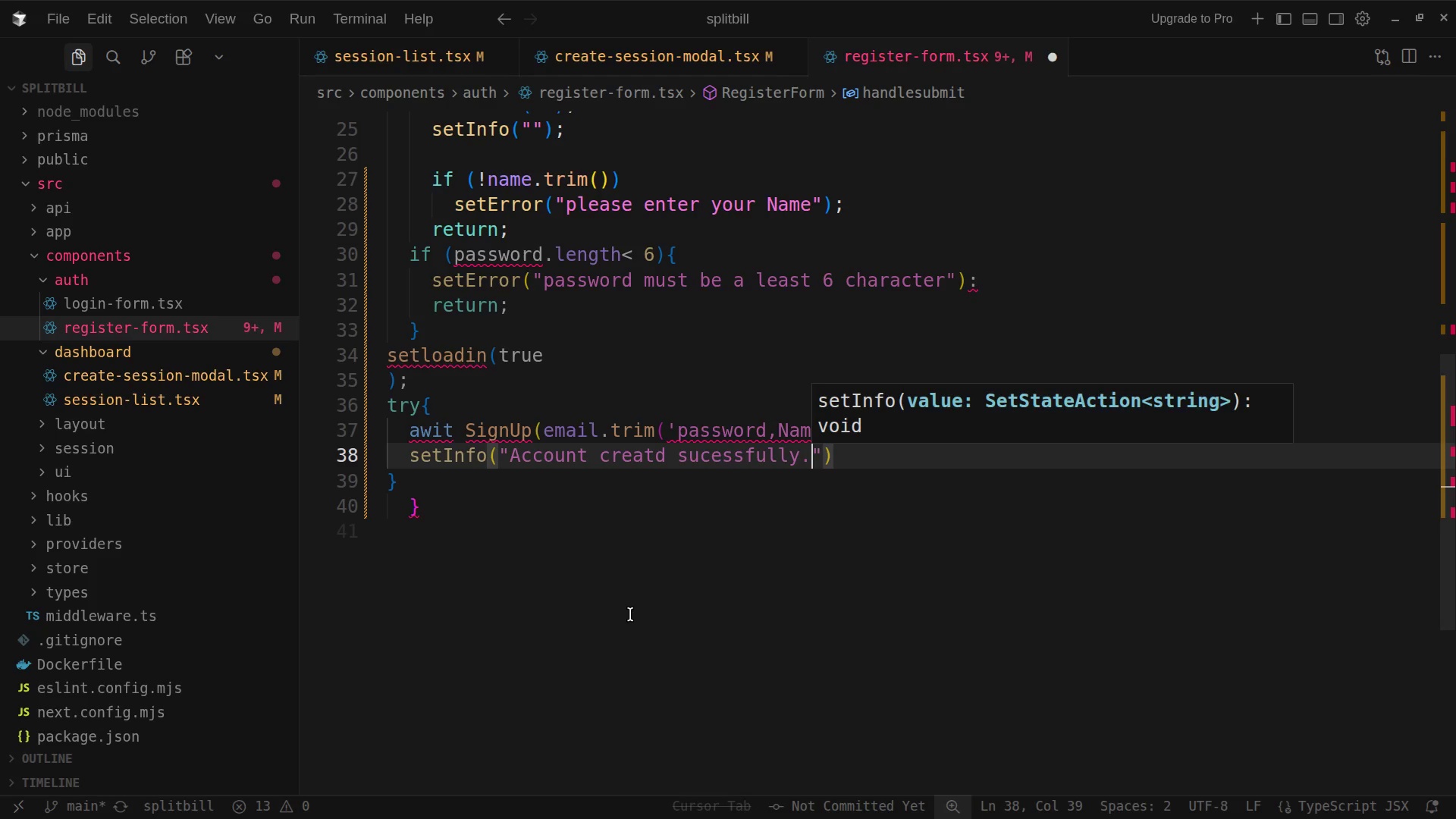 
wait(5.24)
 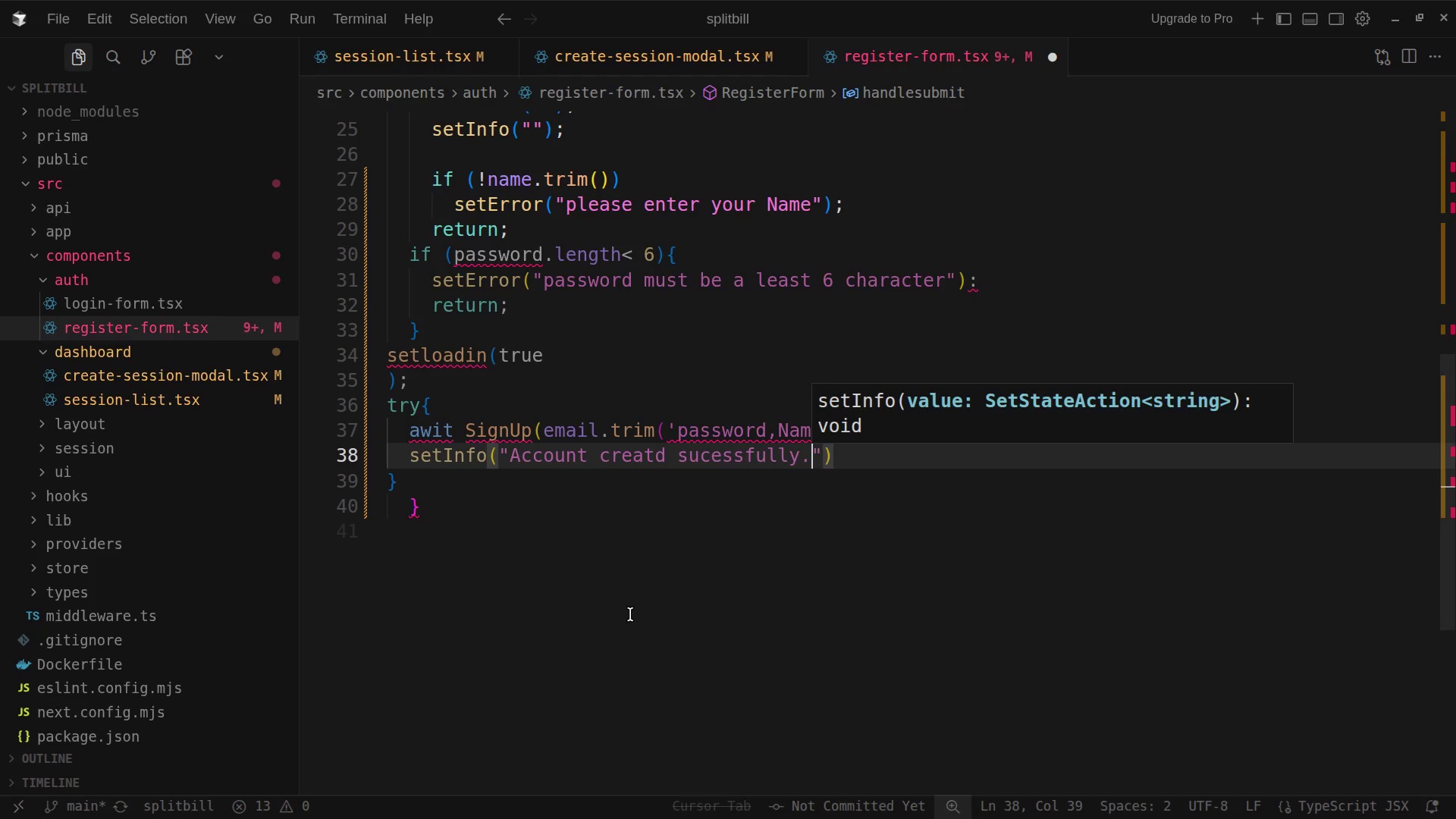 
type(Redirecting)
 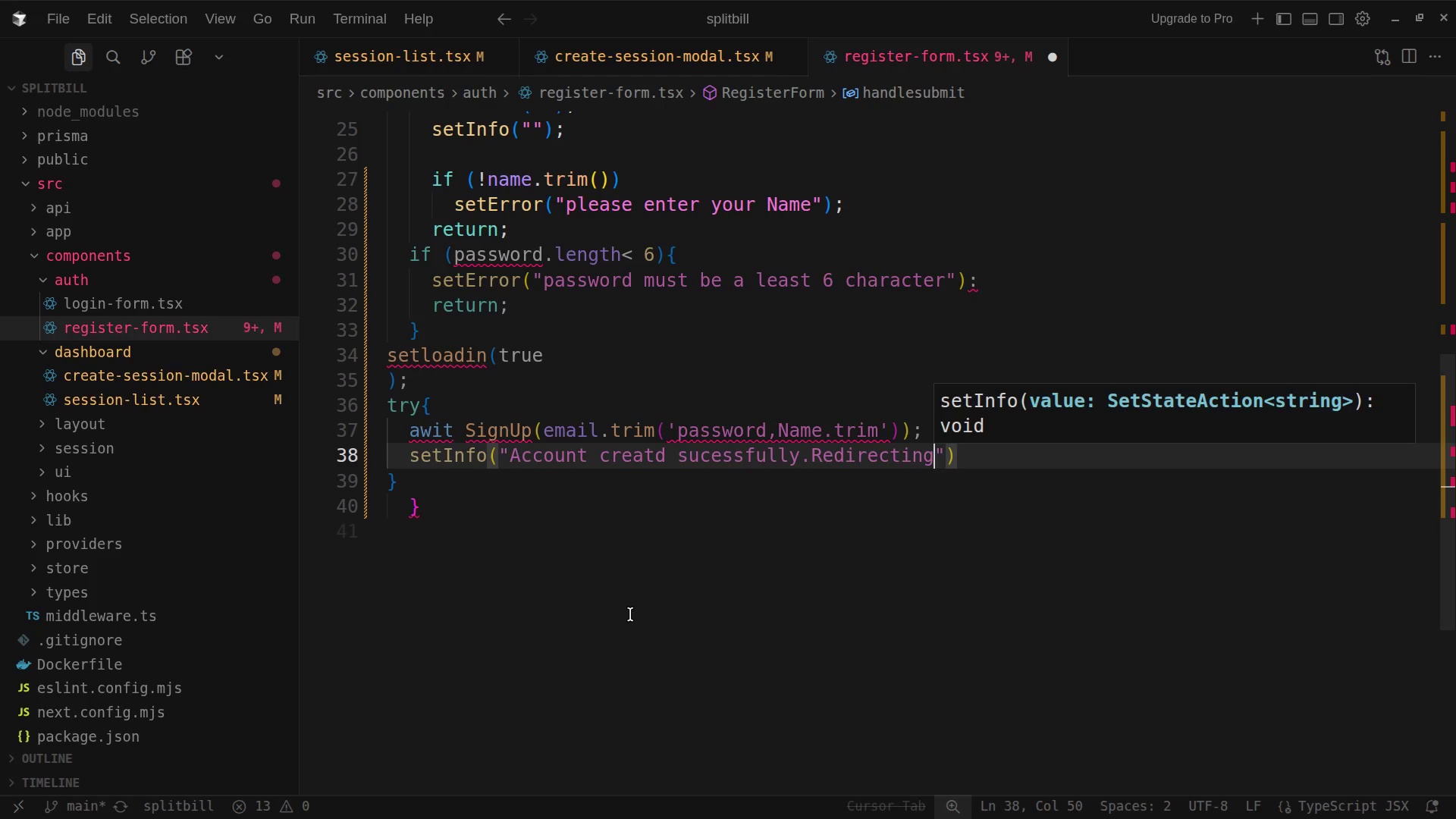 
type( to Your dashbord)
 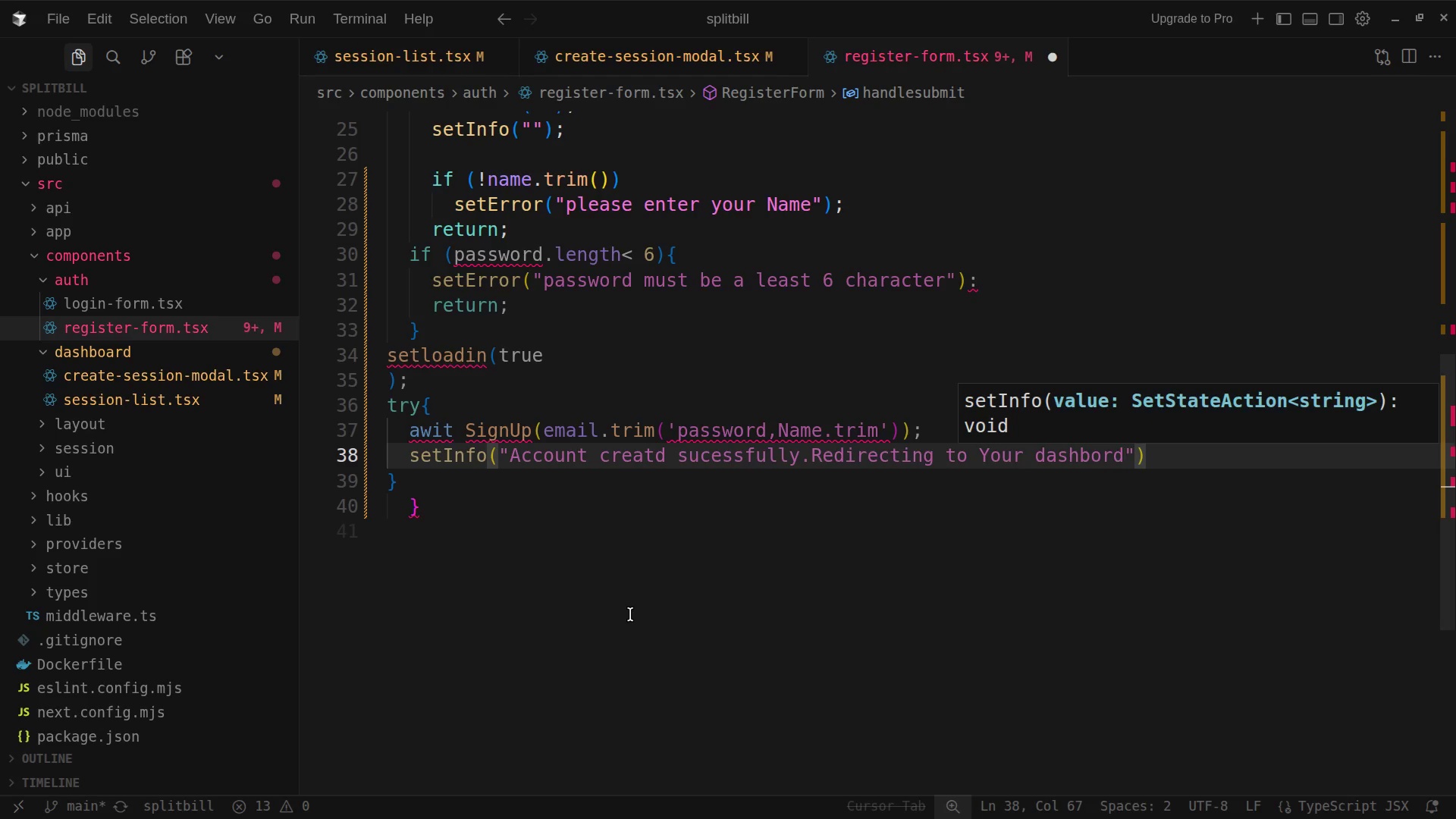 
wait(10.36)
 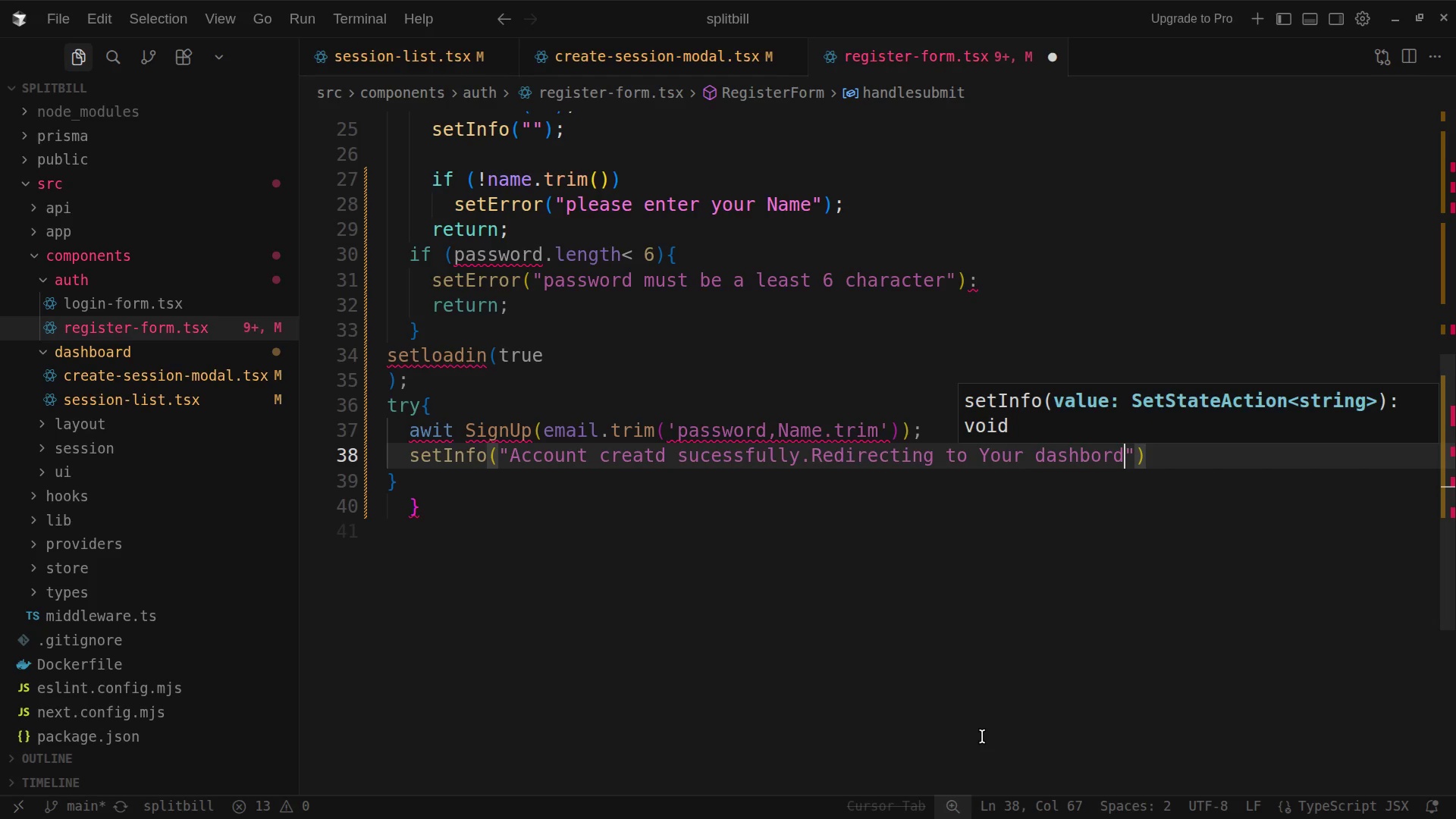 
left_click([1106, 455])
 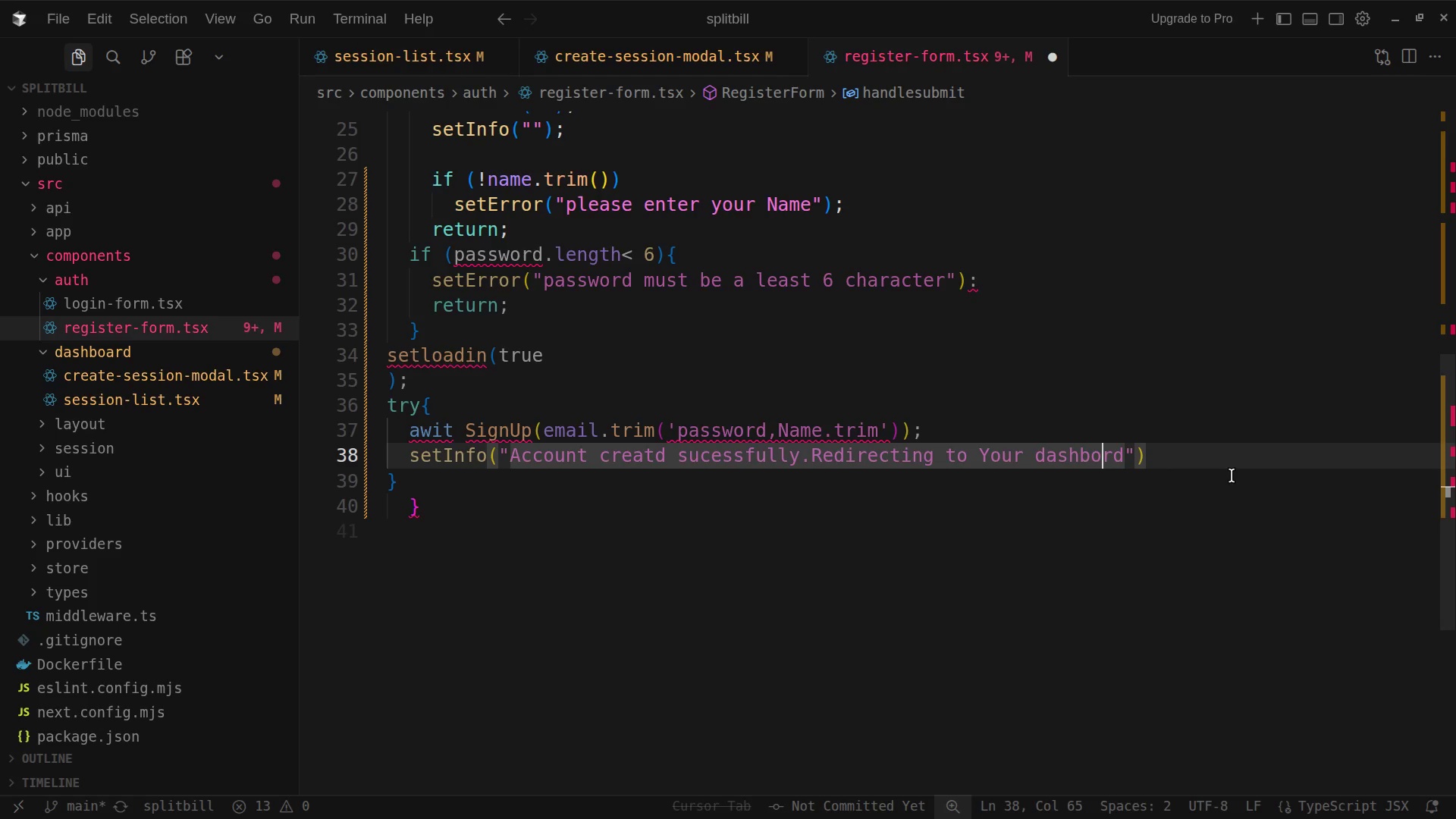 
key(A)
 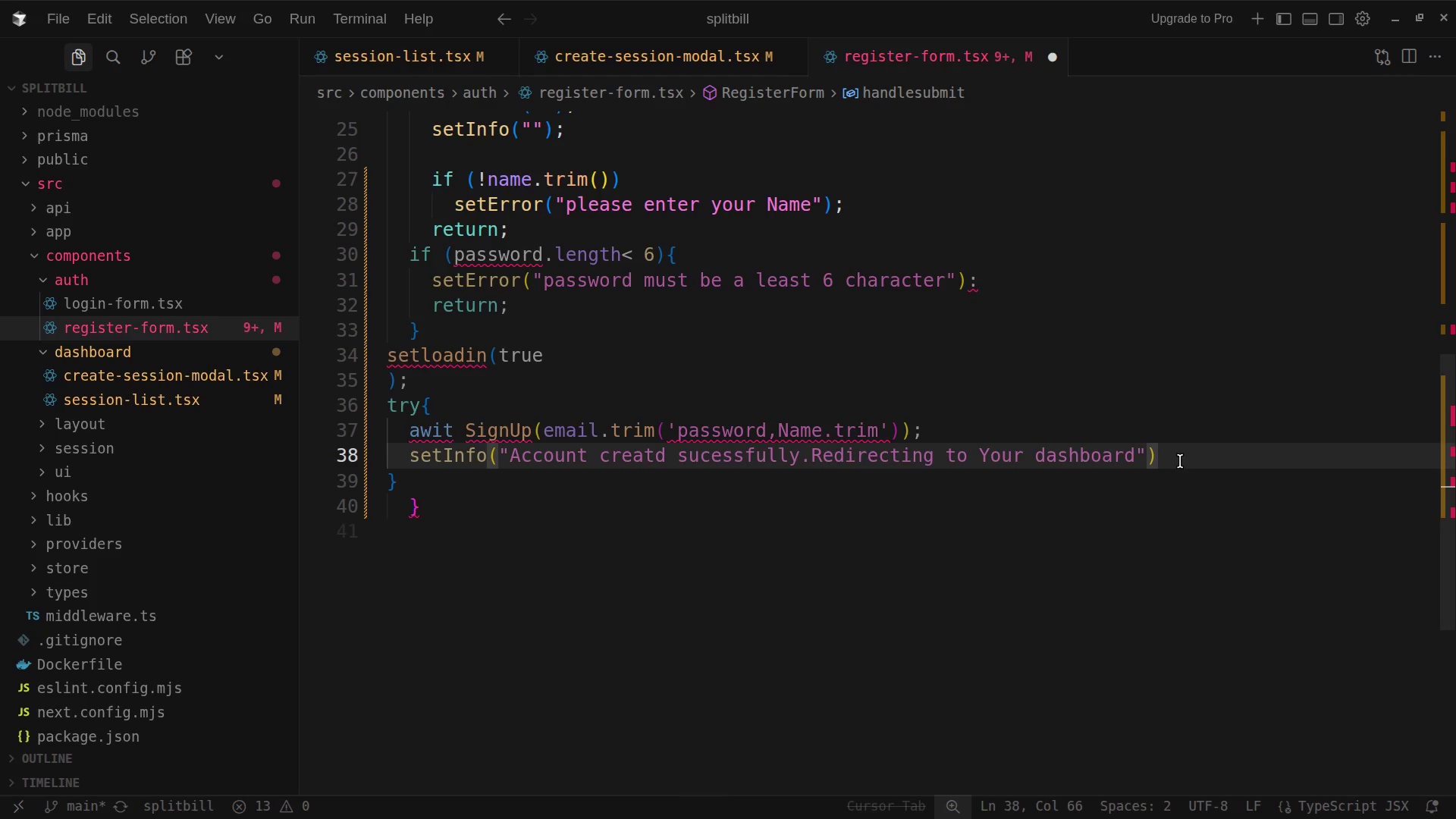 
left_click([1178, 461])
 